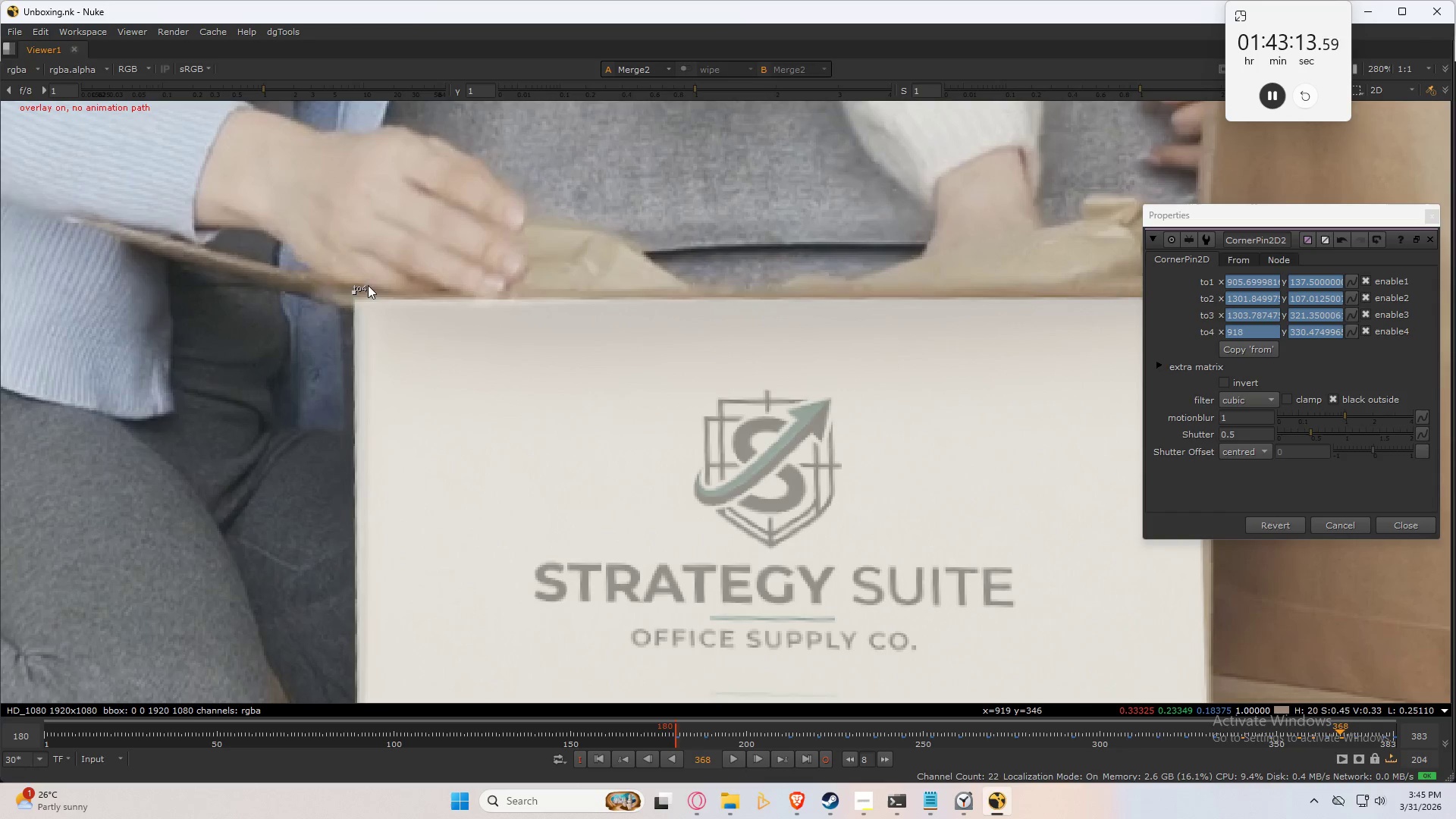 
scroll: coordinate [385, 269], scroll_direction: none, amount: 0.0
 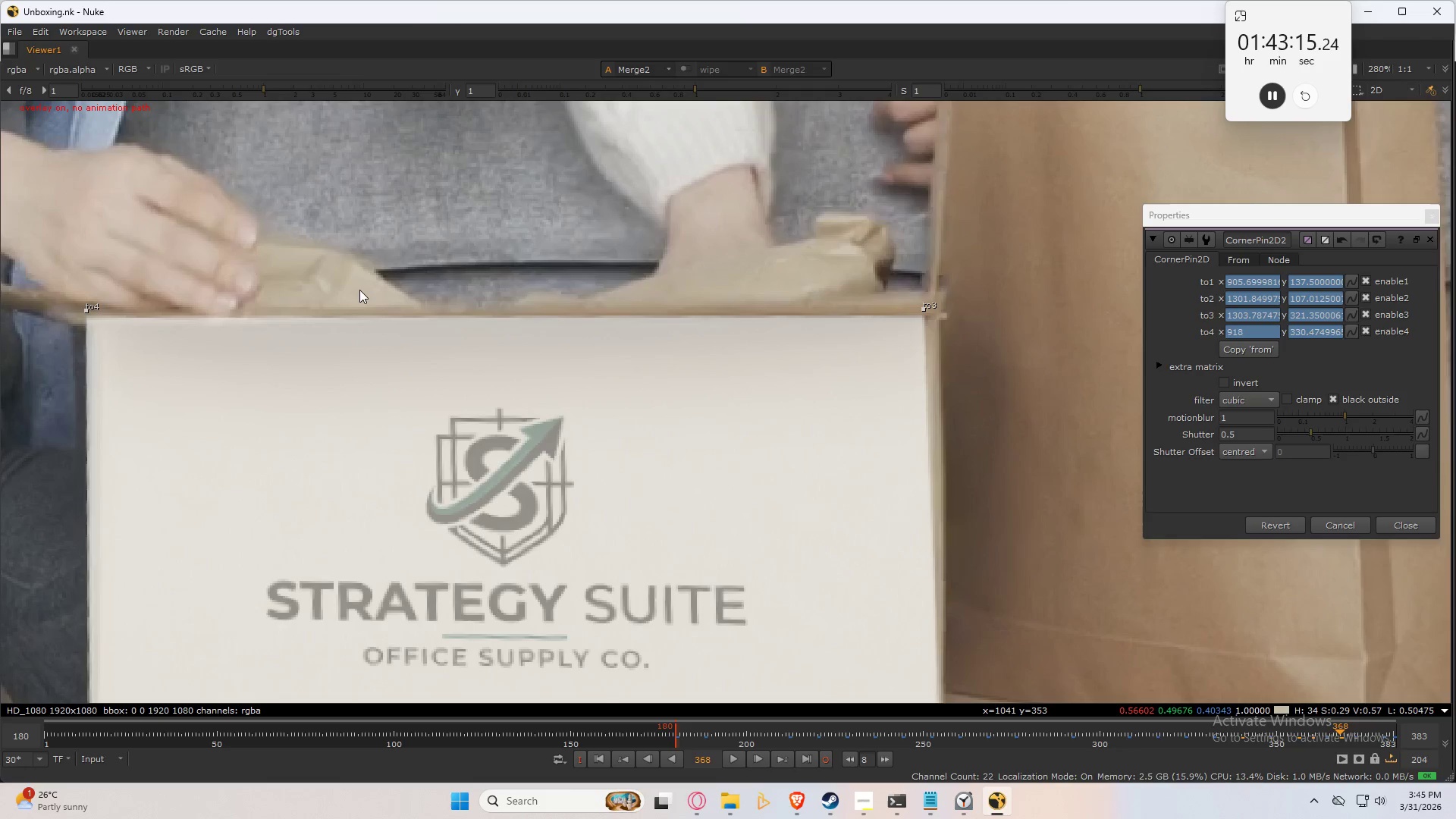 
scroll: coordinate [369, 290], scroll_direction: down, amount: 2.0
 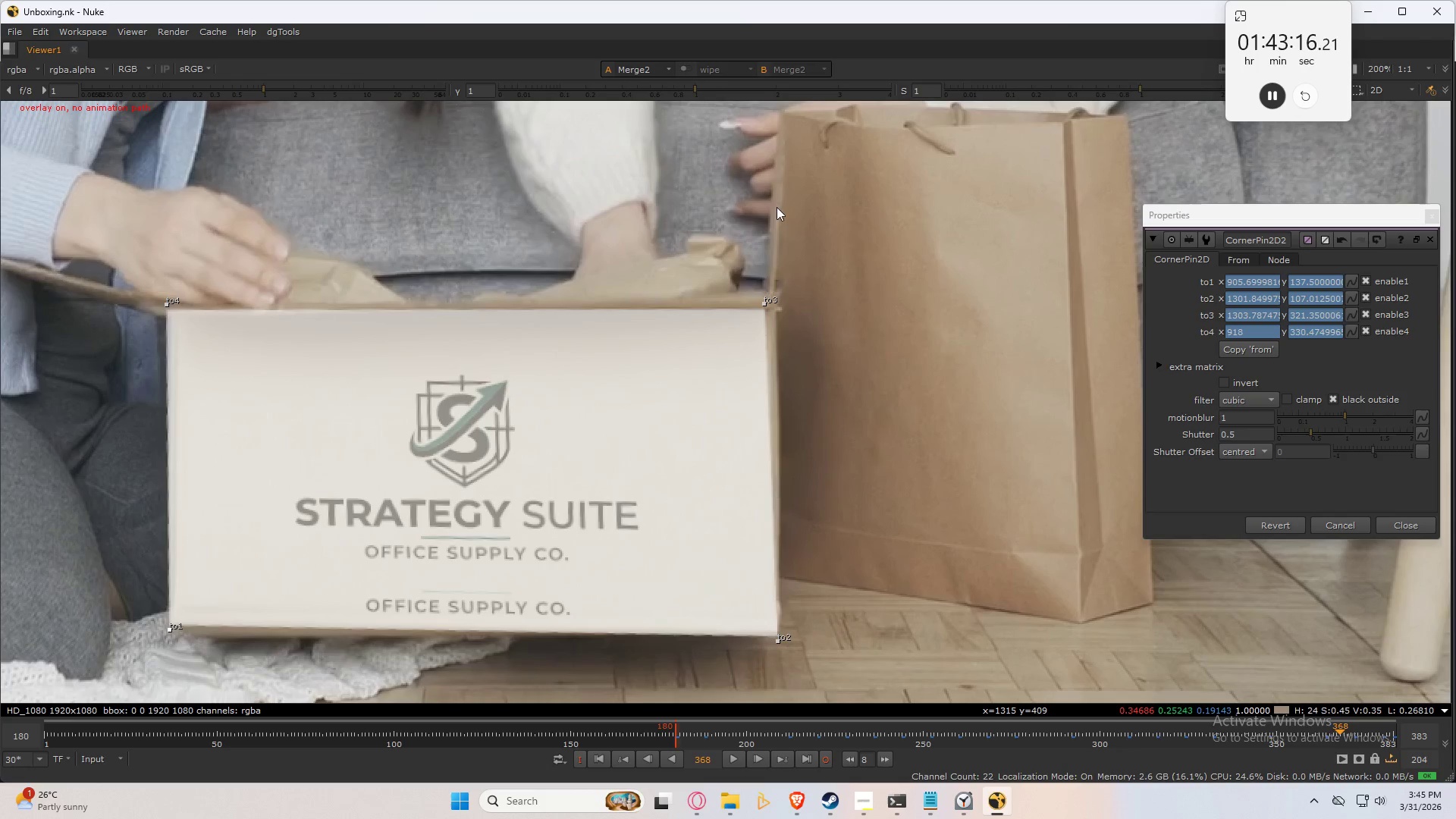 
left_click_drag(start_coordinate=[827, 249], to_coordinate=[94, 408])
 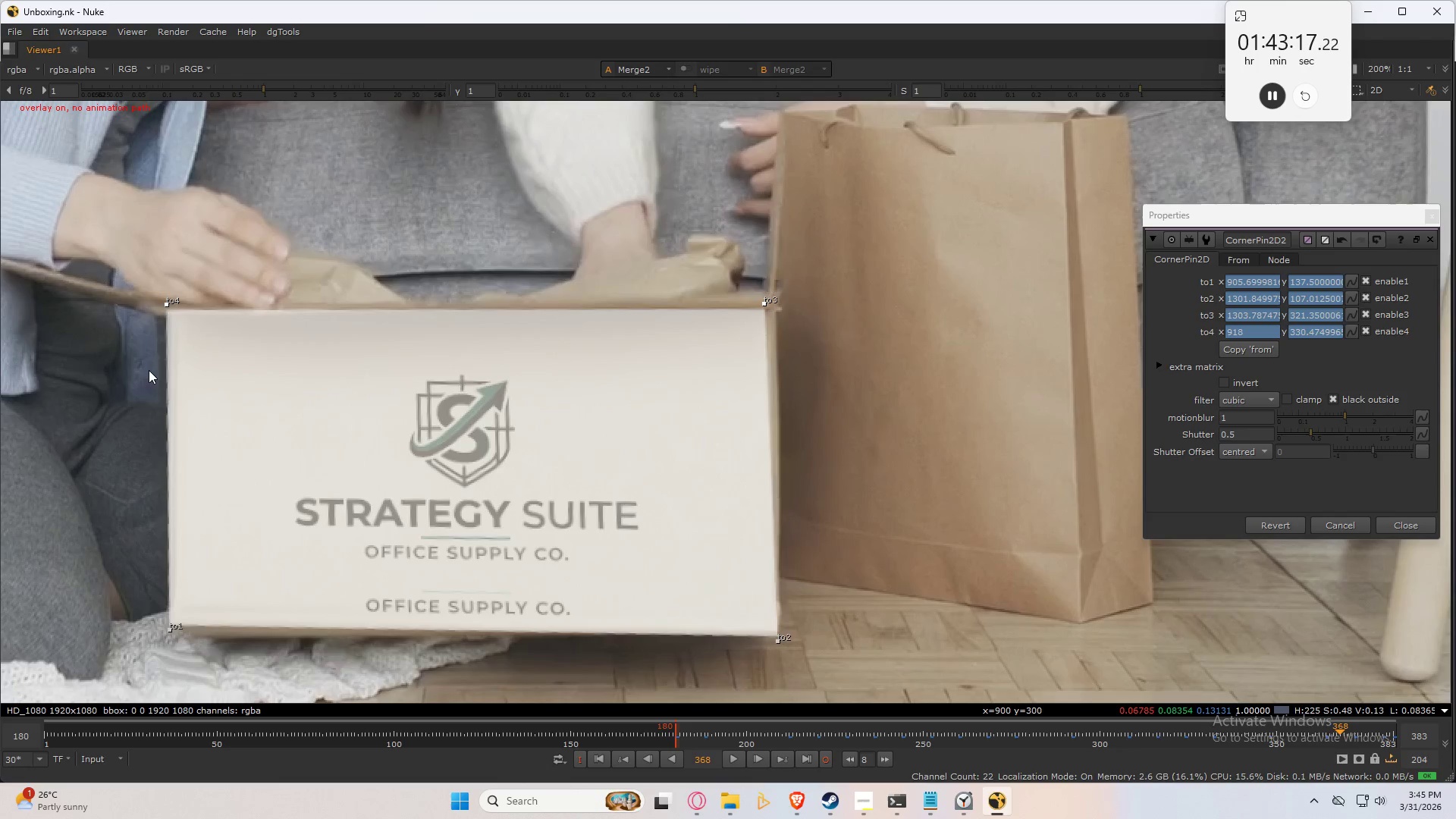 
scroll: coordinate [149, 369], scroll_direction: up, amount: 4.0
 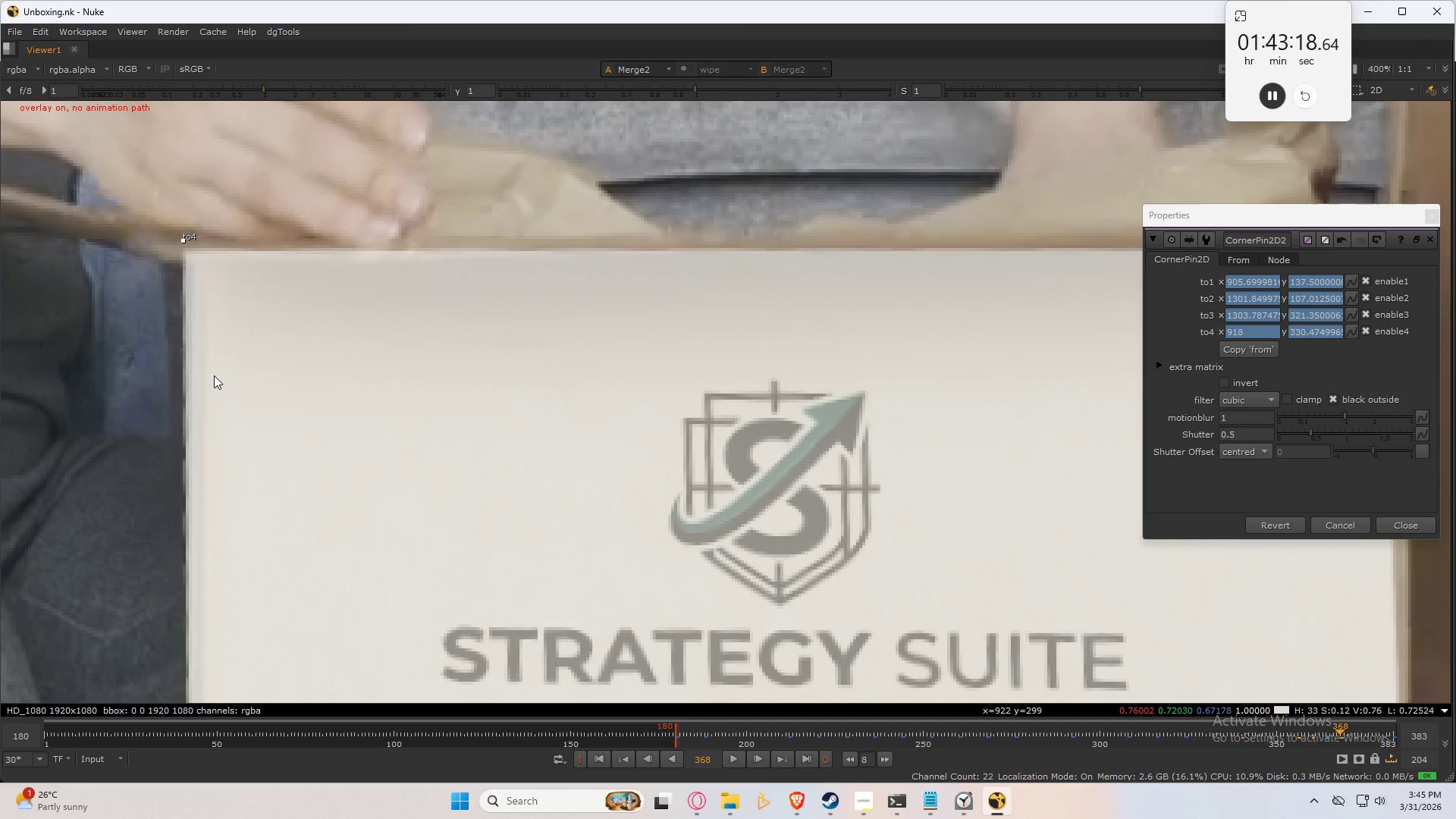 
key(Numpad6)
 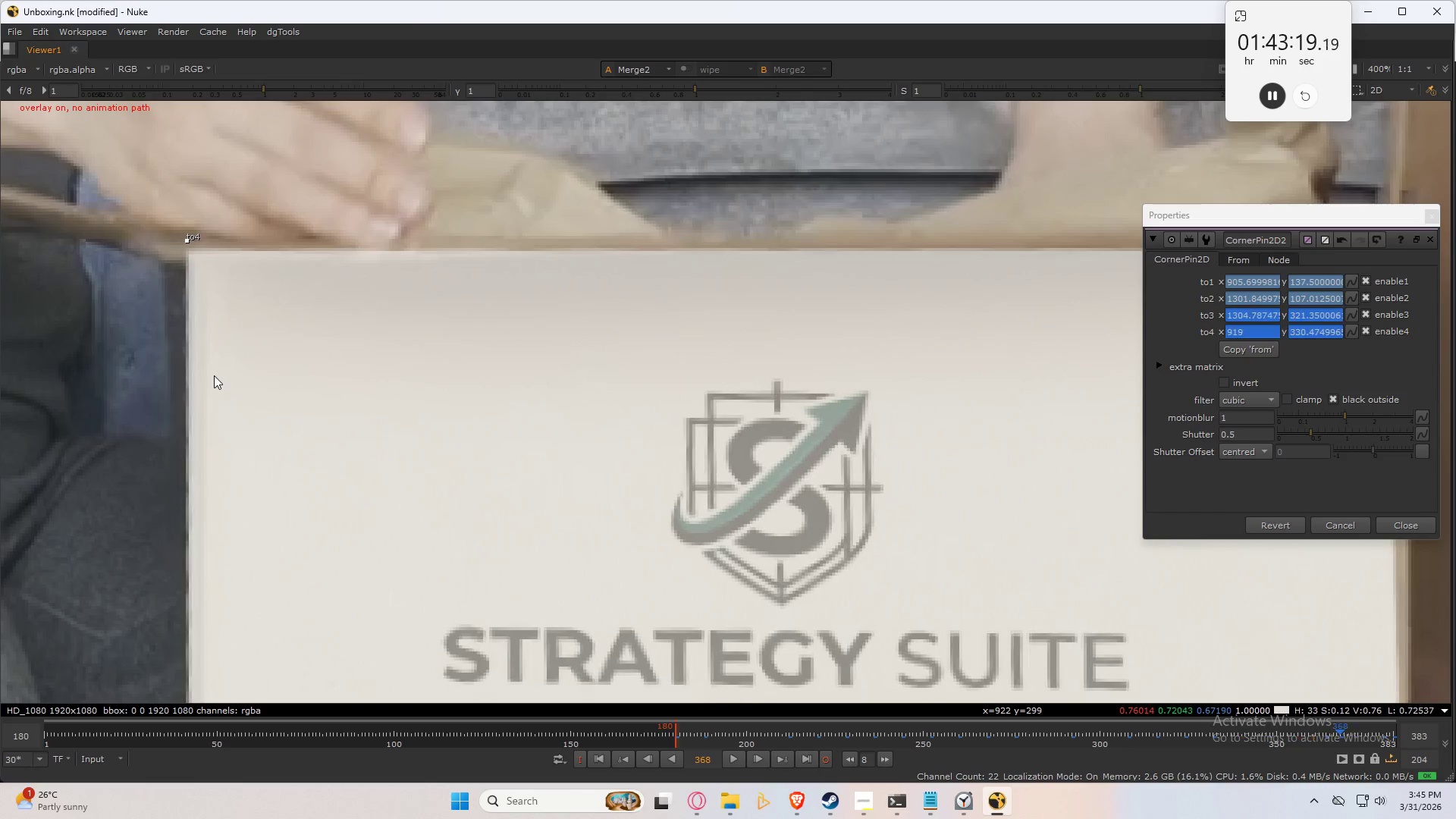 
key(Numpad6)
 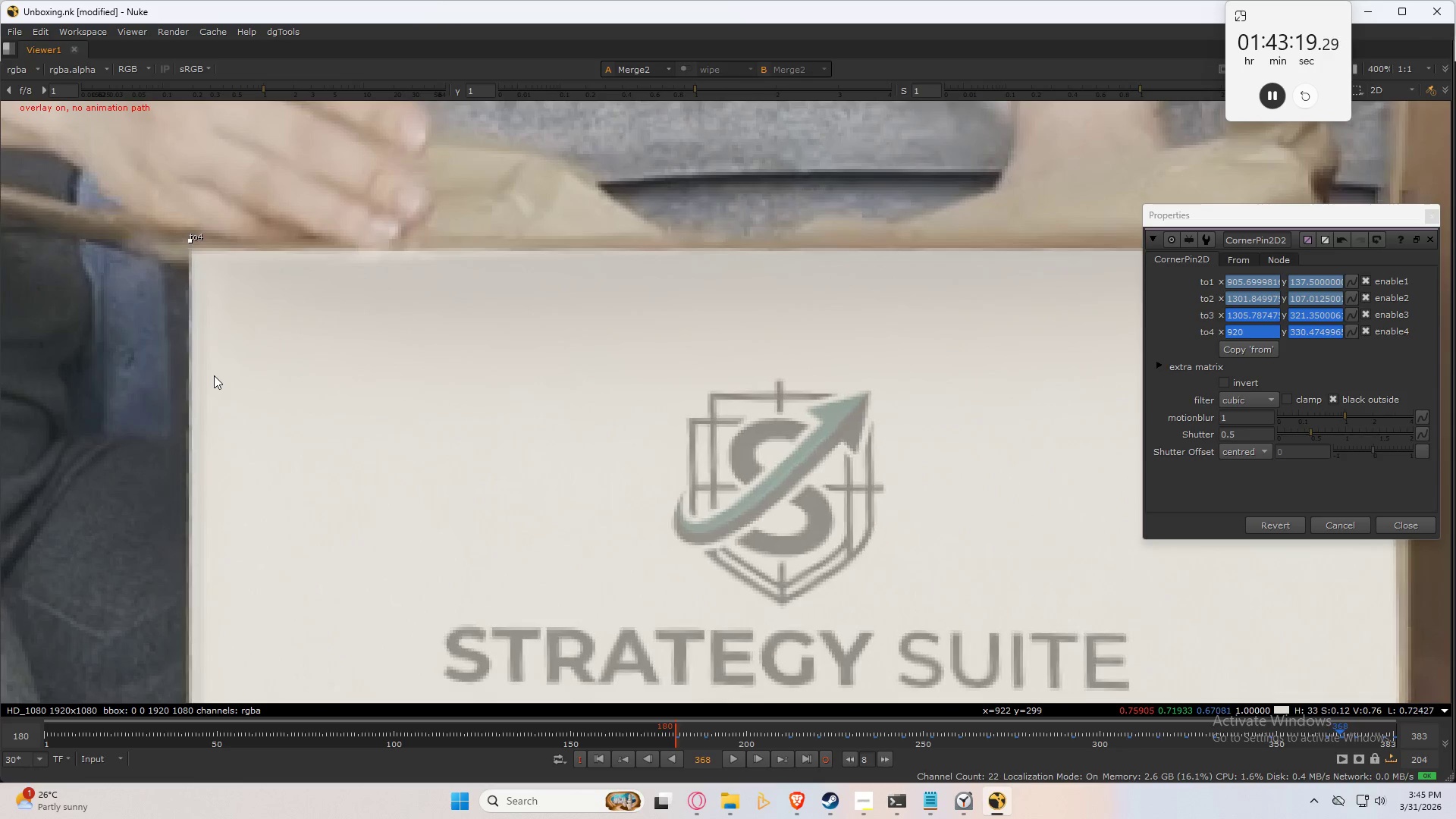 
key(Numpad6)
 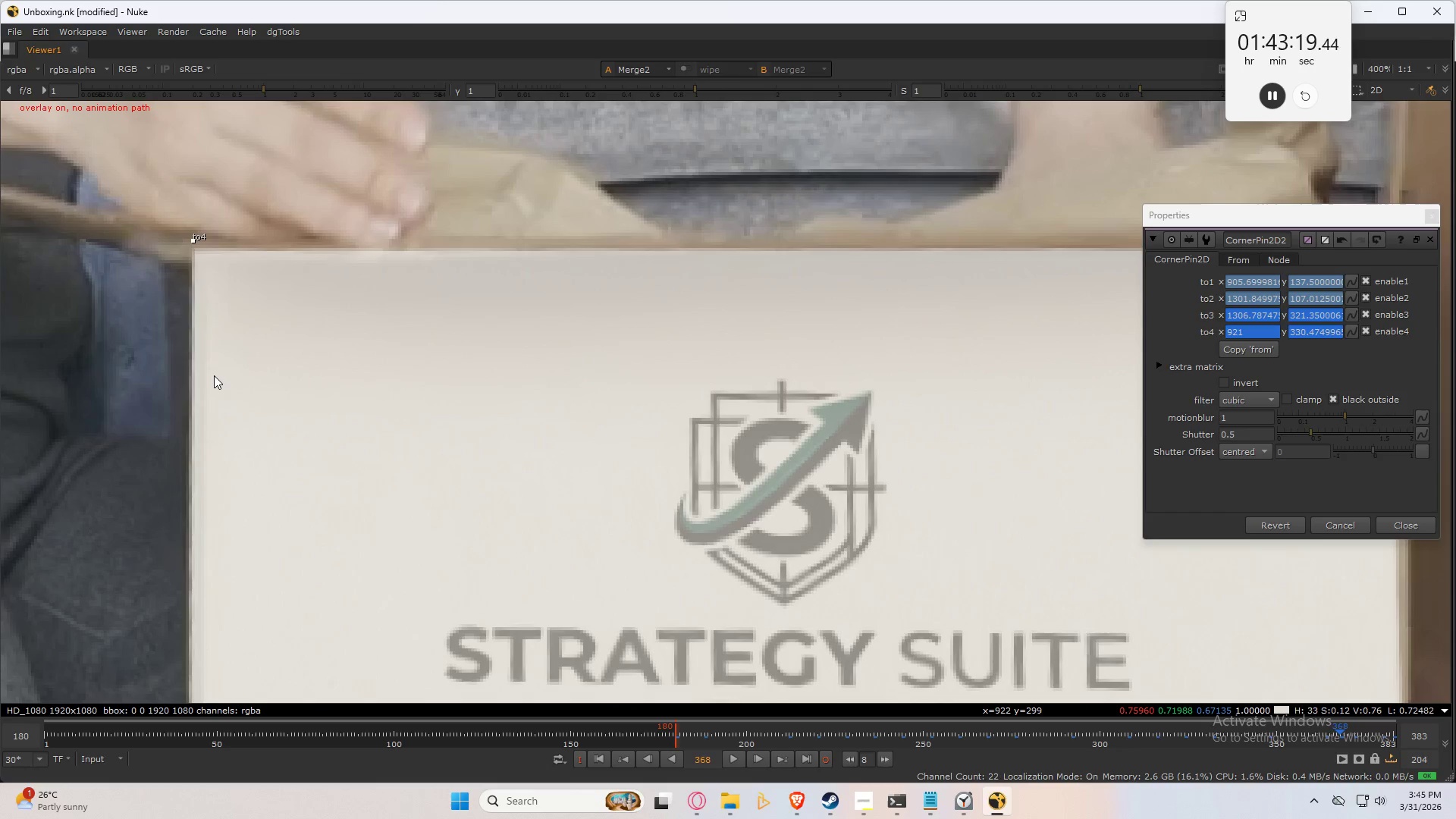 
key(Numpad6)
 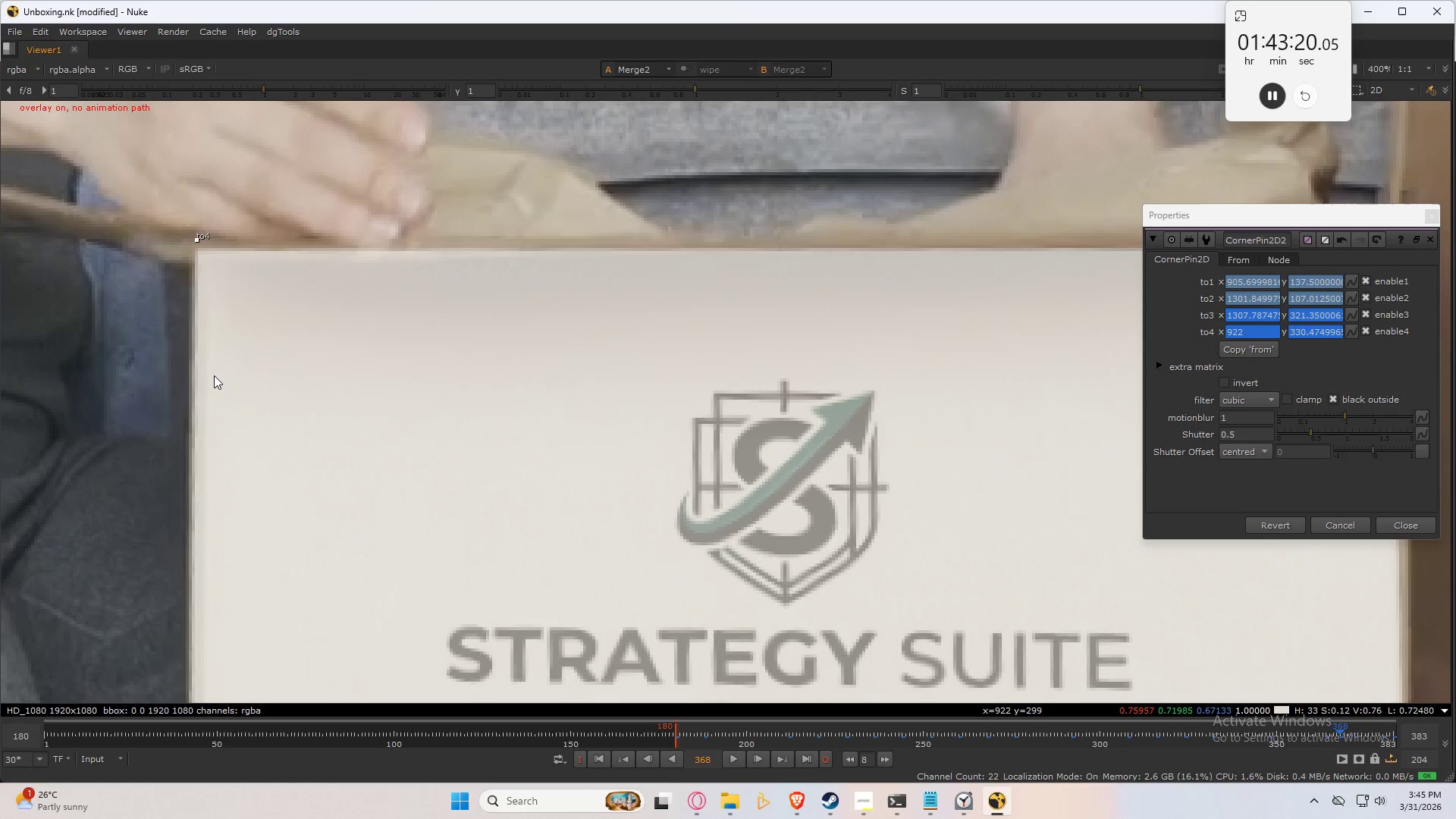 
key(Numpad4)
 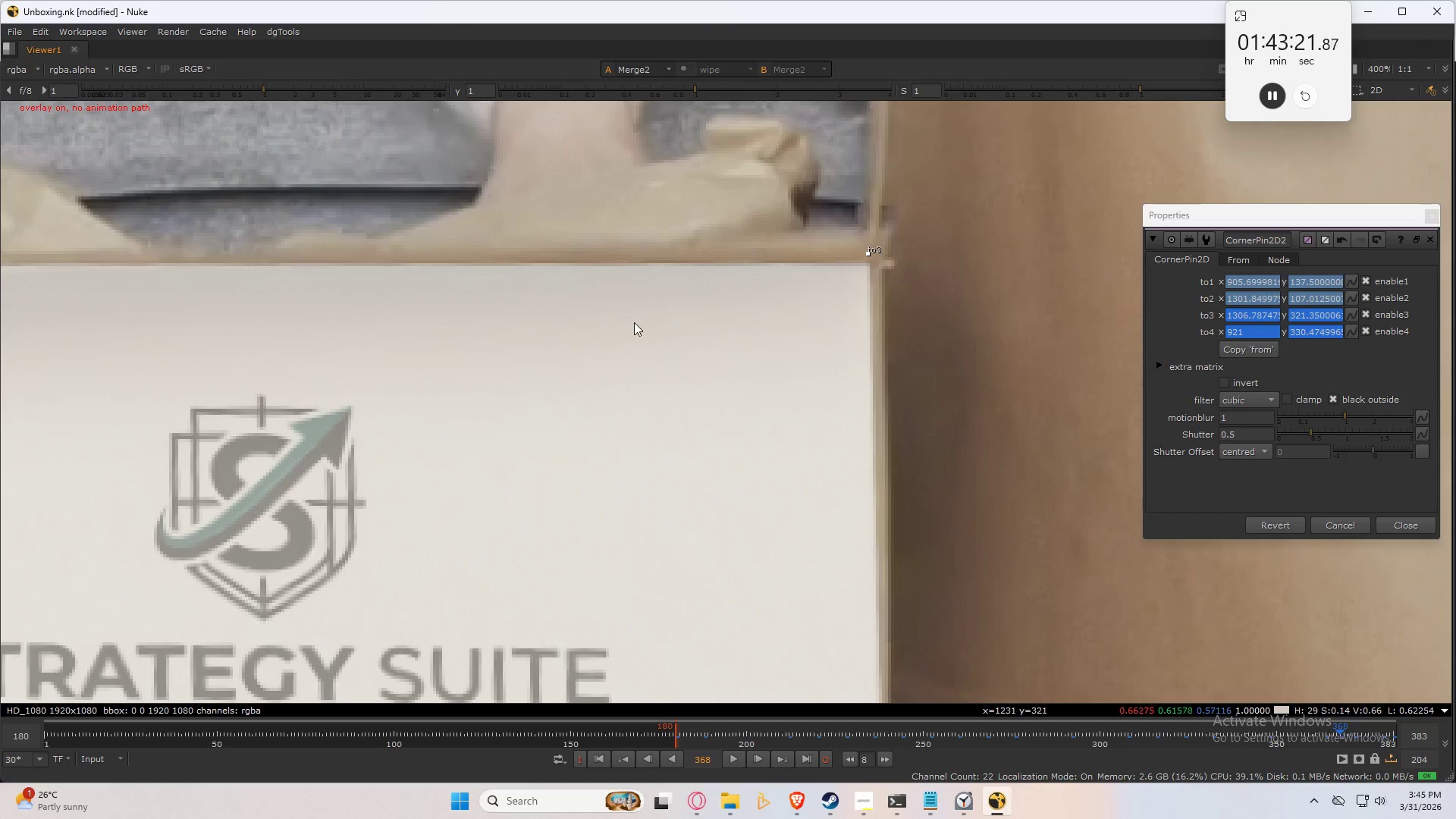 
left_click([890, 212])
 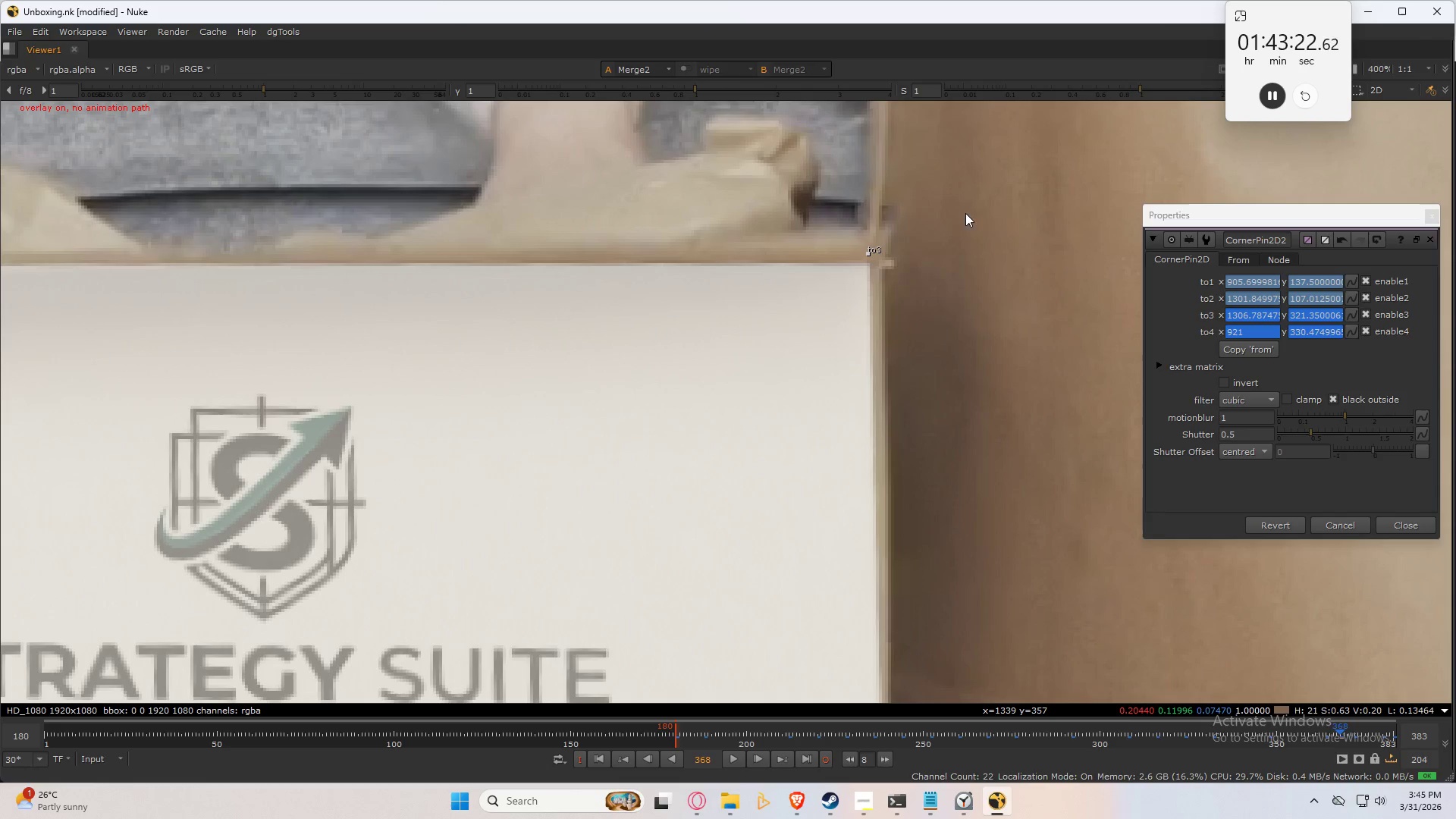 
left_click_drag(start_coordinate=[1010, 203], to_coordinate=[817, 282])
 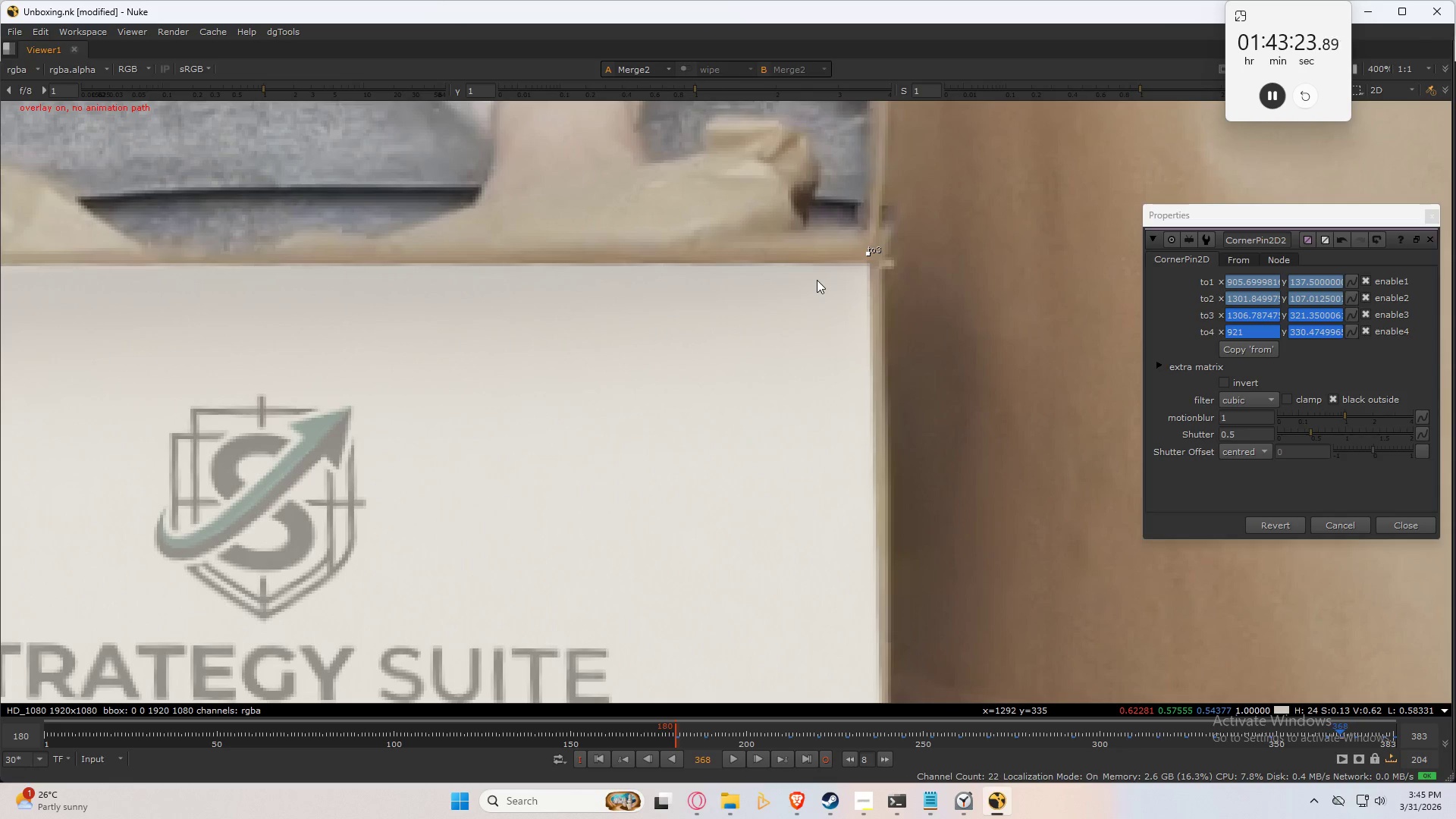 
key(Numpad6)
 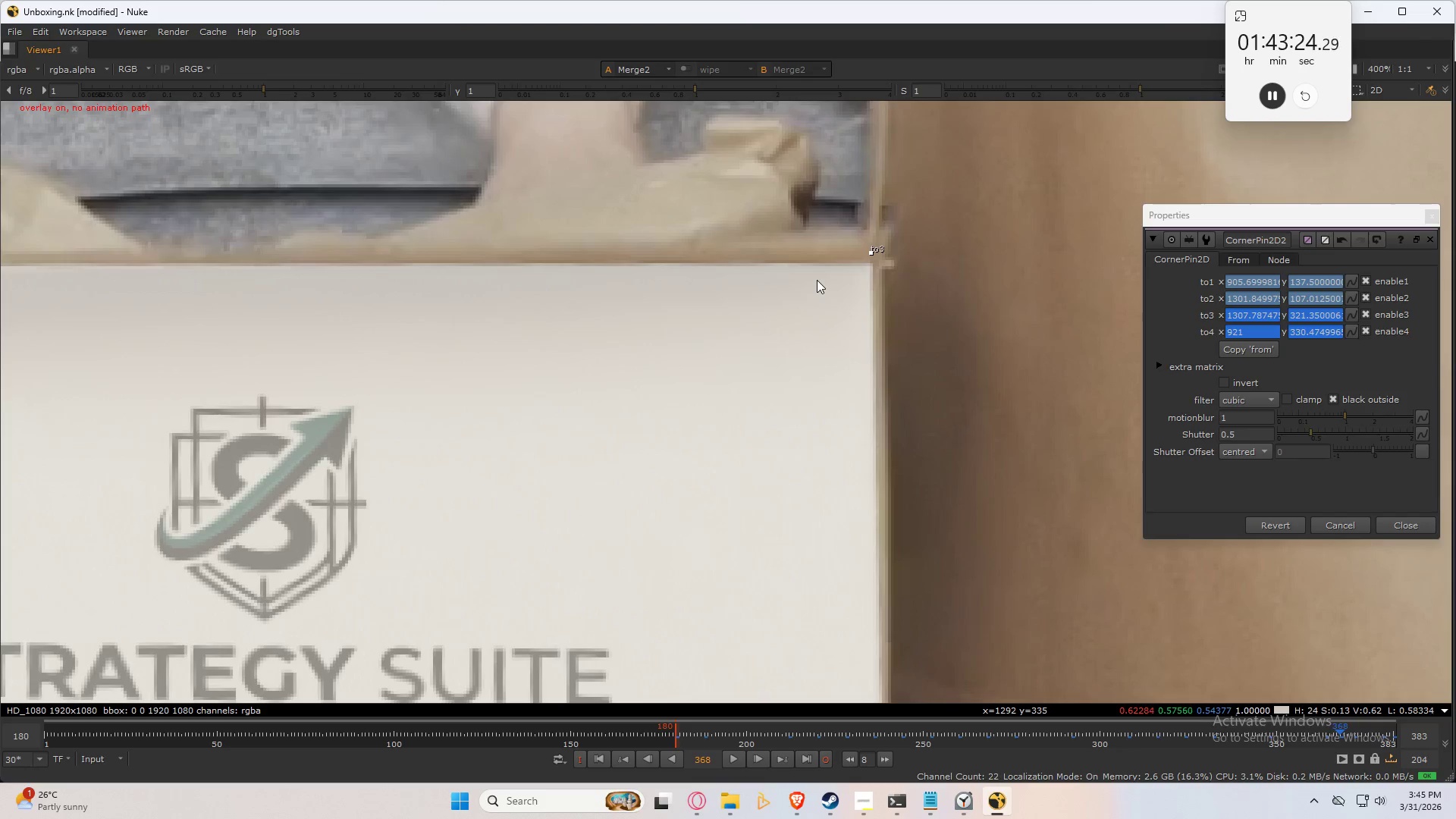 
key(Numpad6)
 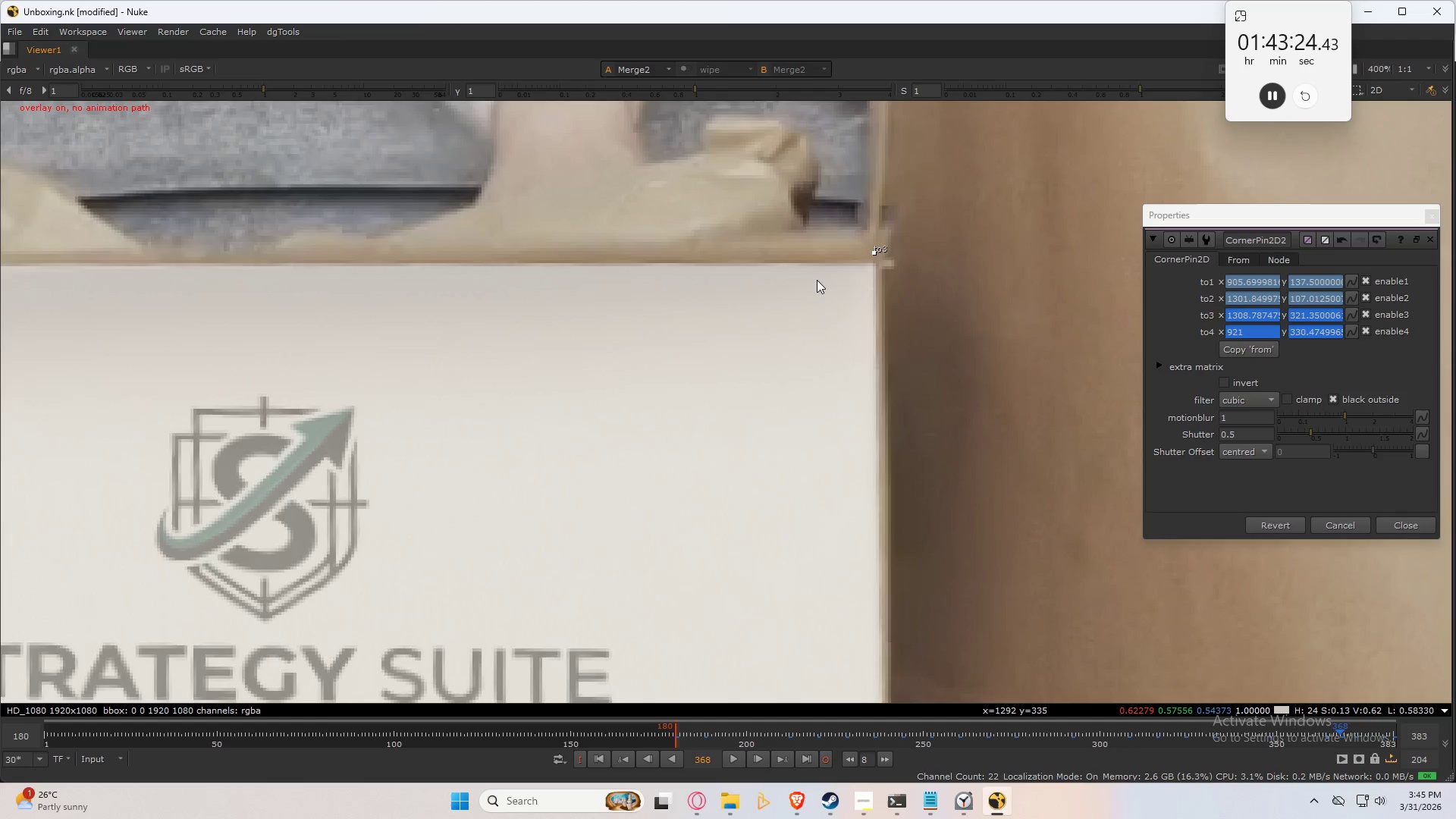 
key(Numpad6)
 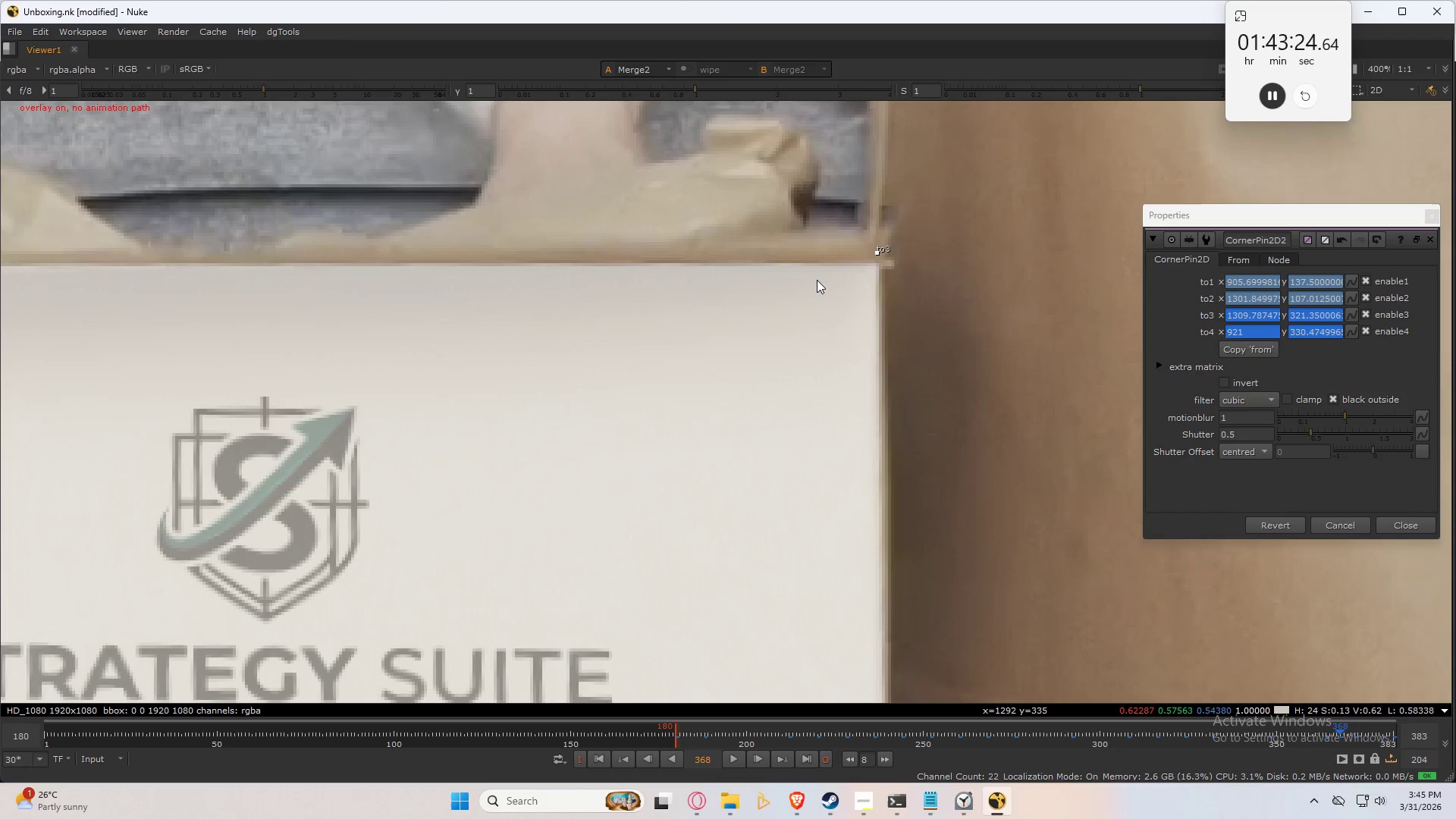 
key(Numpad6)
 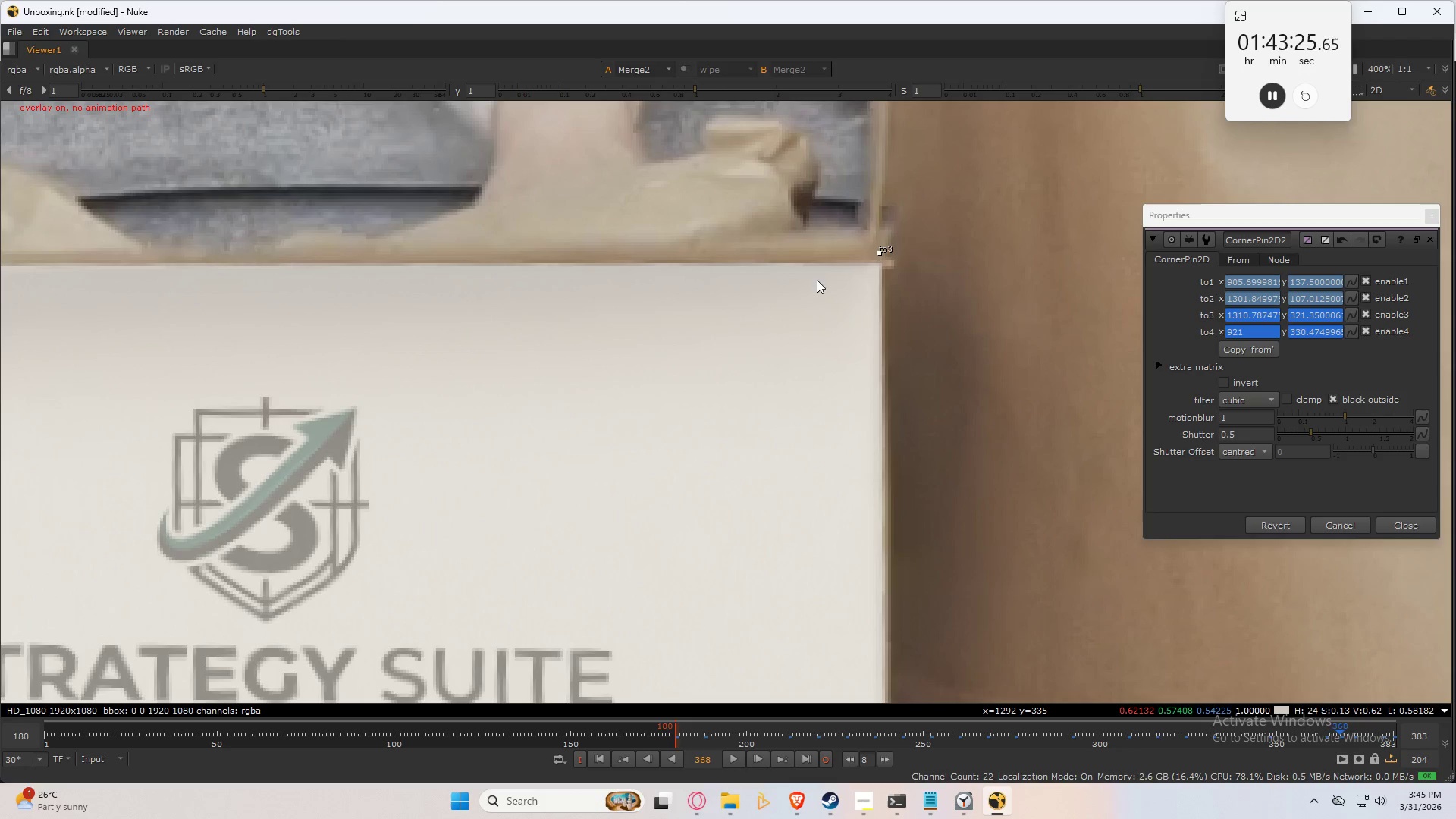 
scroll: coordinate [843, 446], scroll_direction: down, amount: 3.0
 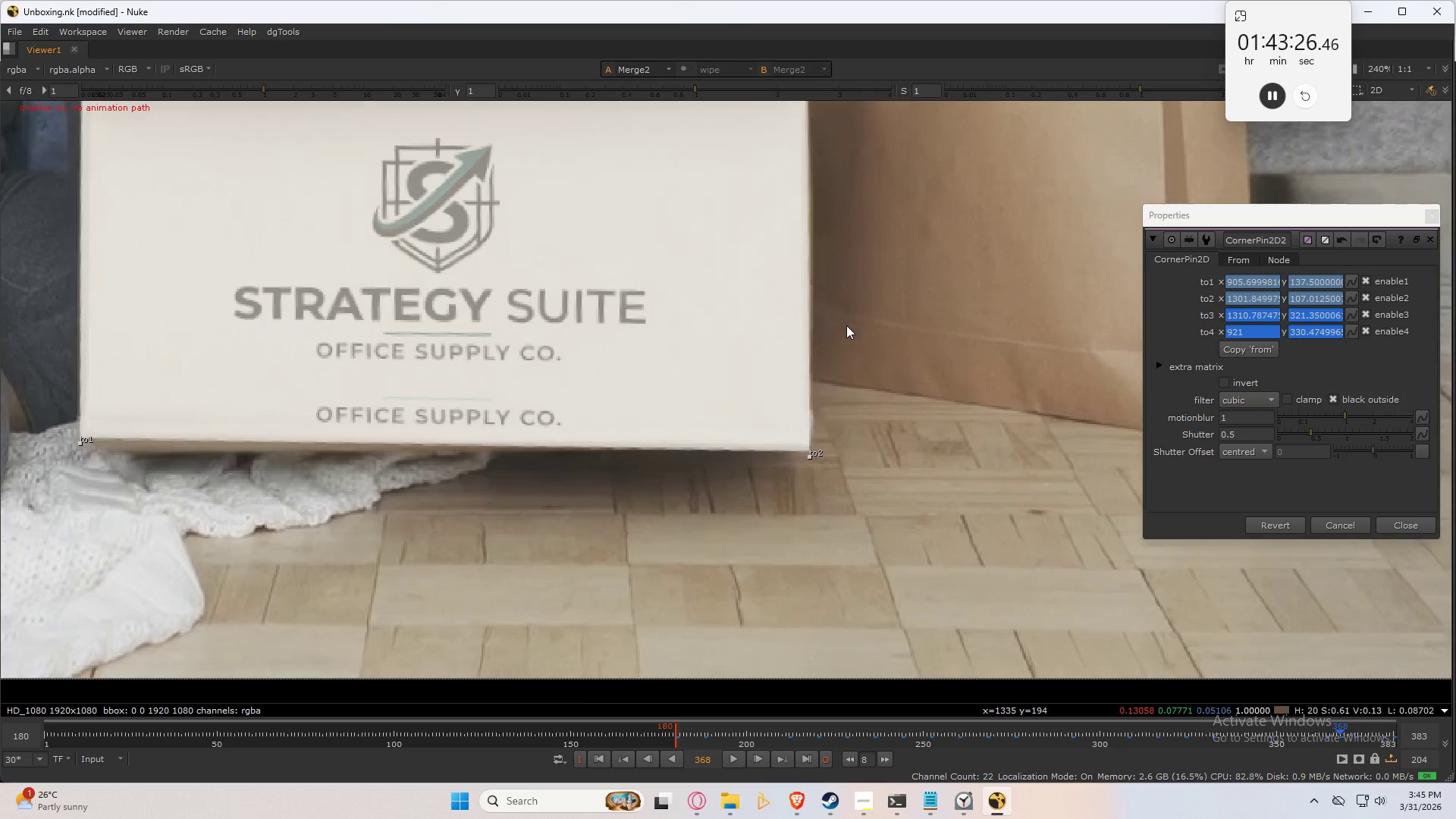 
scroll: coordinate [635, 469], scroll_direction: none, amount: 0.0
 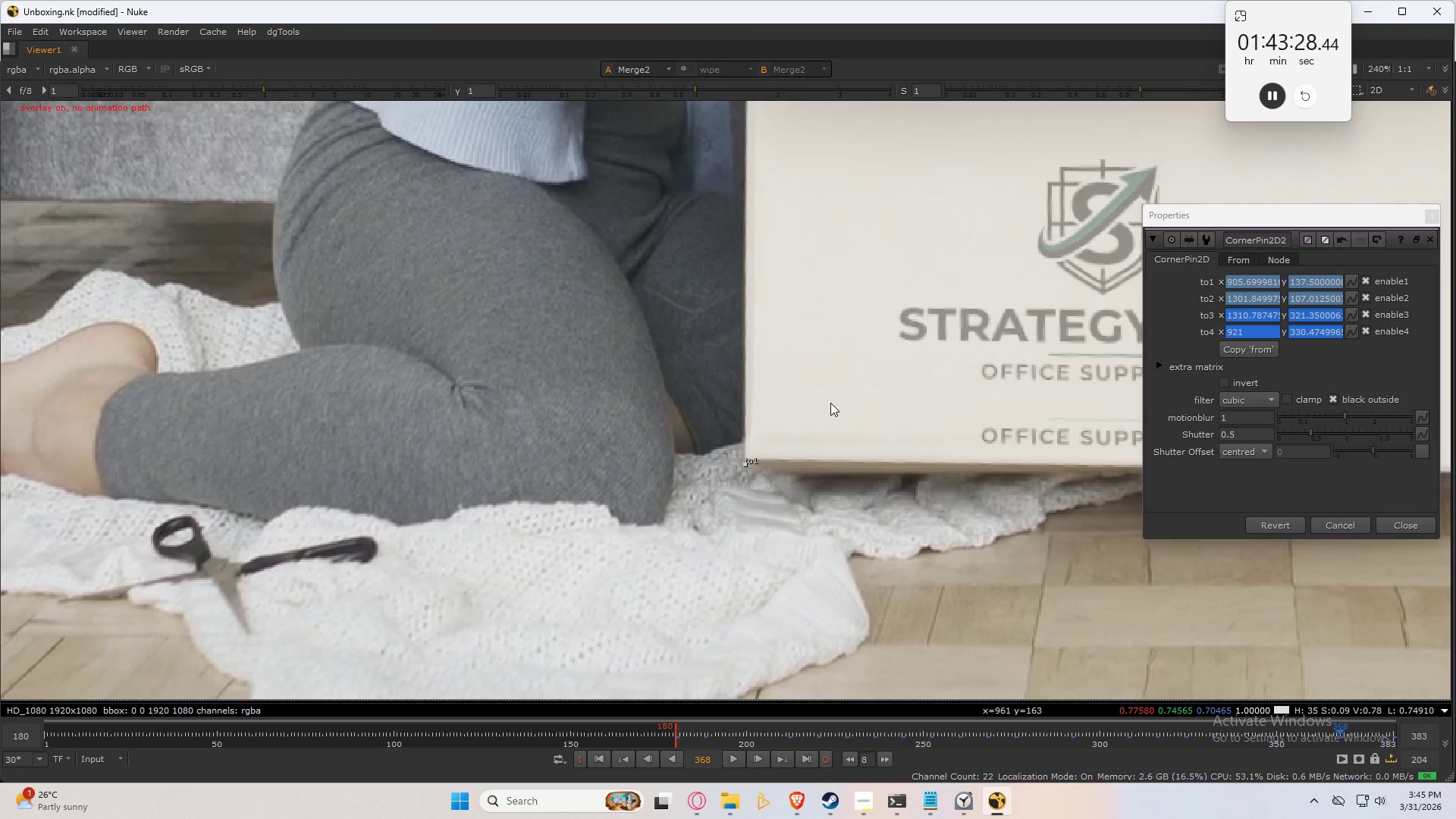 
scroll: coordinate [557, 487], scroll_direction: down, amount: 3.0
 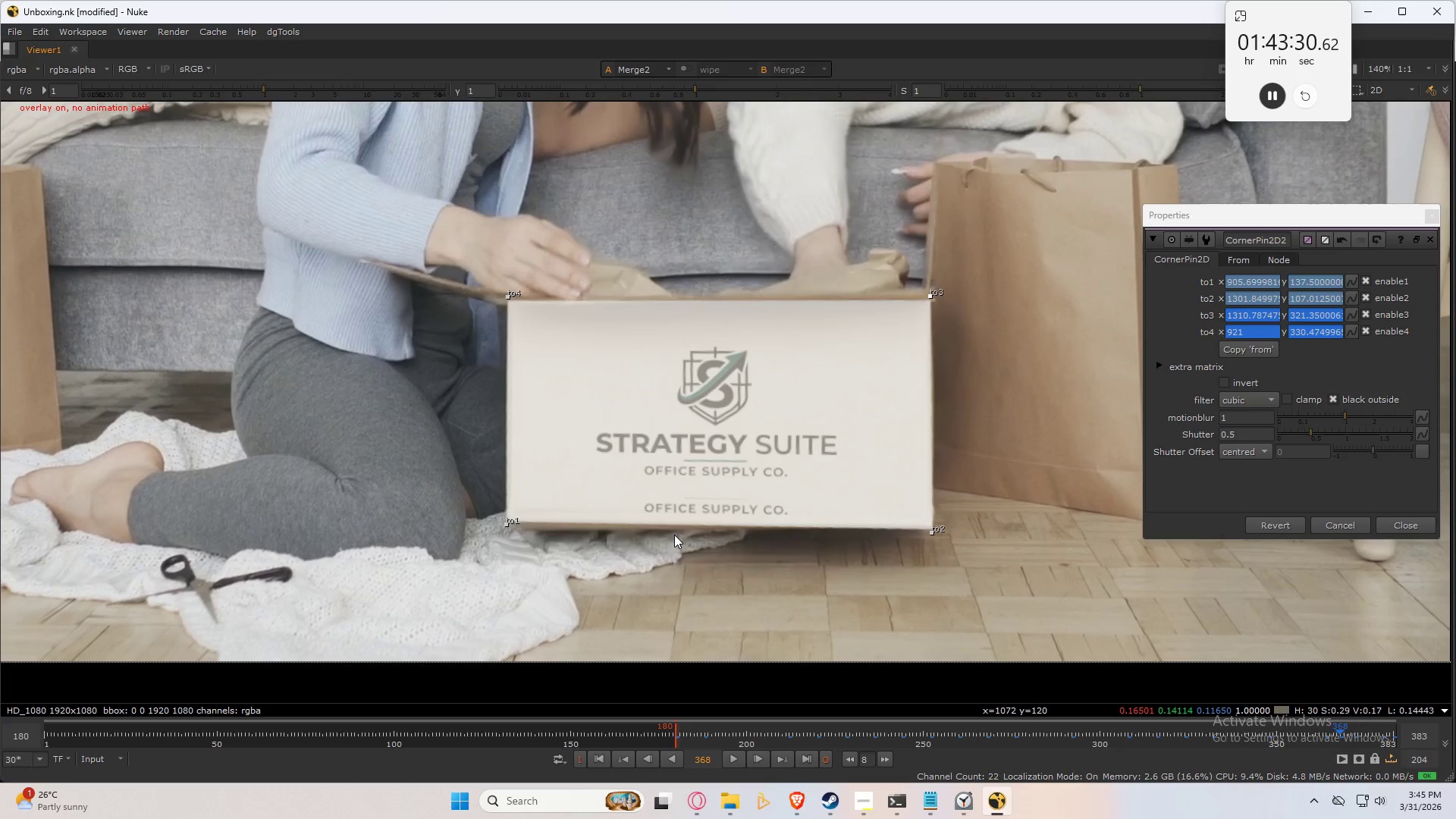 
key(Alt+ArrowLeft)
 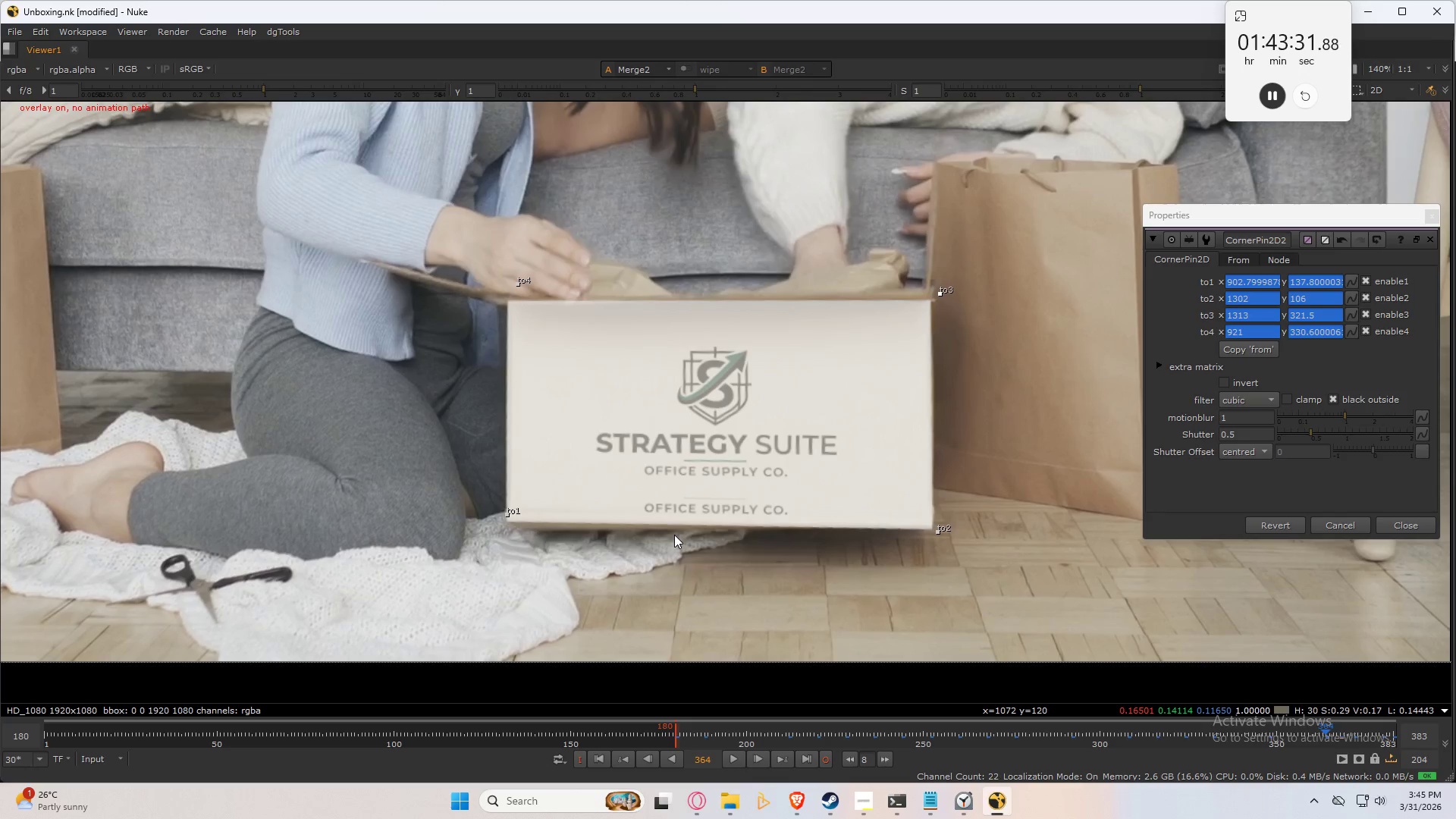 
key(Alt+ArrowLeft)
 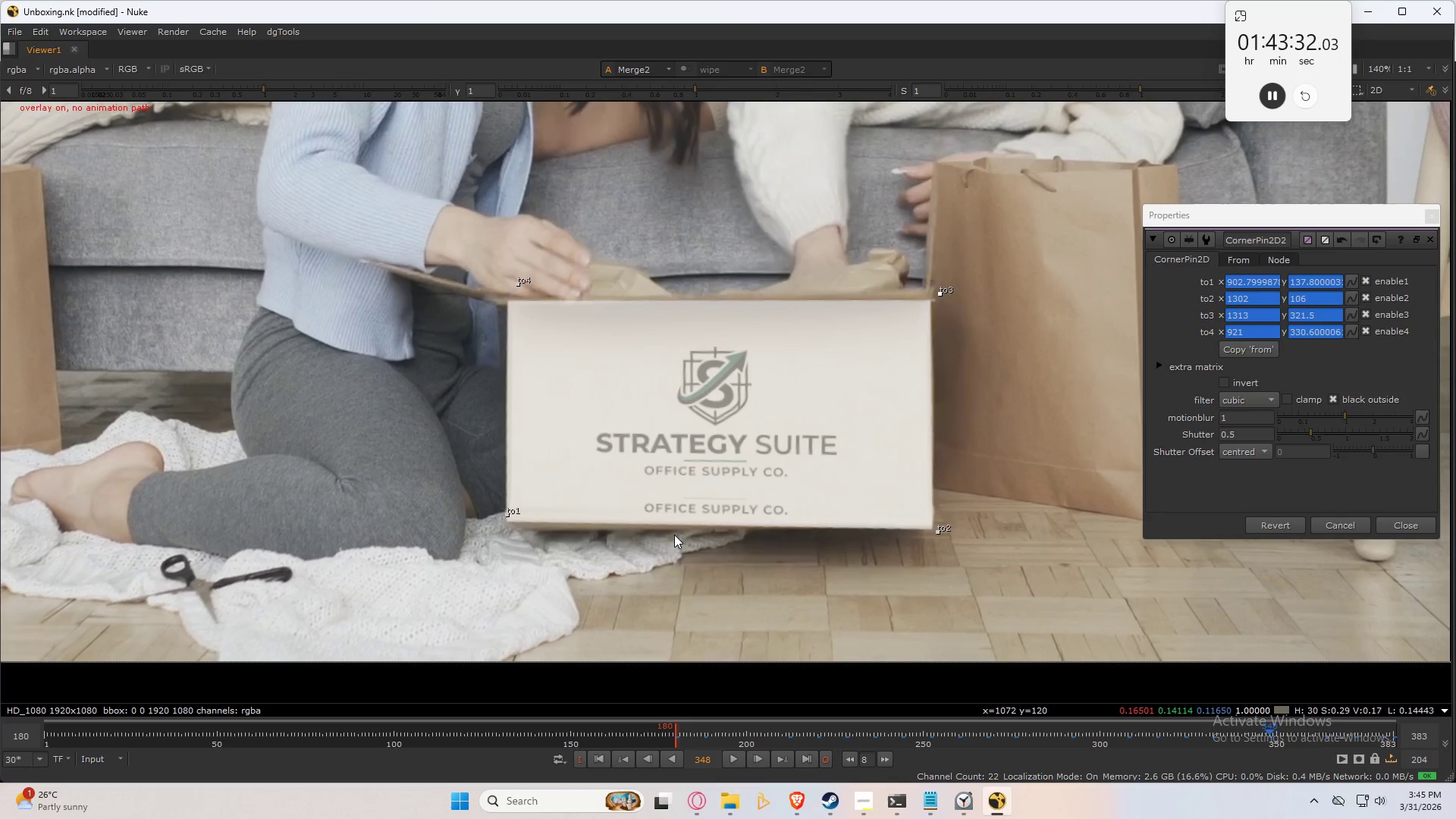 
key(Alt+ArrowLeft)
 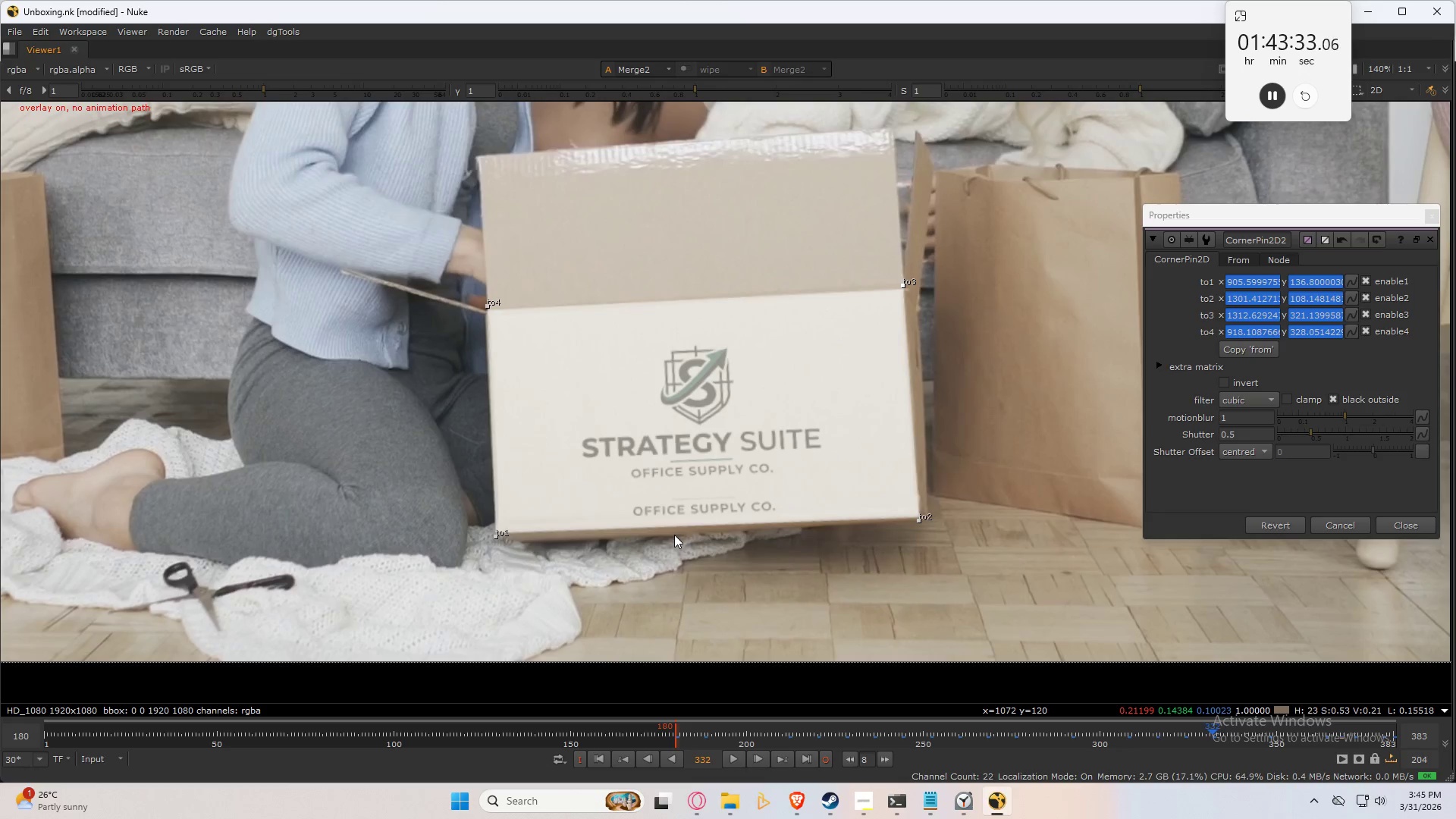 
key(Control+ArrowLeft)
 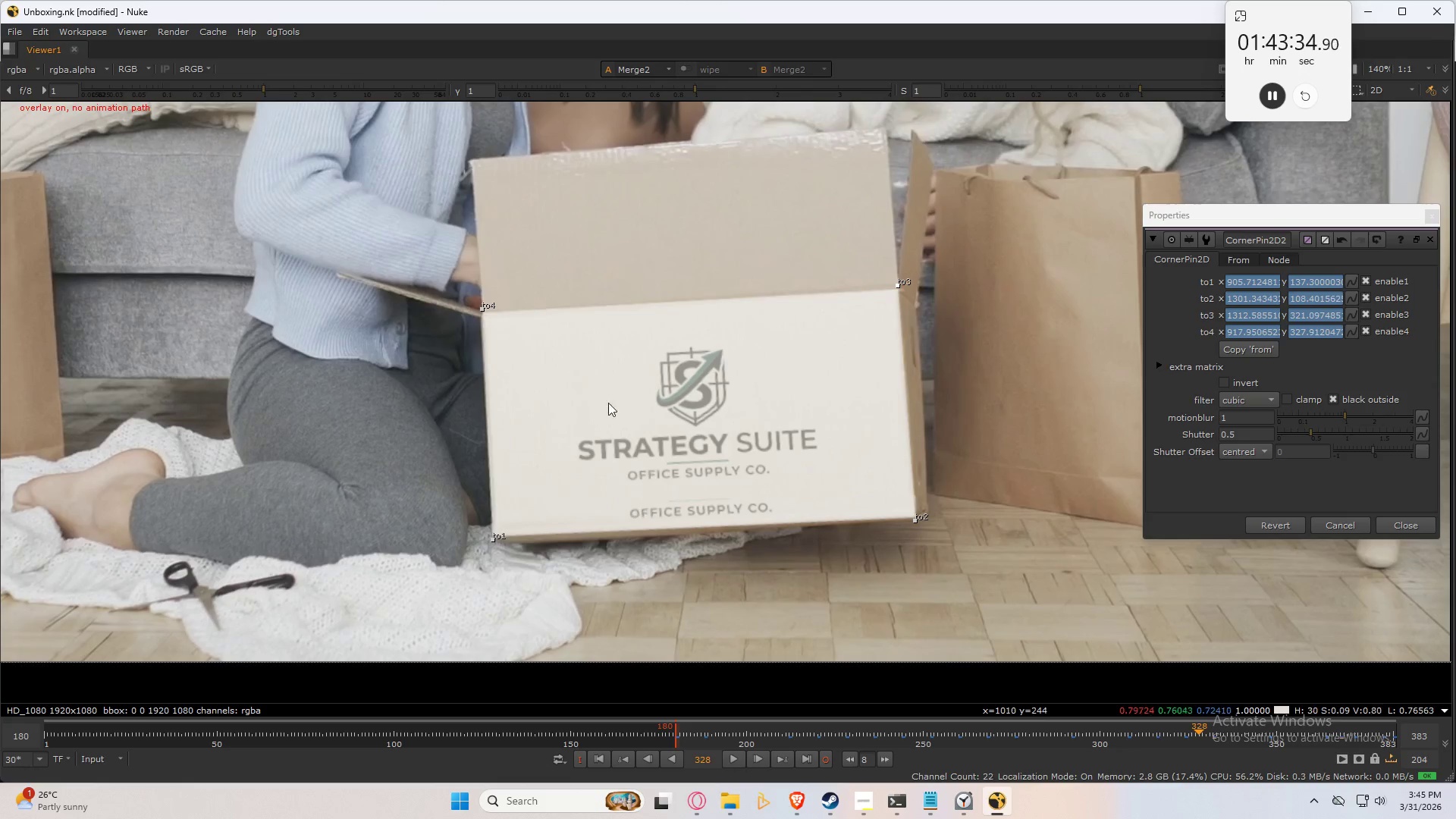 
scroll: coordinate [607, 344], scroll_direction: up, amount: 2.0
 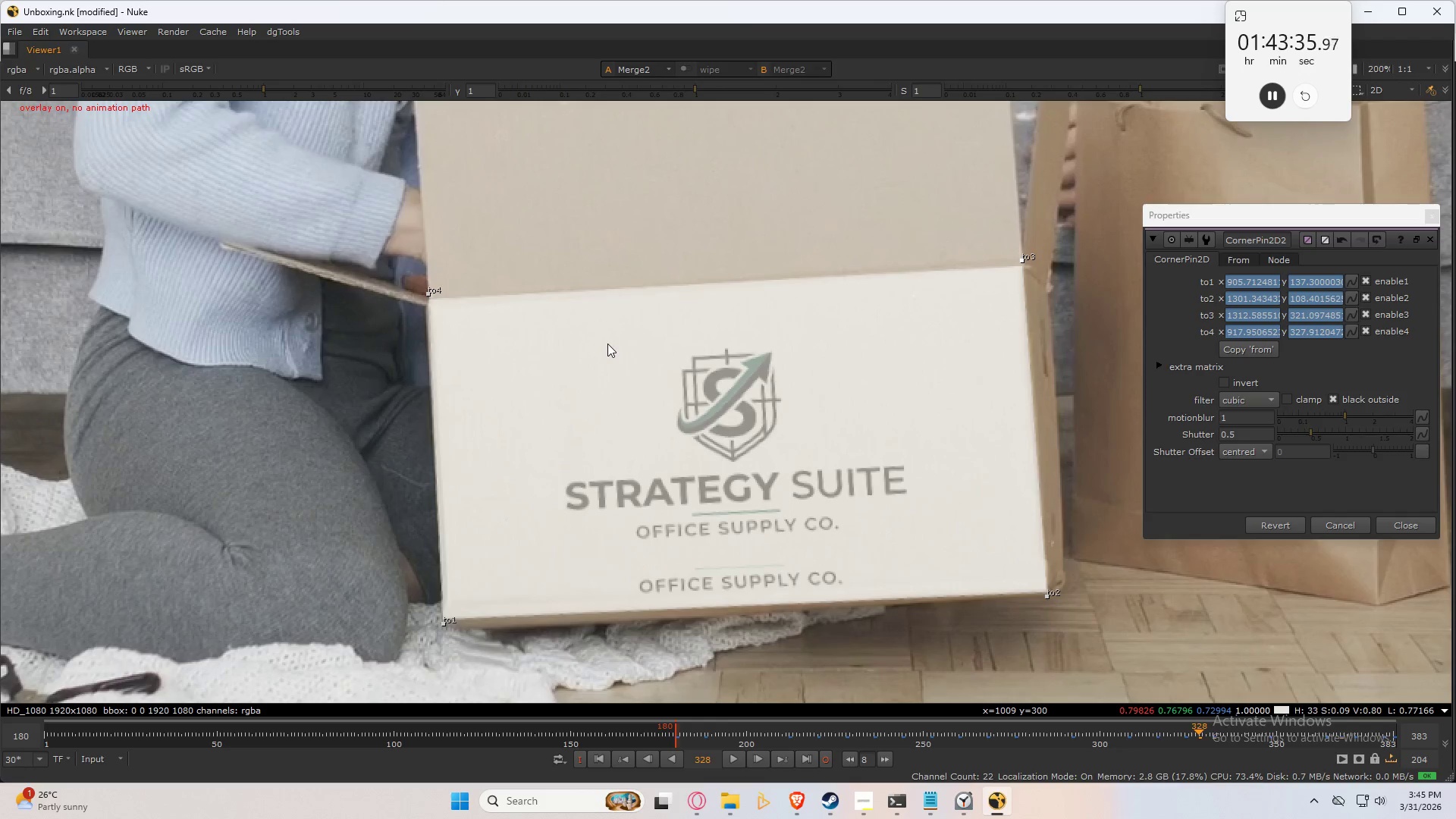 
key(Shift+ArrowLeft)
 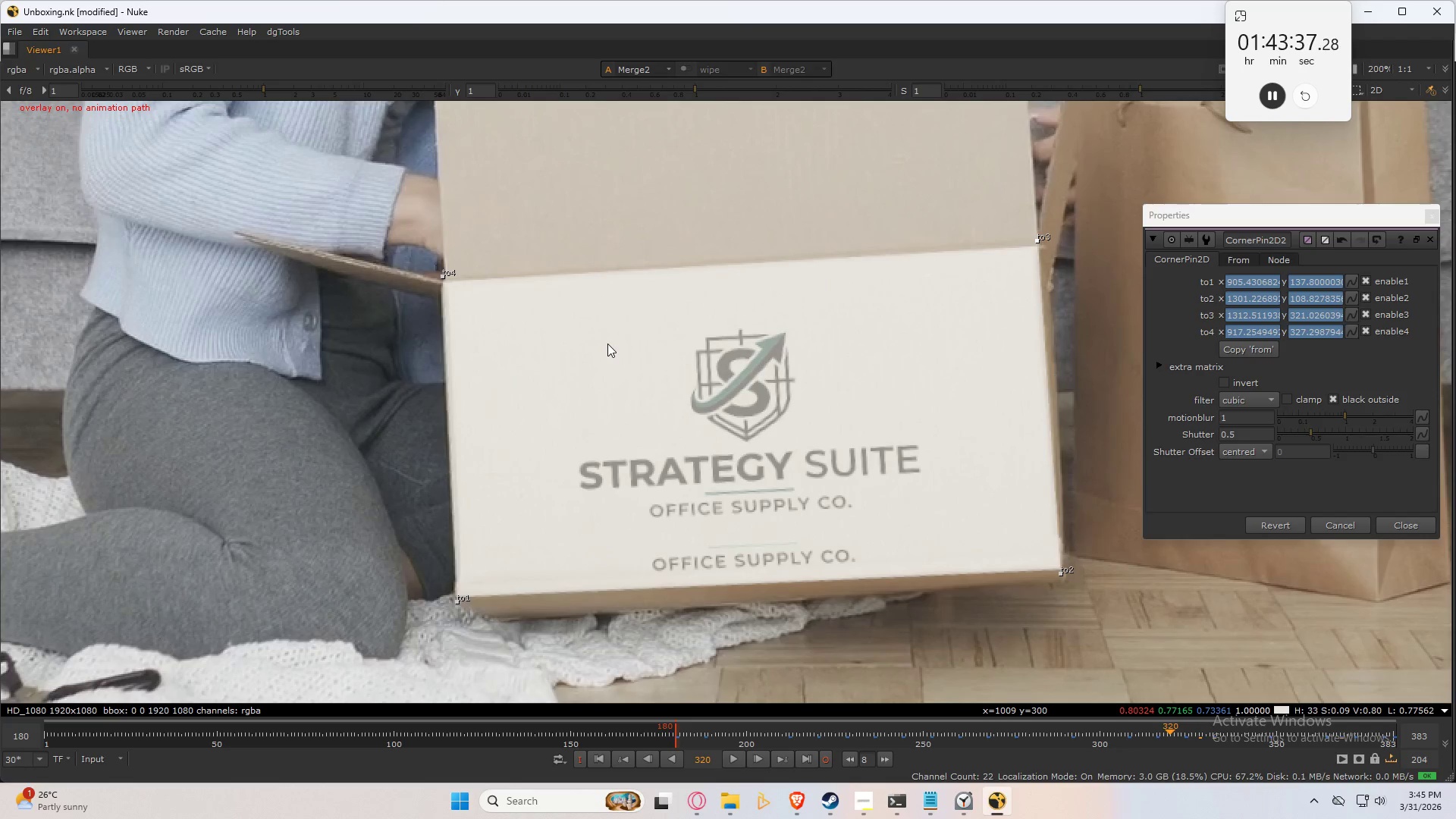 
key(Shift+ArrowLeft)
 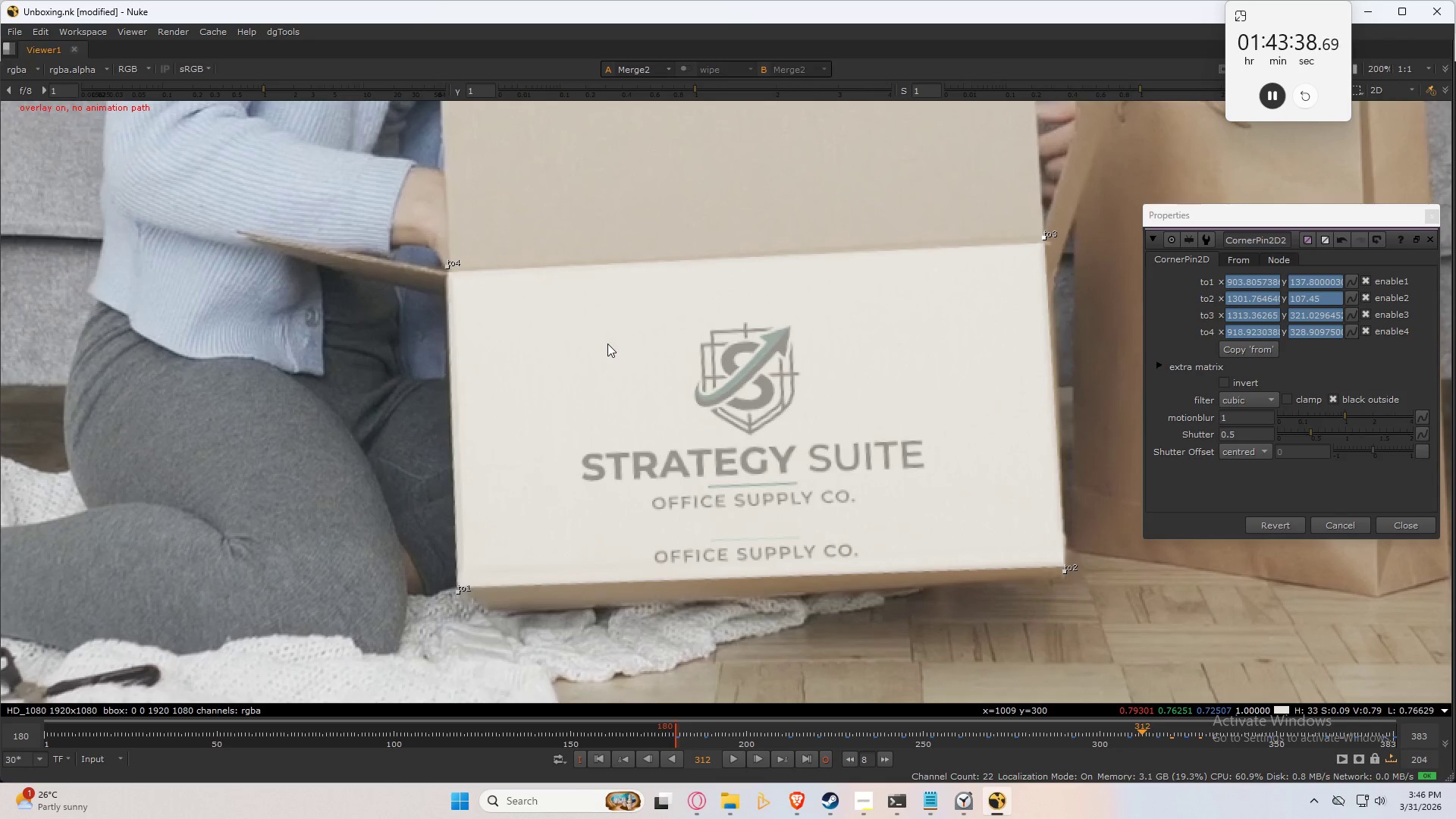 
key(Shift+ArrowLeft)
 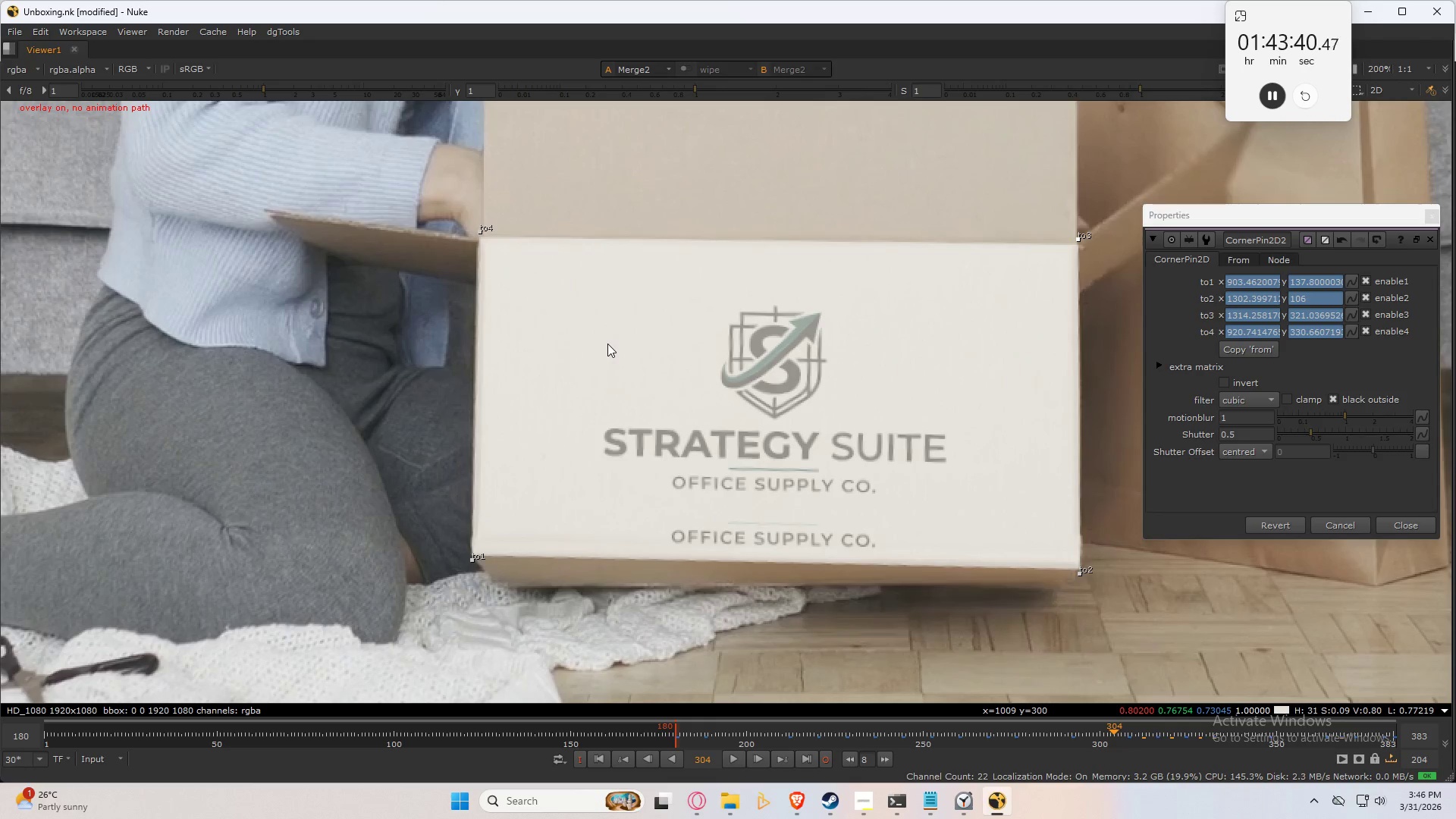 
key(Shift+ArrowLeft)
 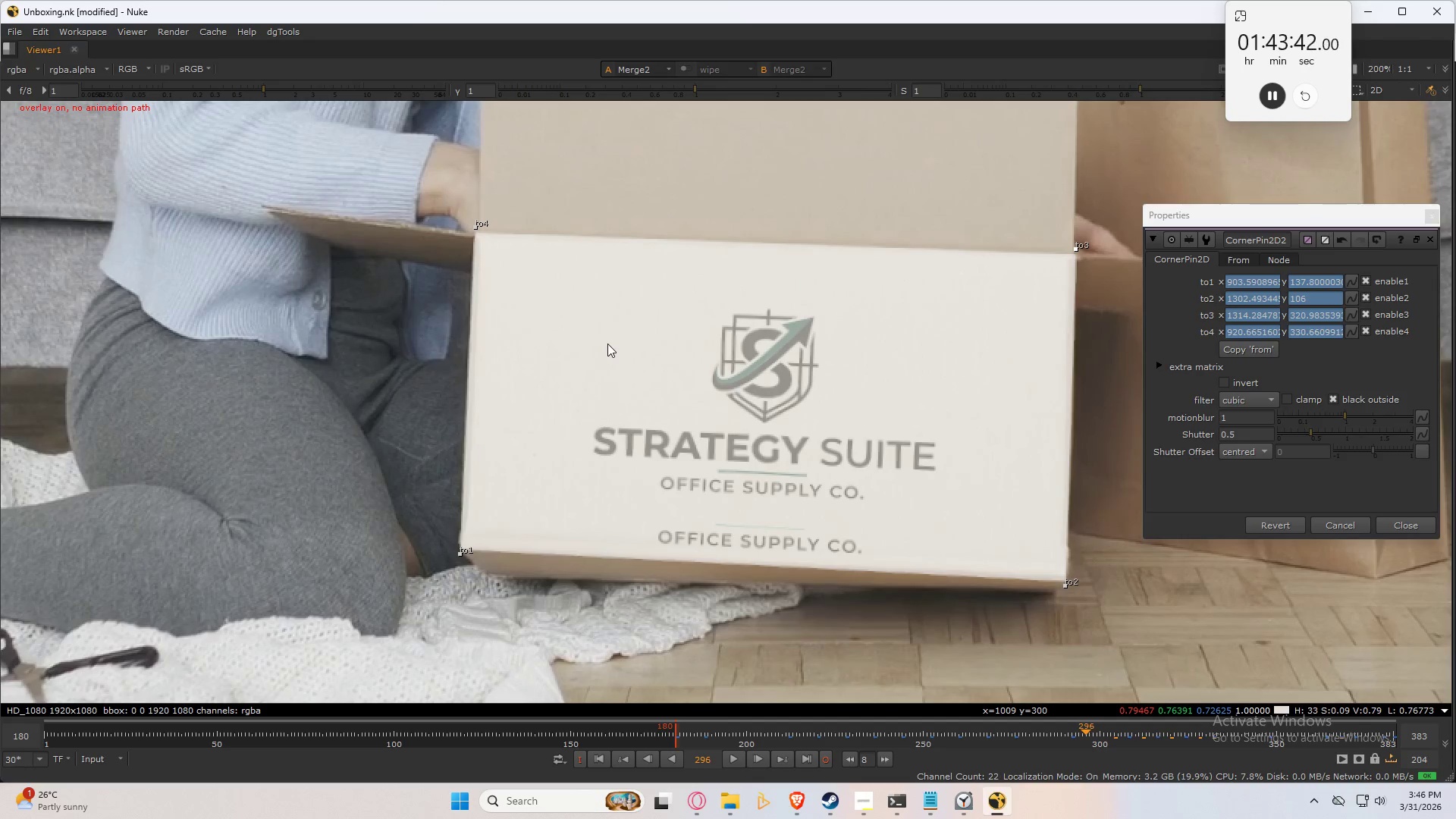 
key(Shift+ArrowLeft)
 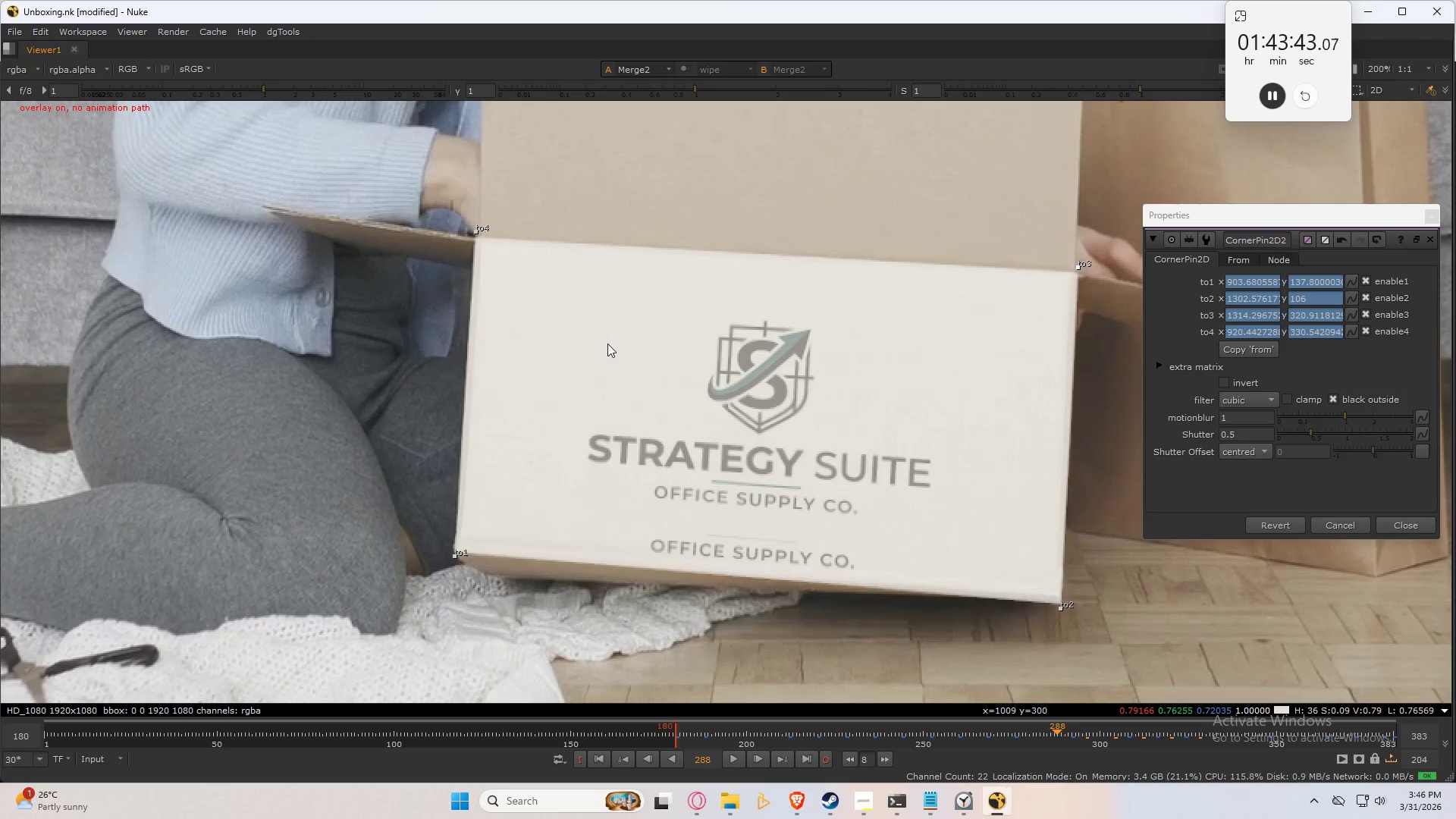 
key(Shift+ArrowLeft)
 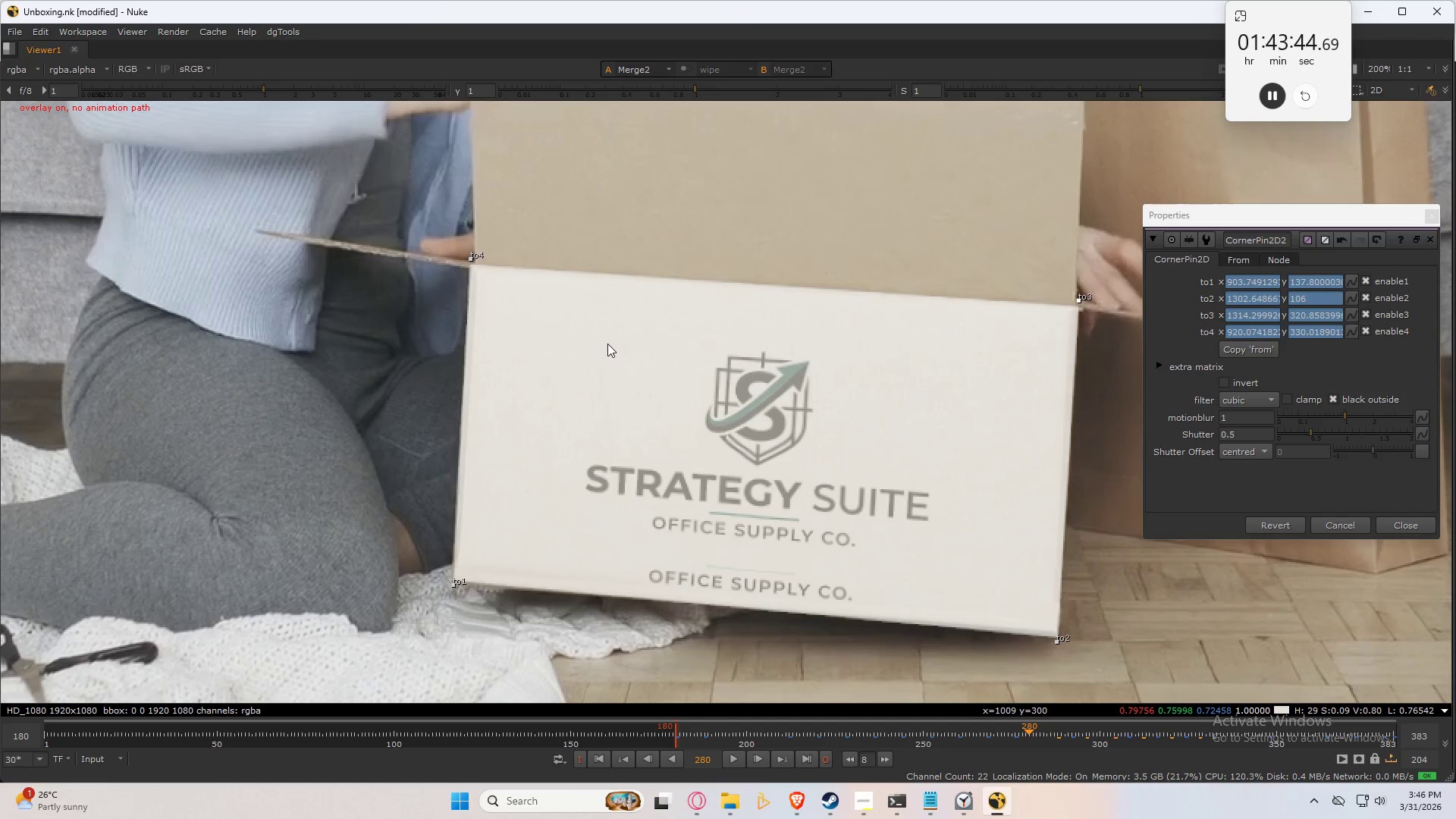 
key(Shift+ArrowLeft)
 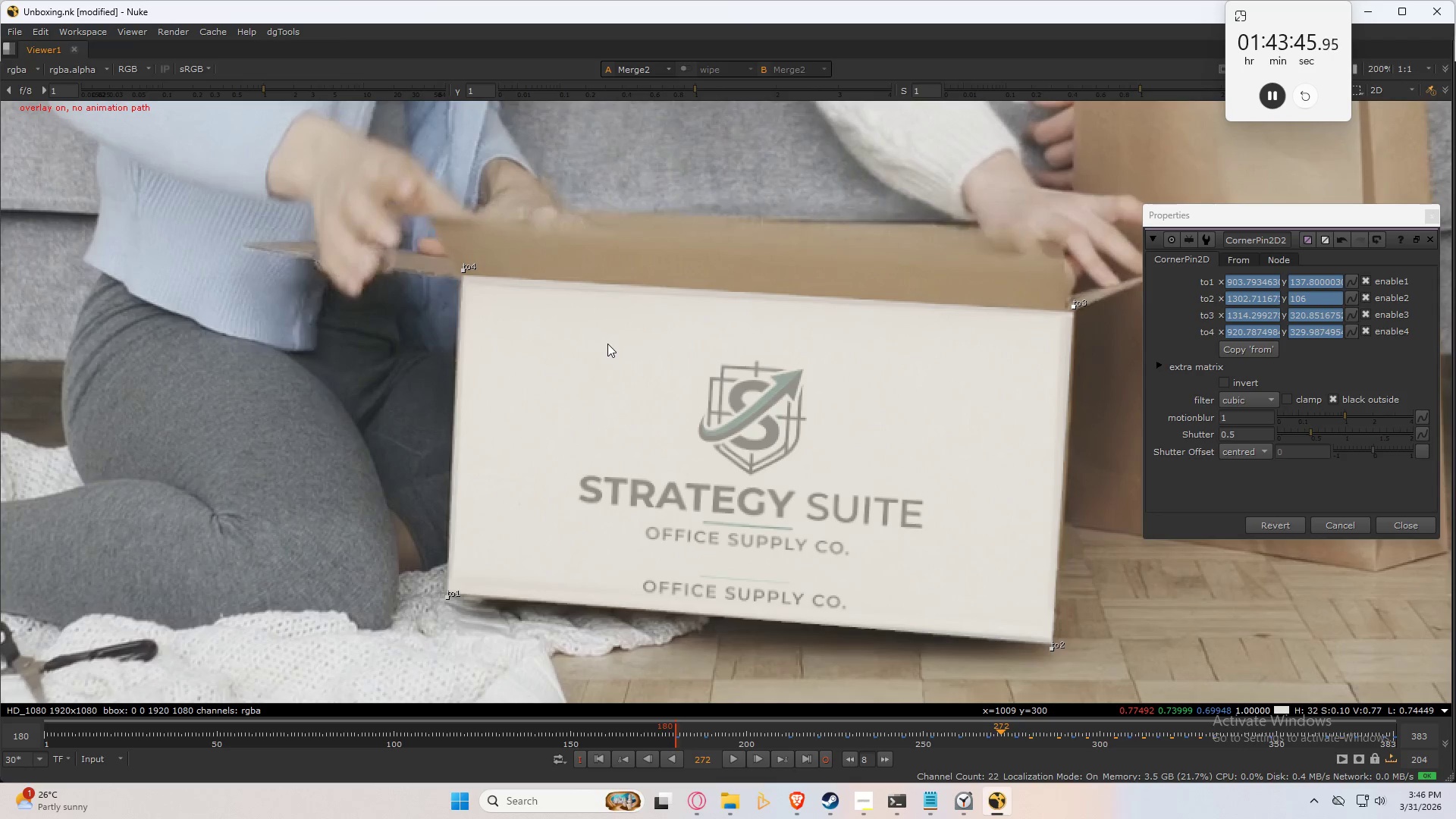 
key(Shift+ArrowLeft)
 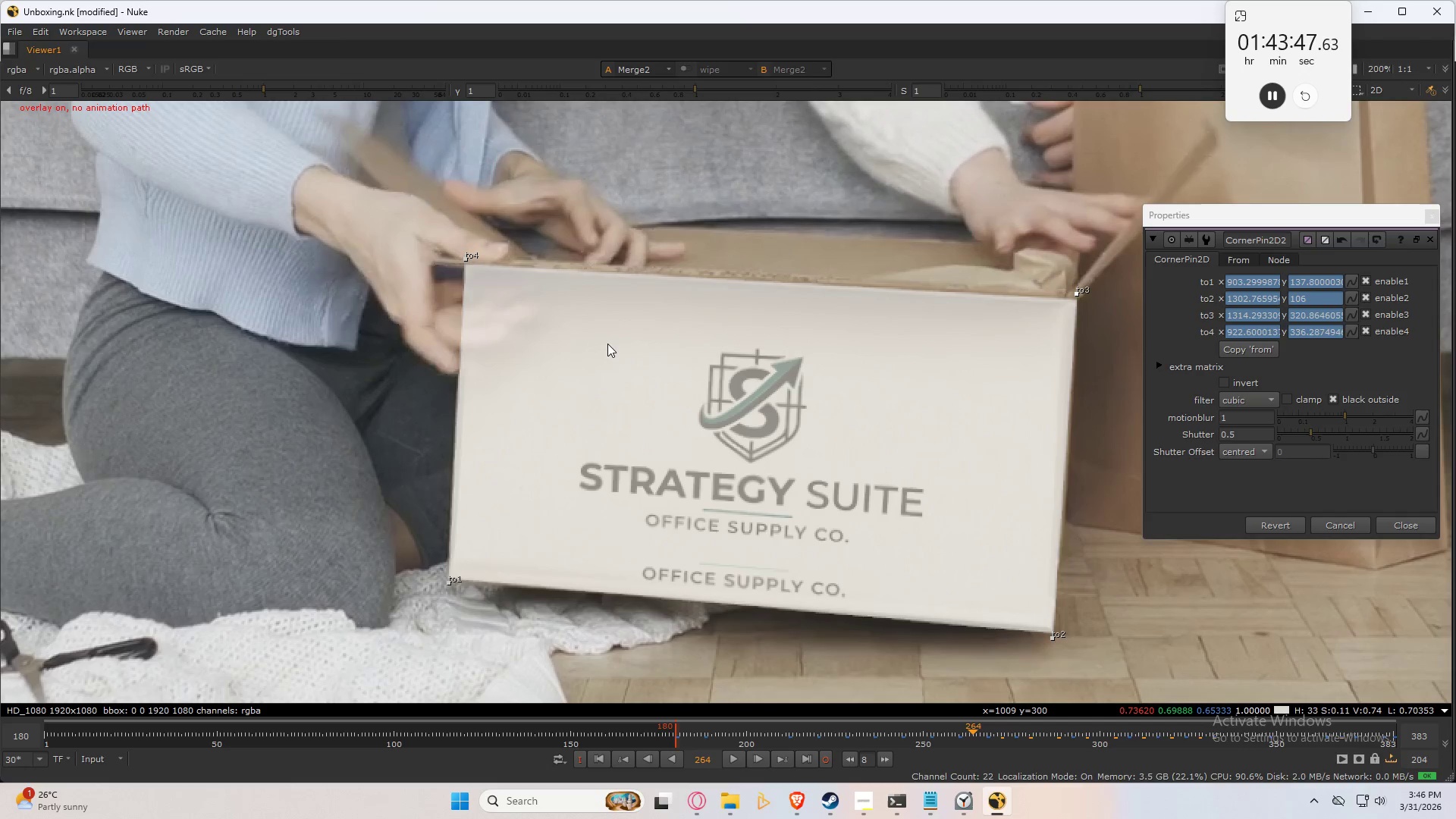 
key(Shift+ArrowRight)
 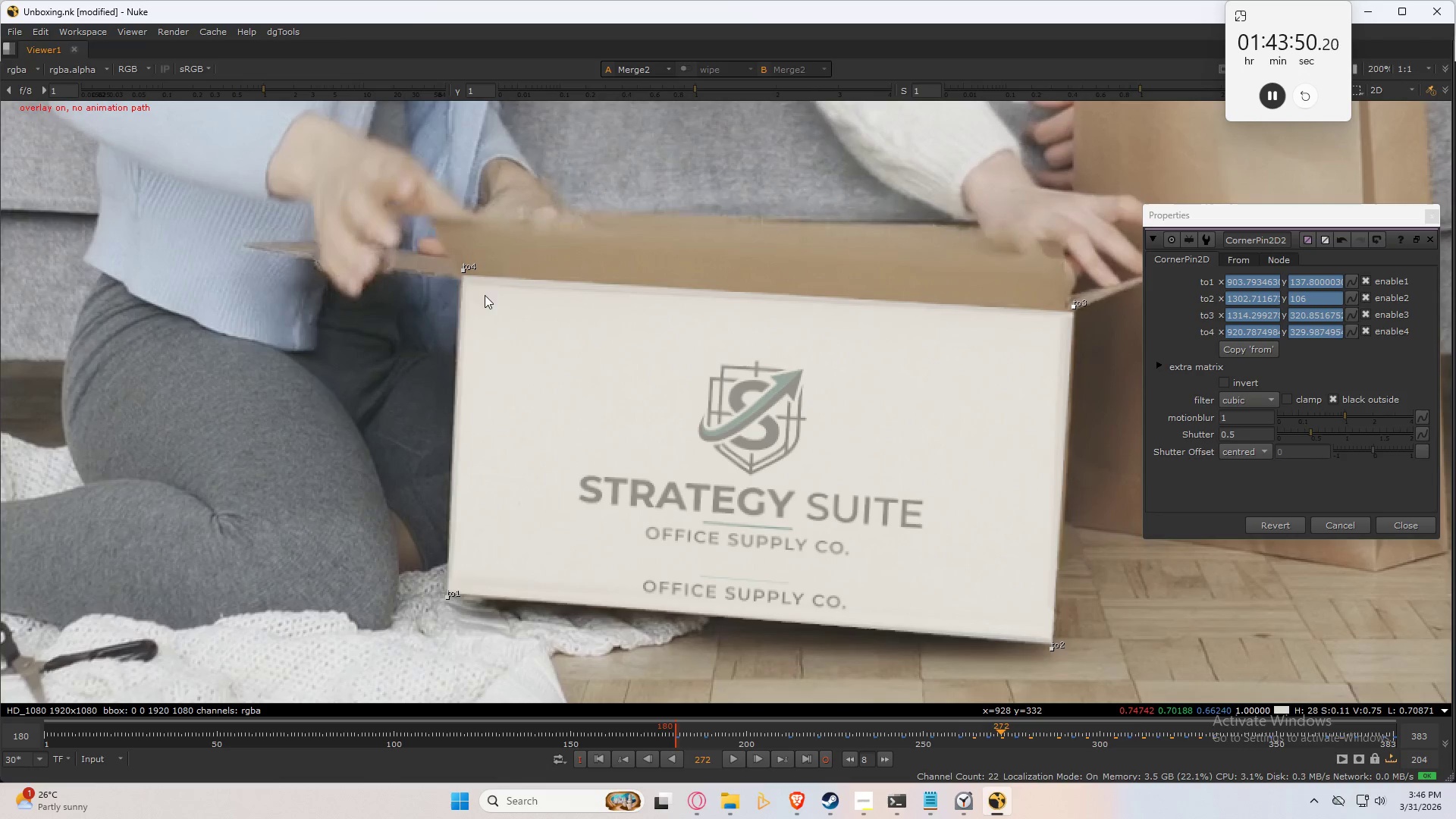 
scroll: coordinate [1107, 334], scroll_direction: up, amount: 4.0
 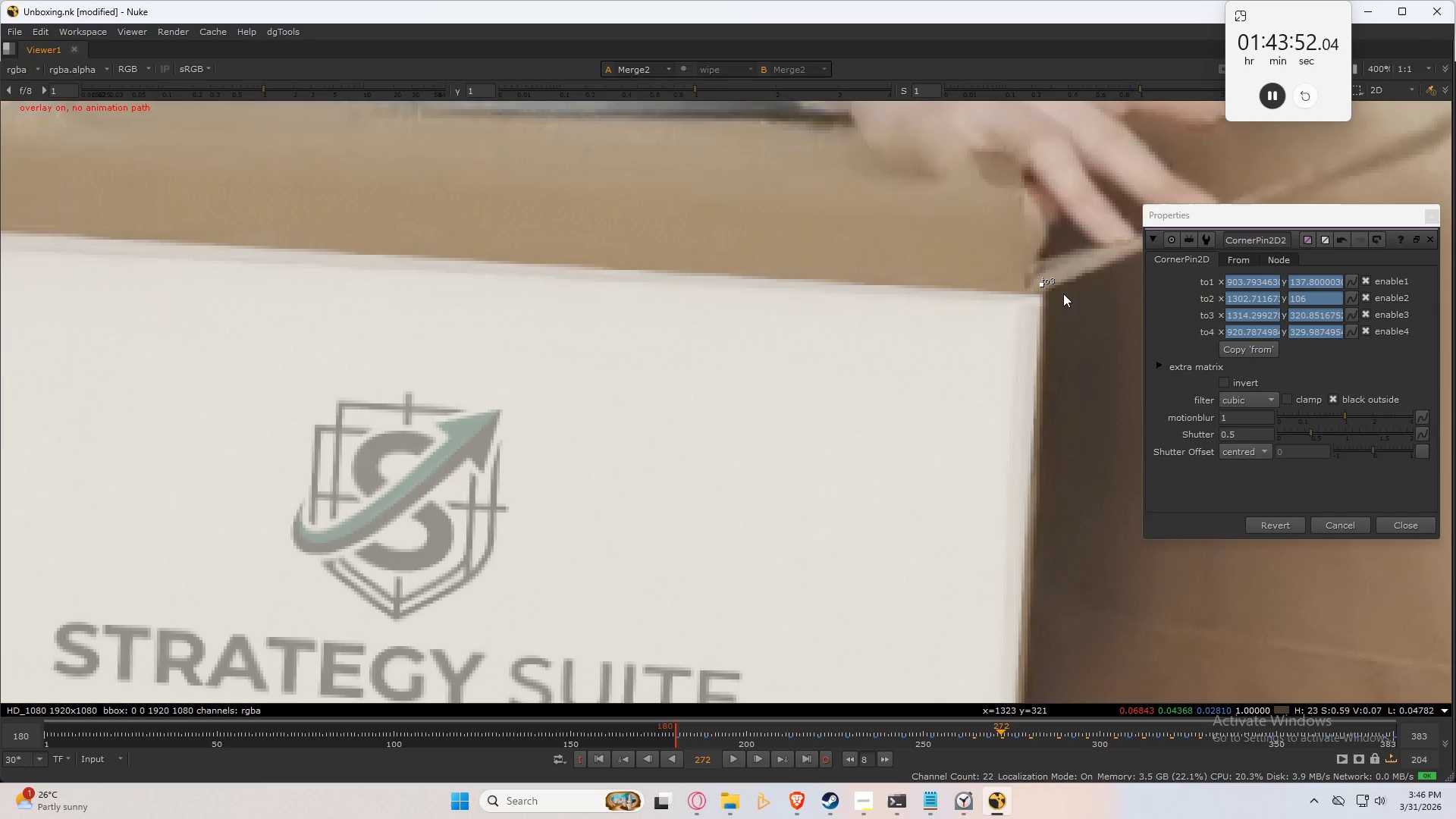 
left_click_drag(start_coordinate=[1064, 256], to_coordinate=[975, 328])
 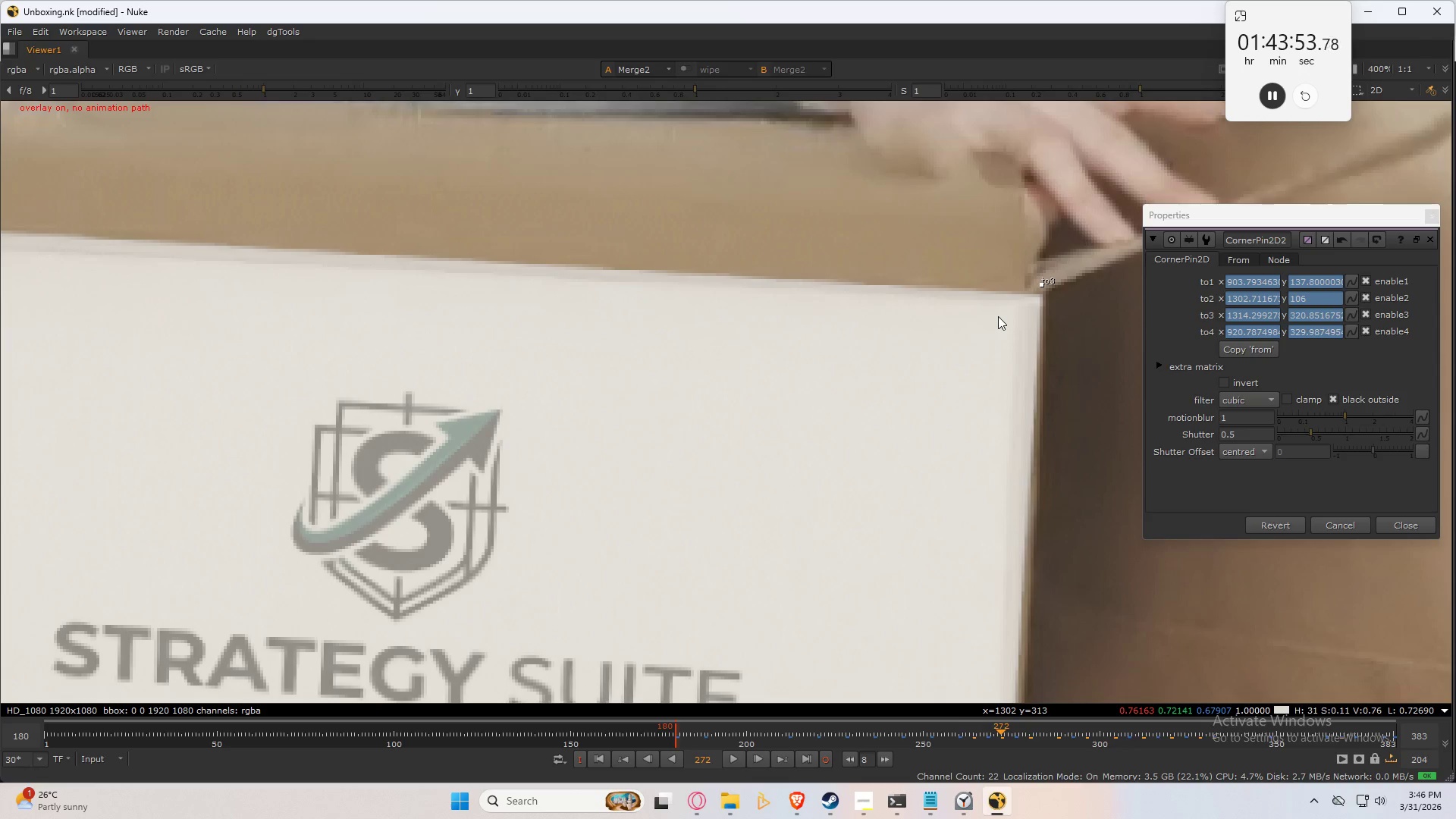 
key(Numpad4)
 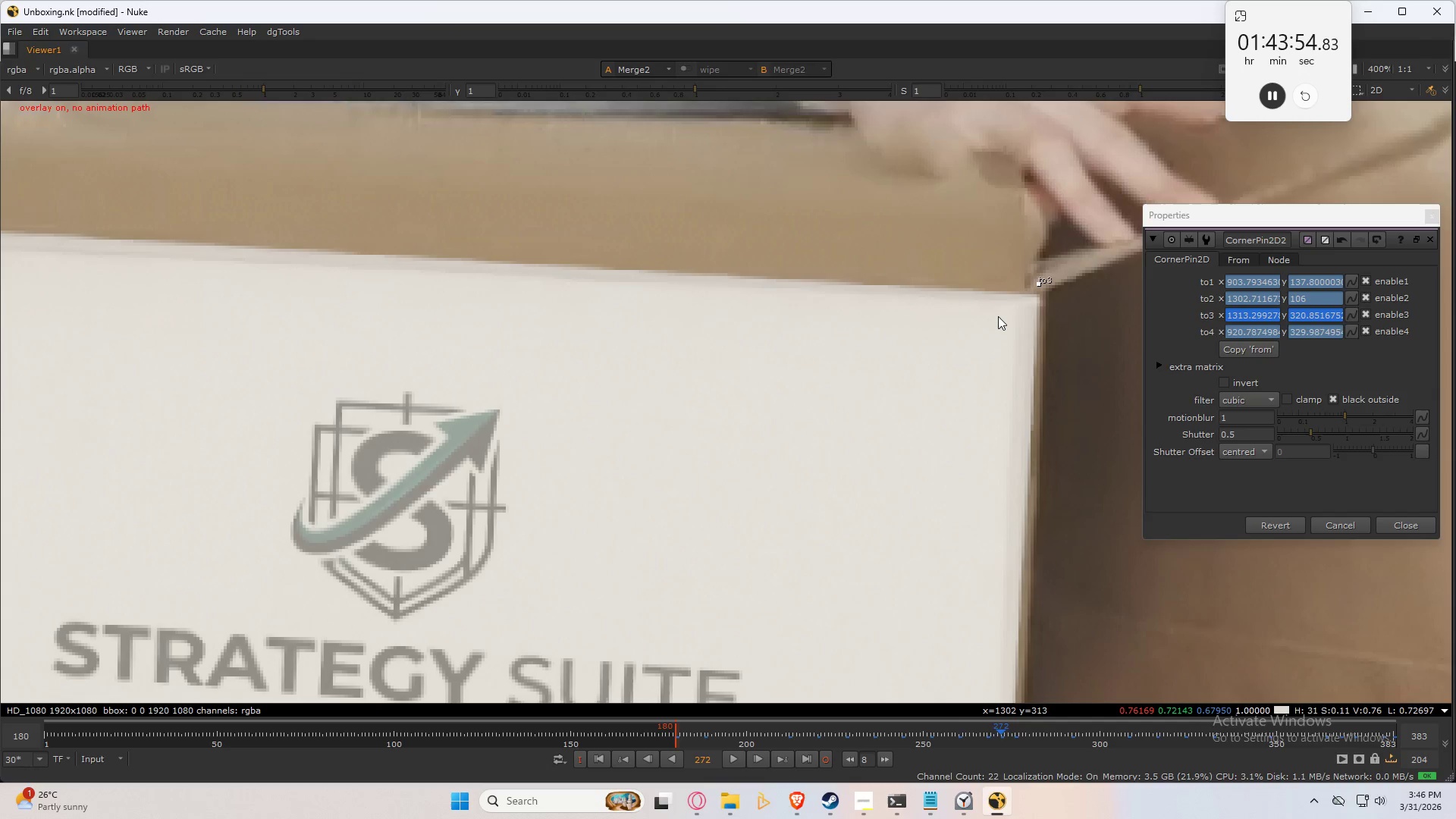 
key(Control+ControlLeft)
 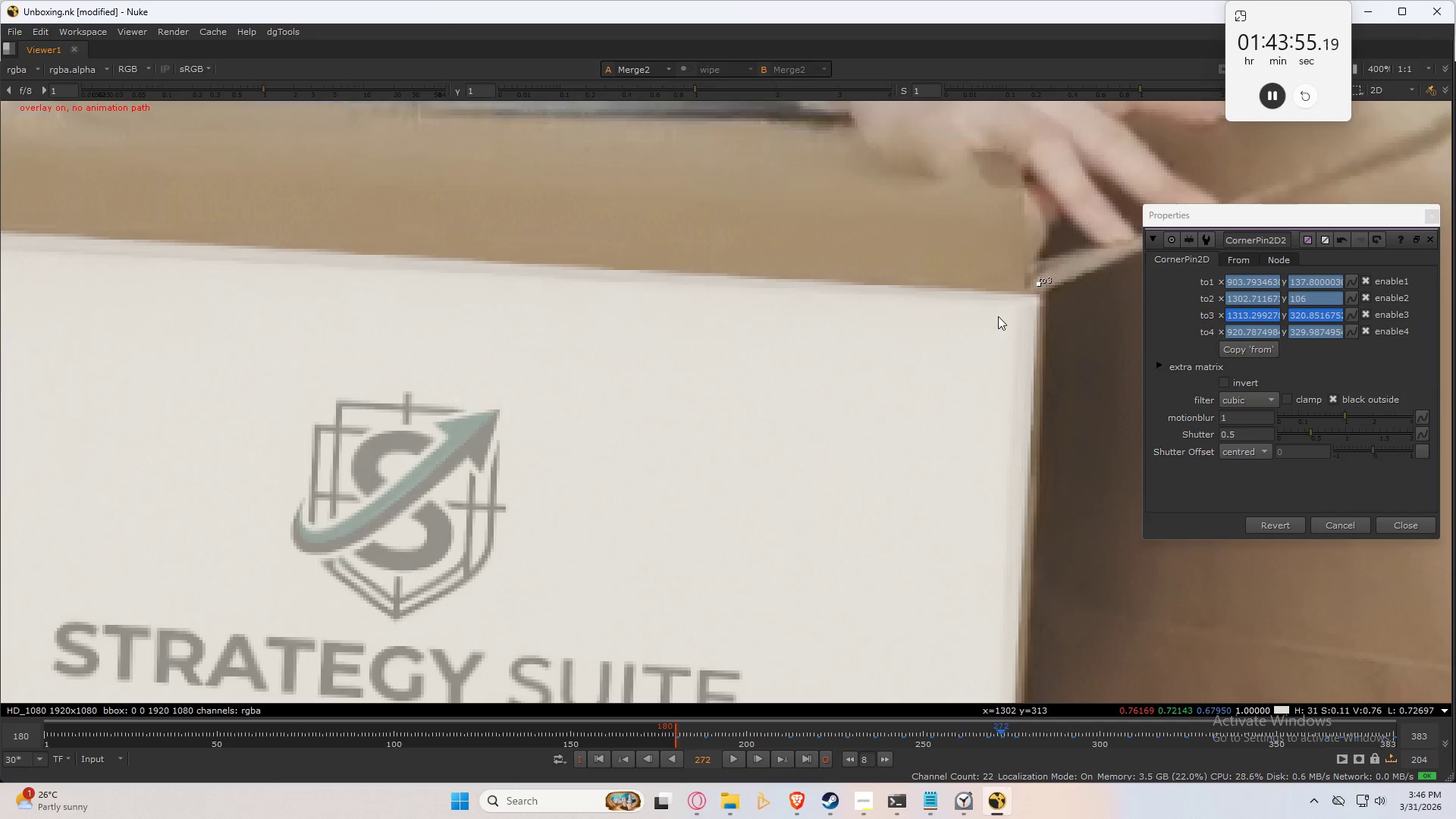 
key(Control+Z)
 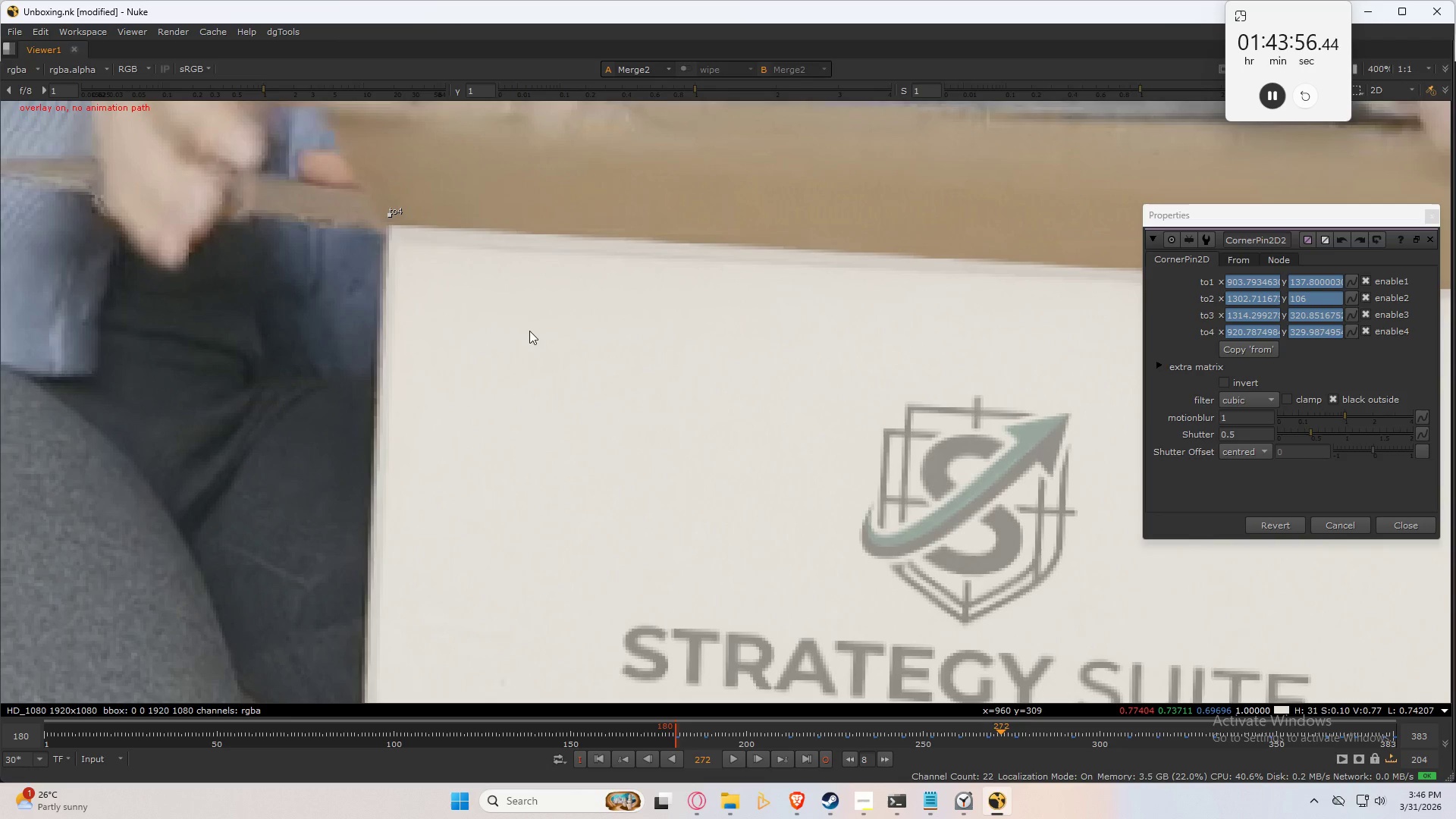 
left_click_drag(start_coordinate=[430, 195], to_coordinate=[344, 300])
 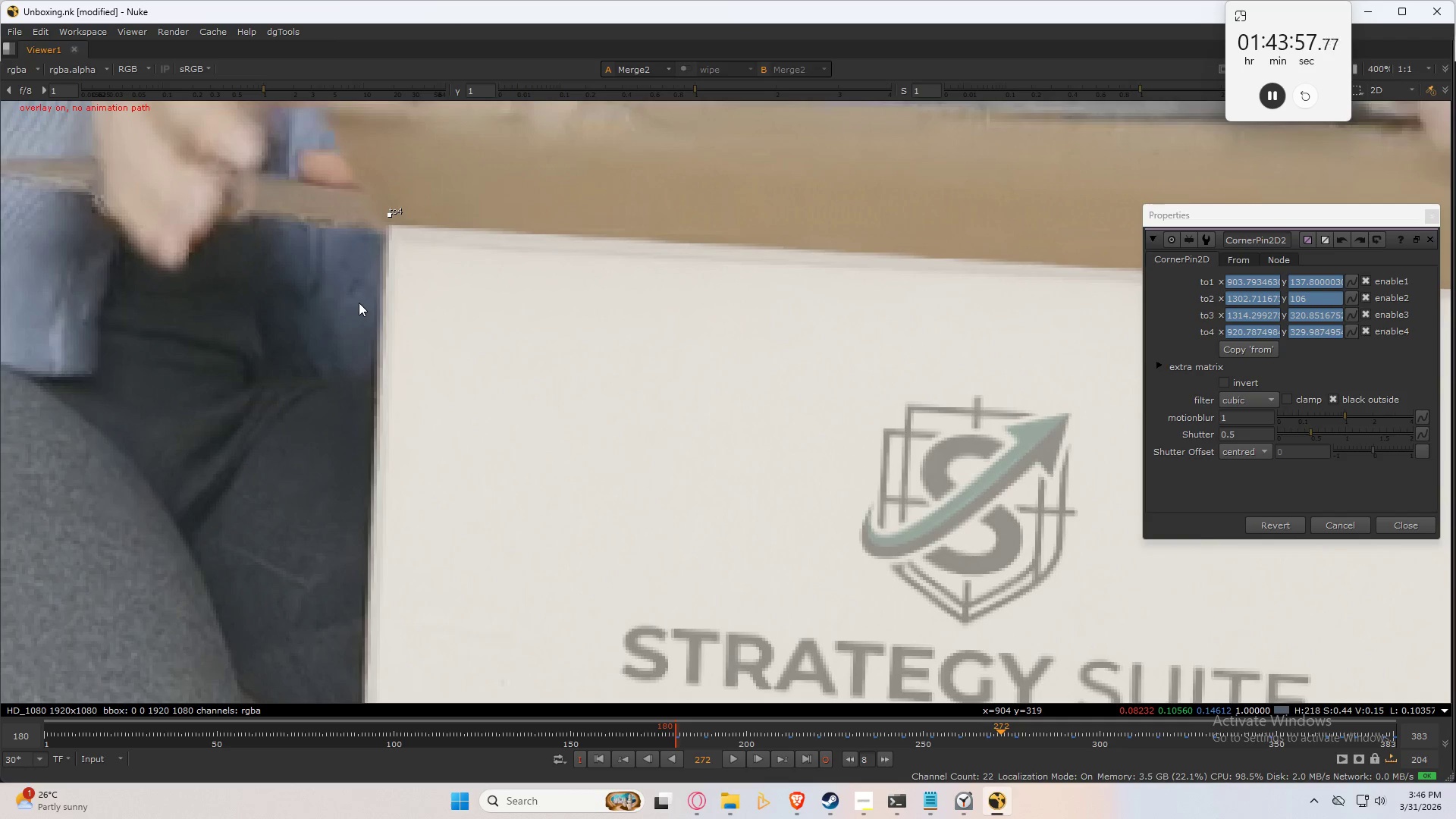 
key(Numpad2)
 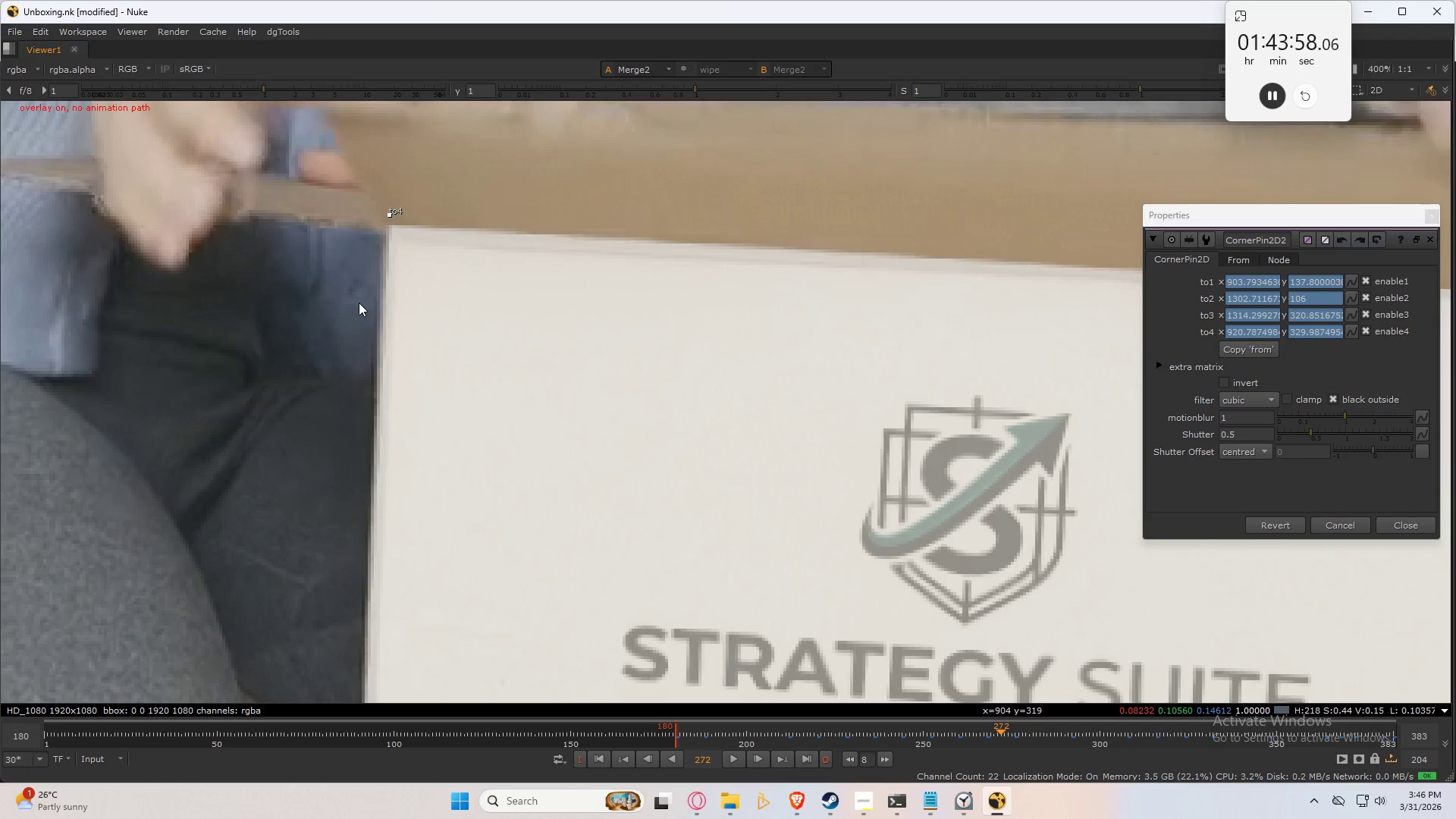 
key(Numpad1)
 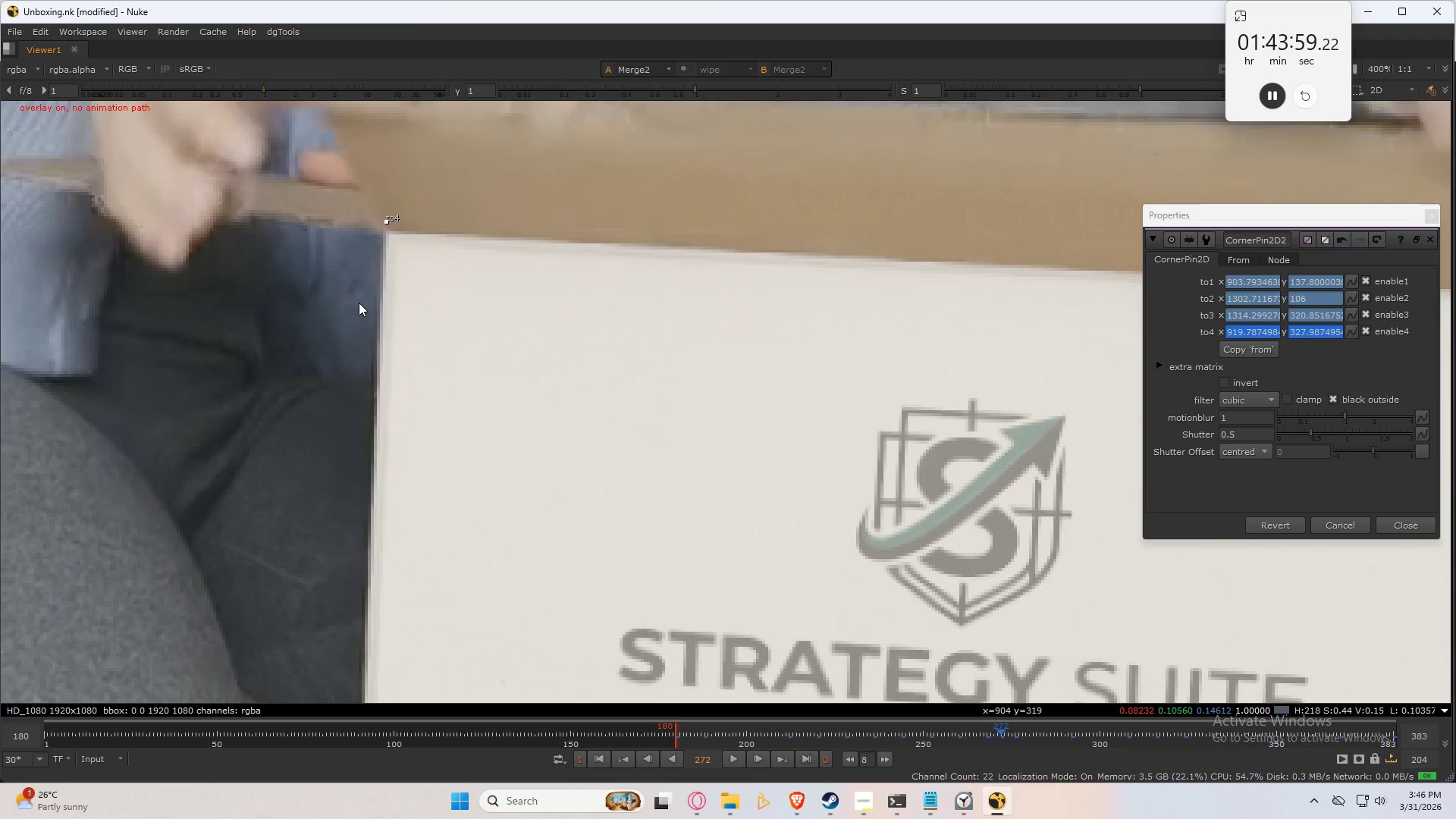 
key(Numpad2)
 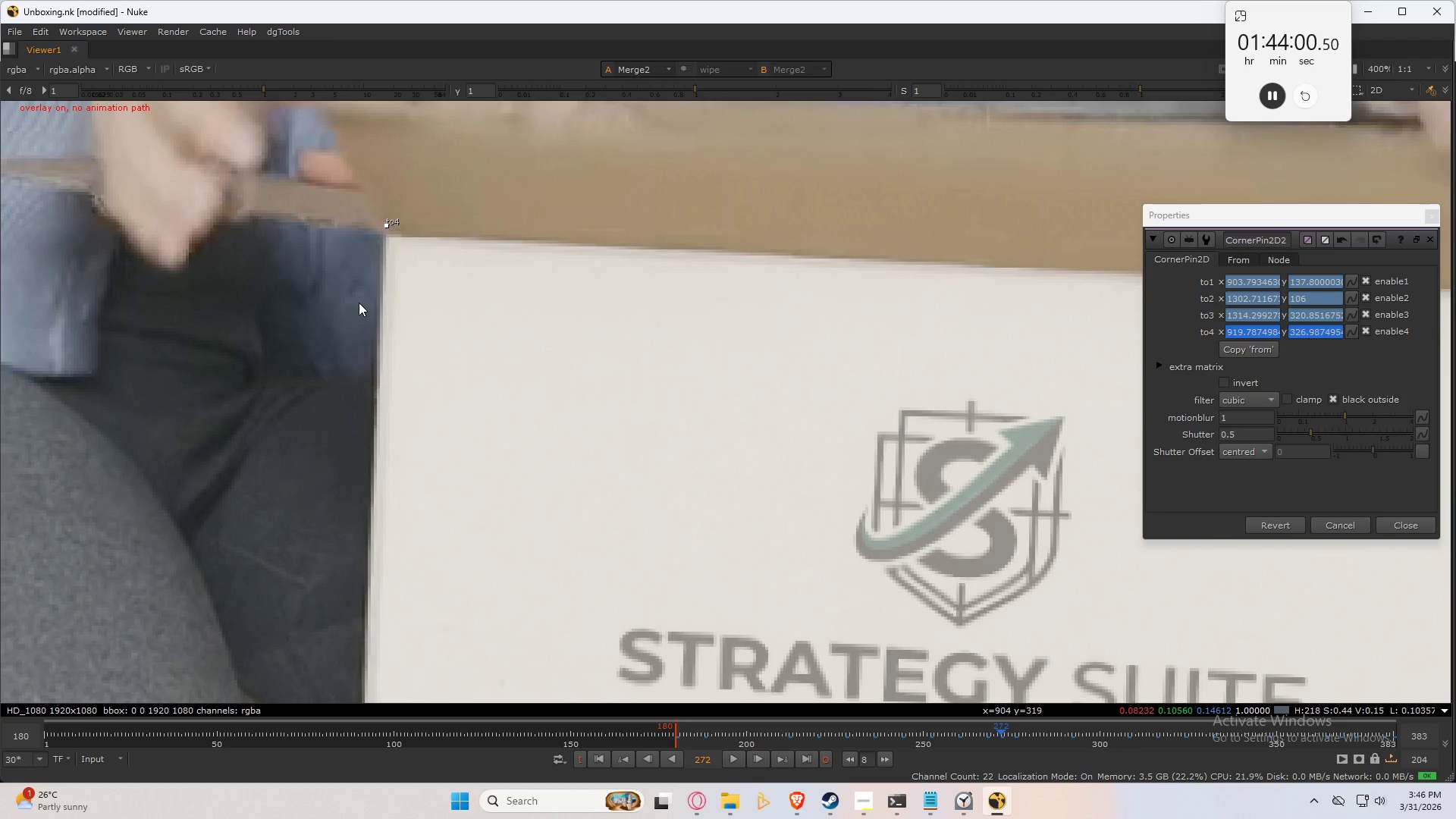 
scroll: coordinate [382, 344], scroll_direction: down, amount: 7.0
 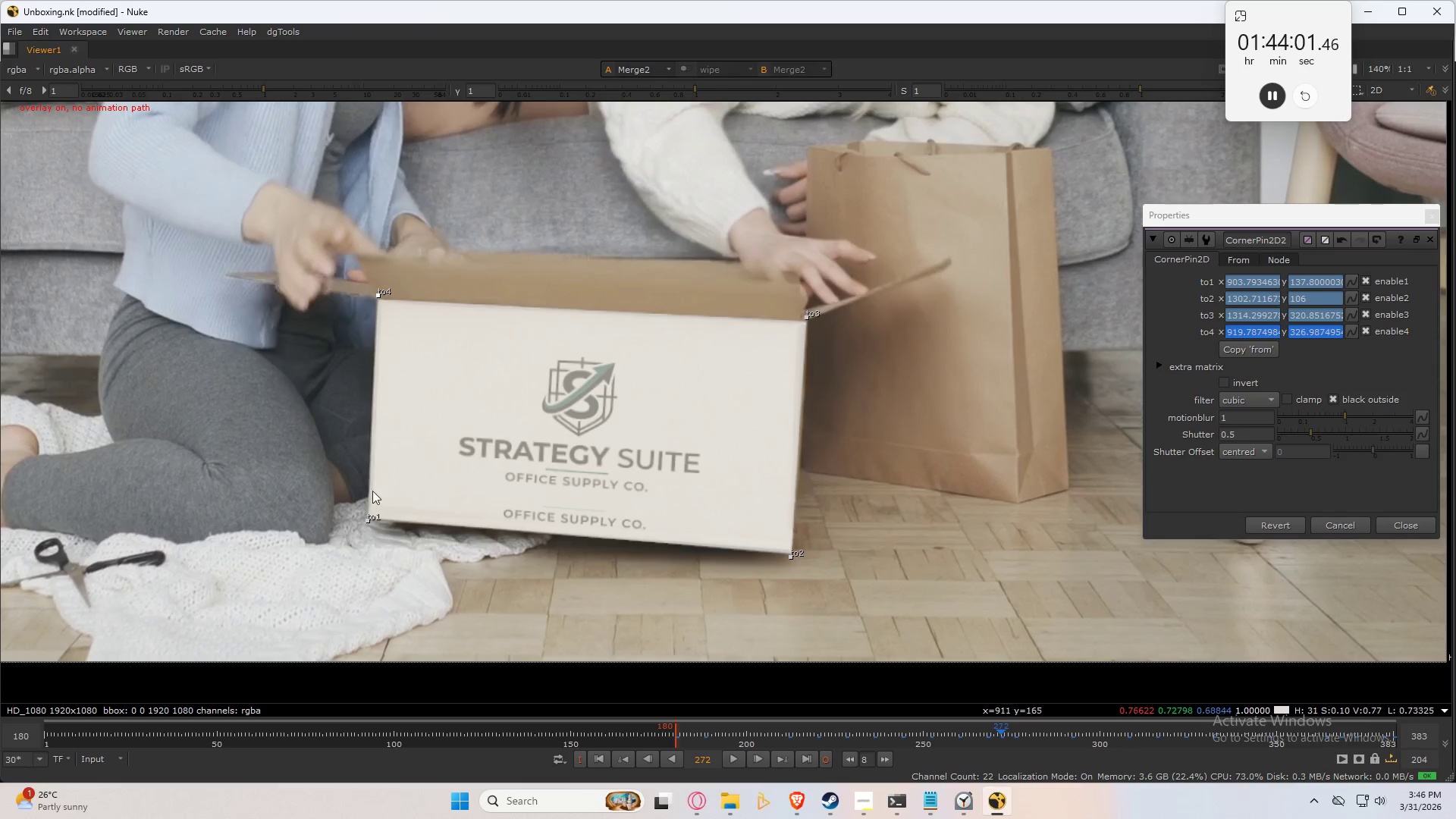 
scroll: coordinate [400, 532], scroll_direction: up, amount: 7.0
 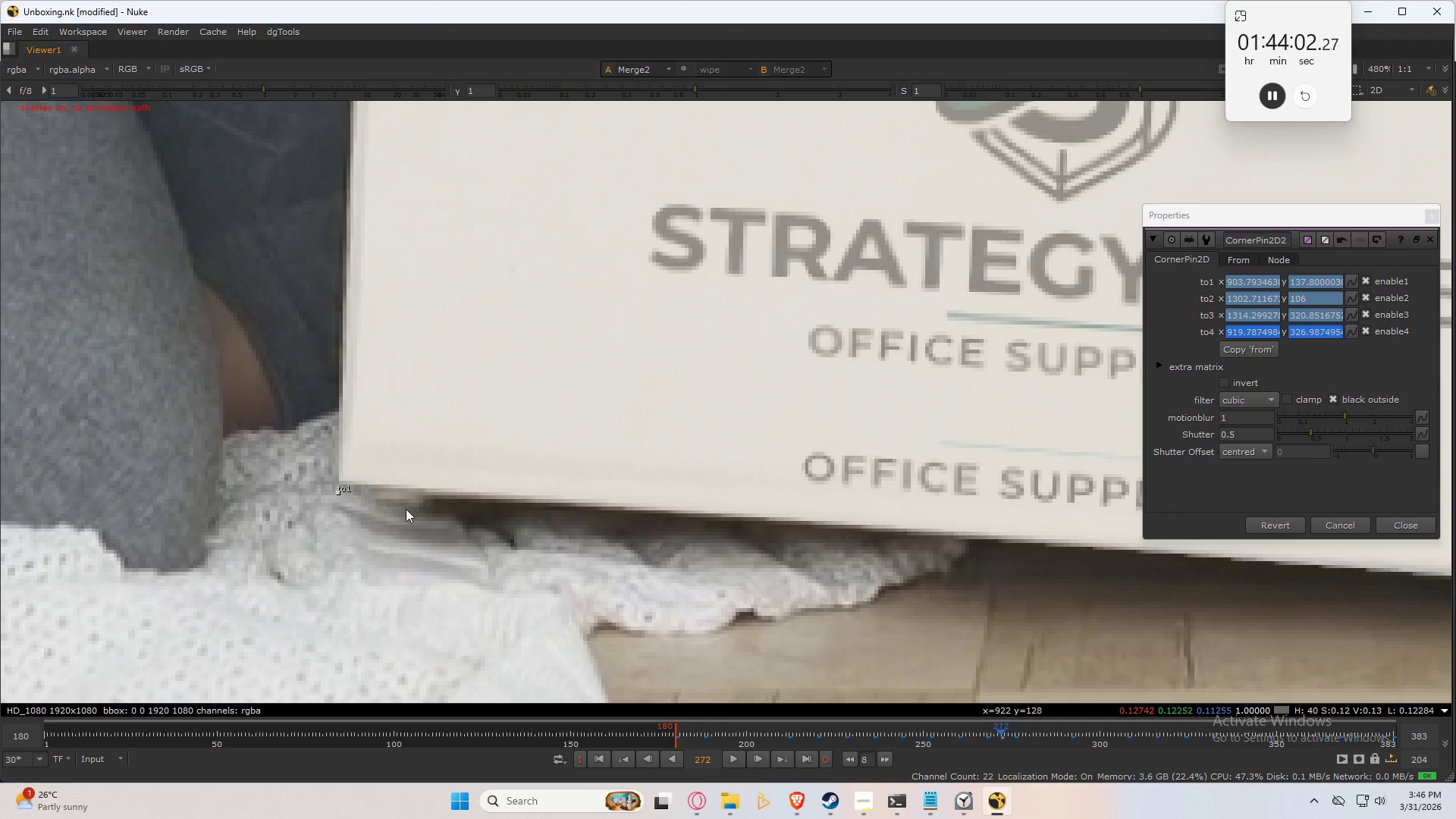 
scroll: coordinate [413, 504], scroll_direction: down, amount: 3.0
 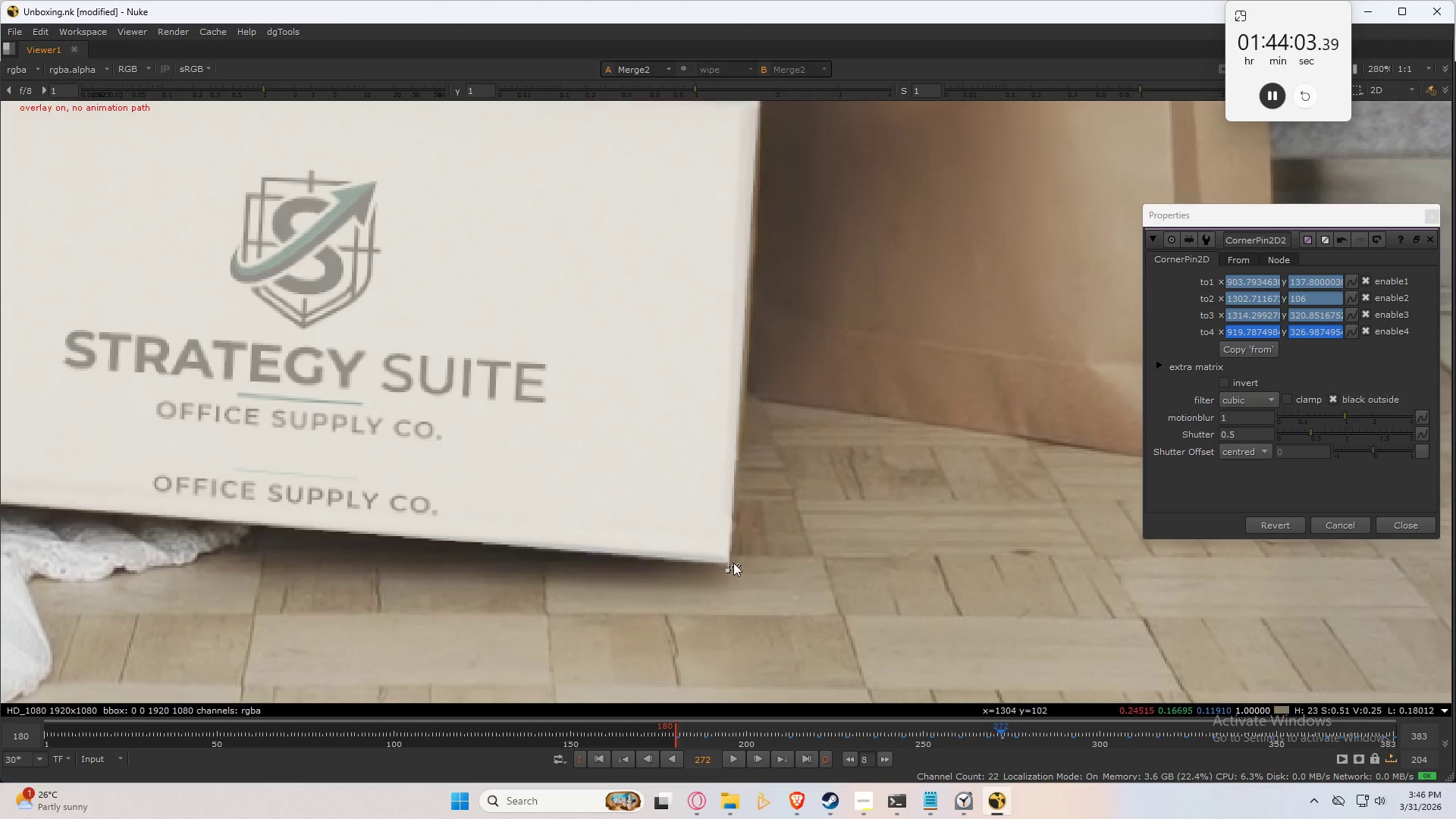 
left_click_drag(start_coordinate=[800, 538], to_coordinate=[669, 584])
 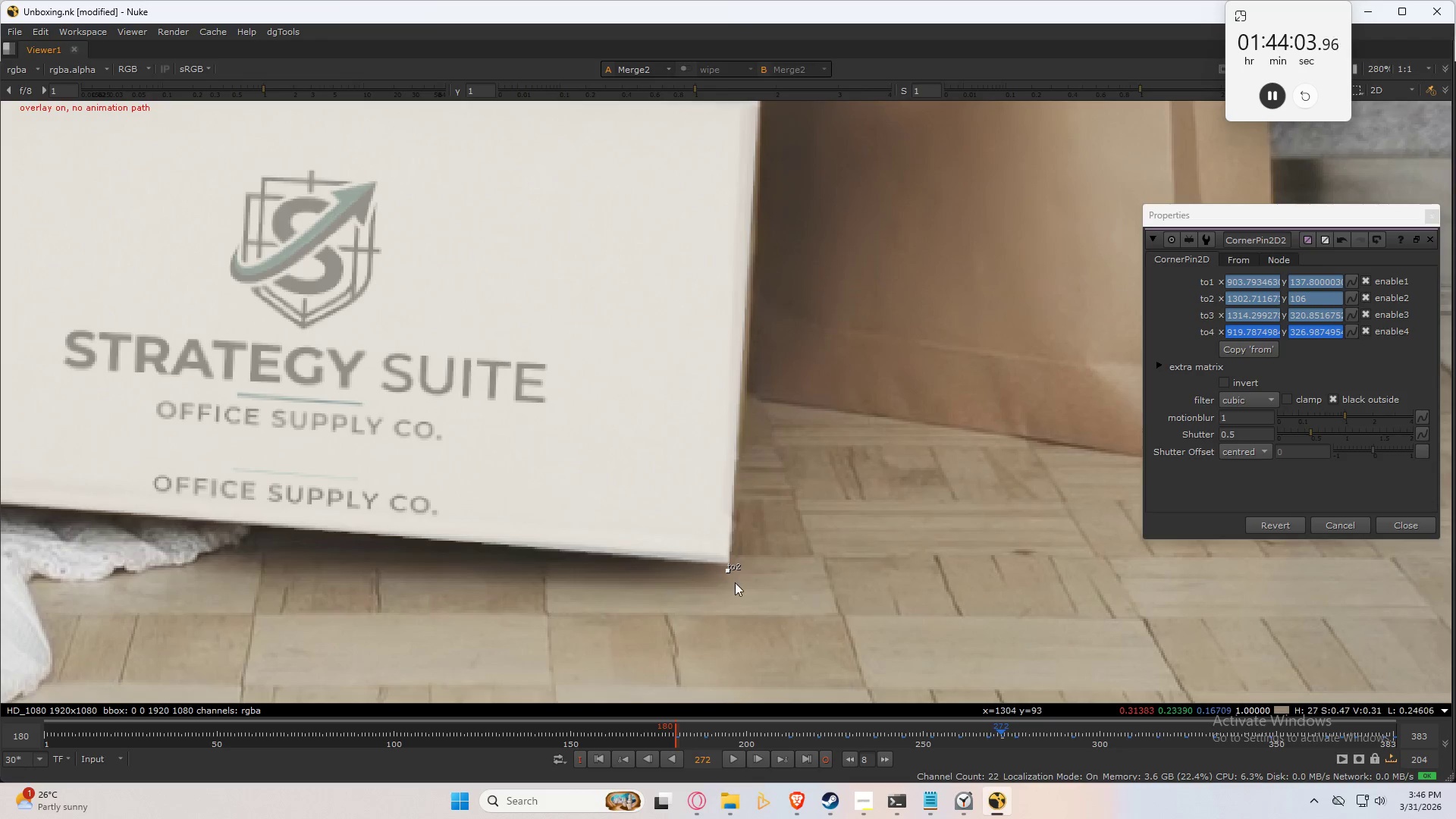 
scroll: coordinate [737, 582], scroll_direction: up, amount: 4.0
 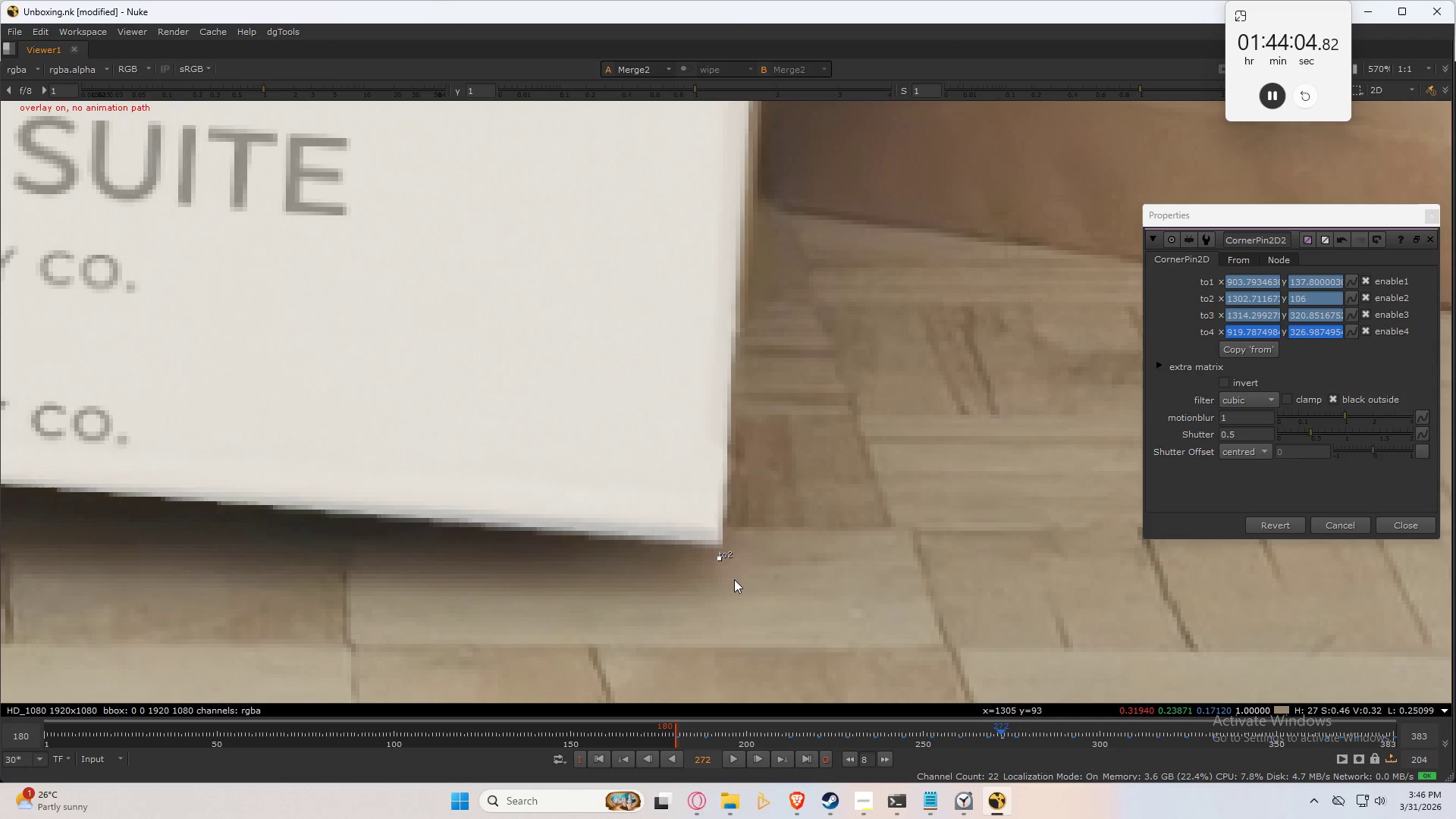 
key(Numpad8)
 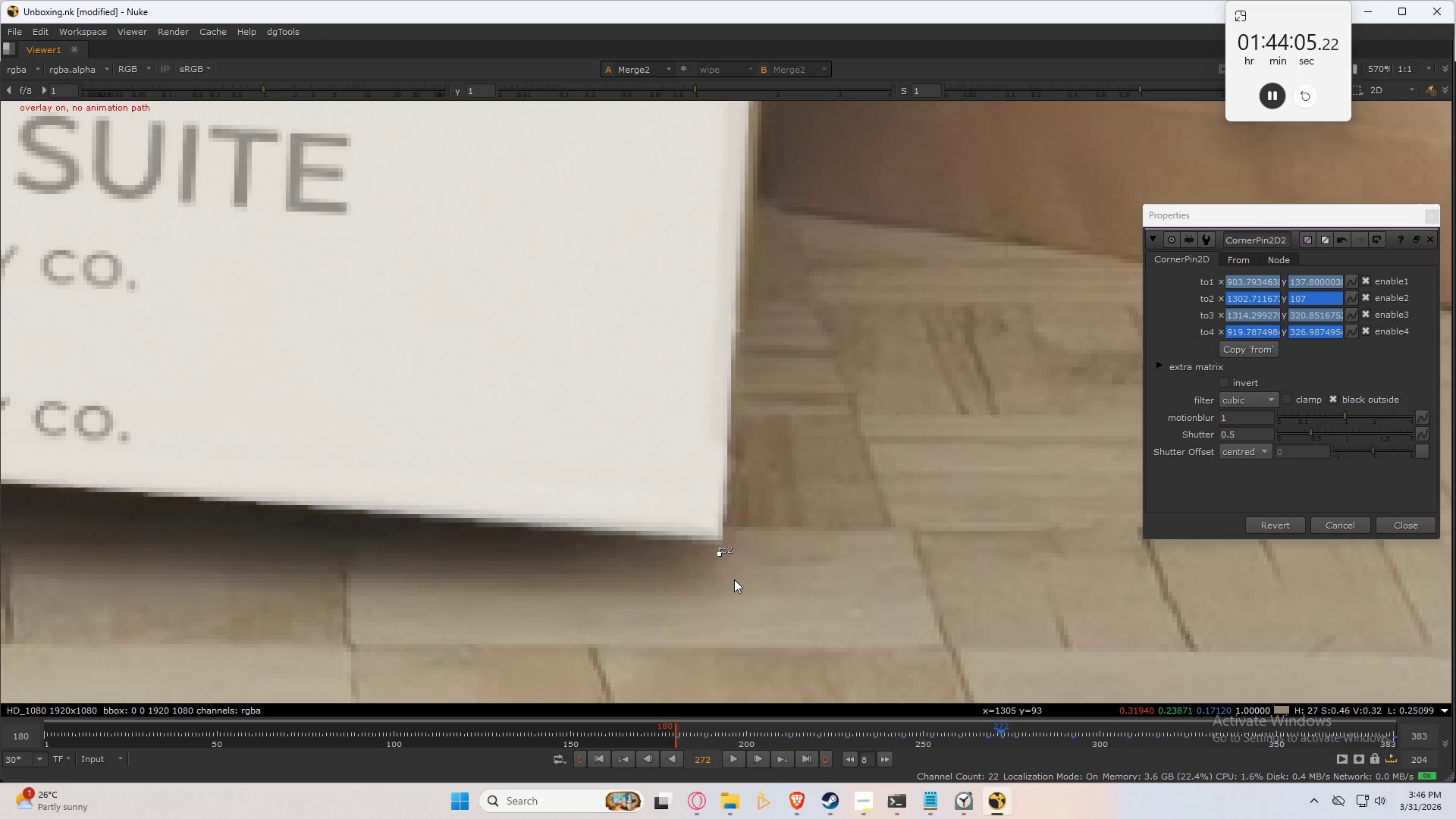 
key(Numpad8)
 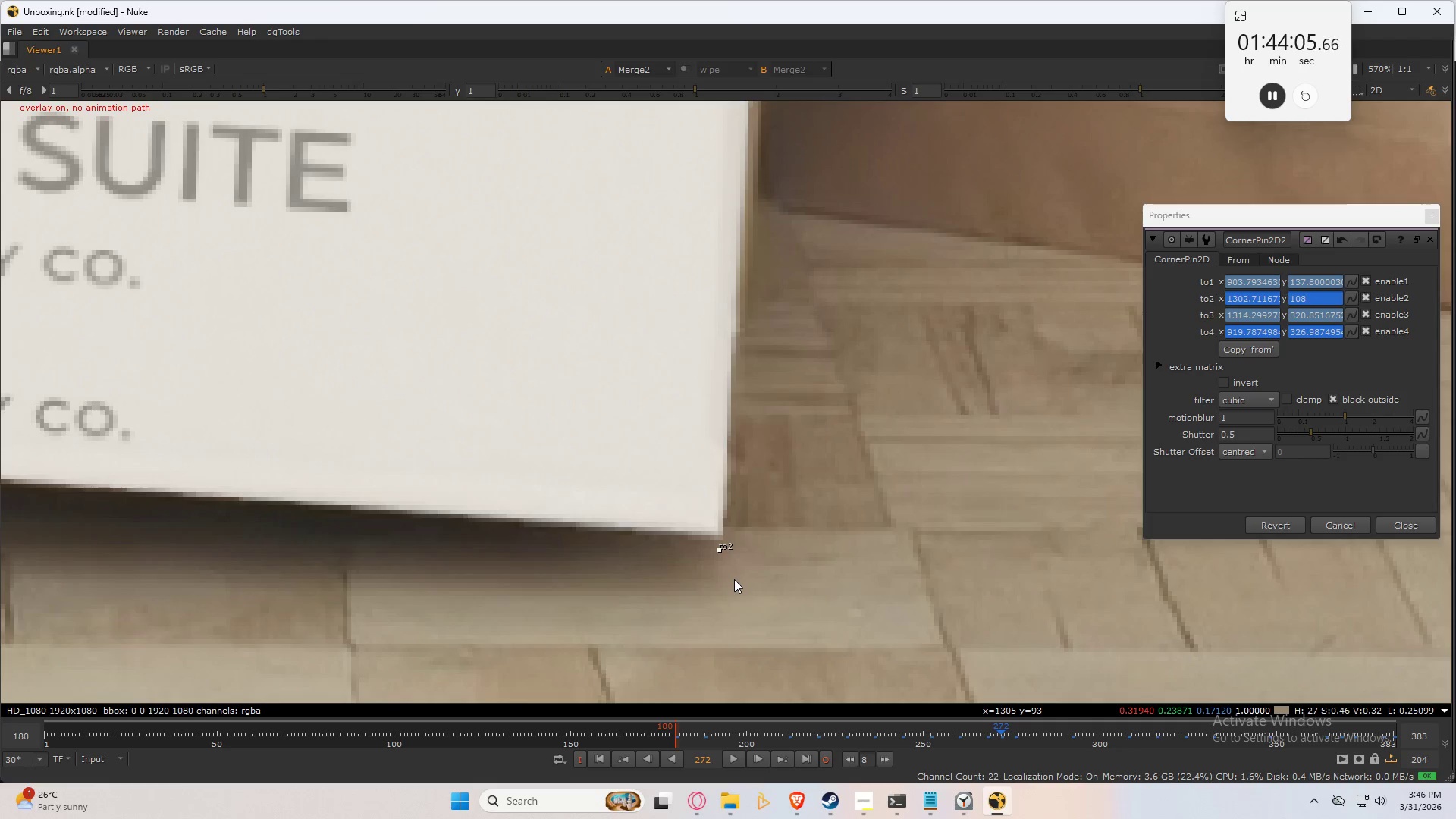 
key(Numpad8)
 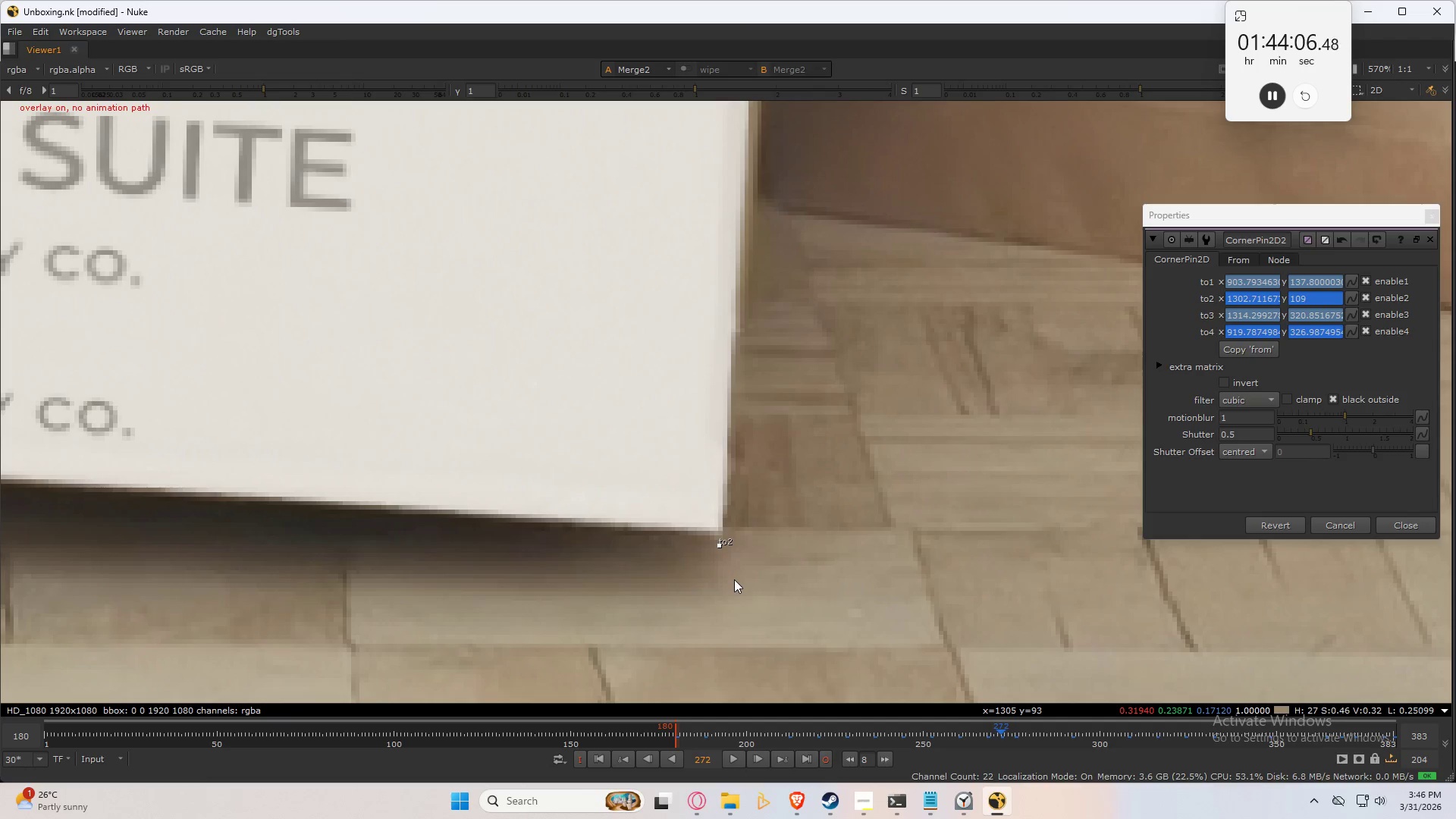 
scroll: coordinate [571, 544], scroll_direction: down, amount: 7.0
 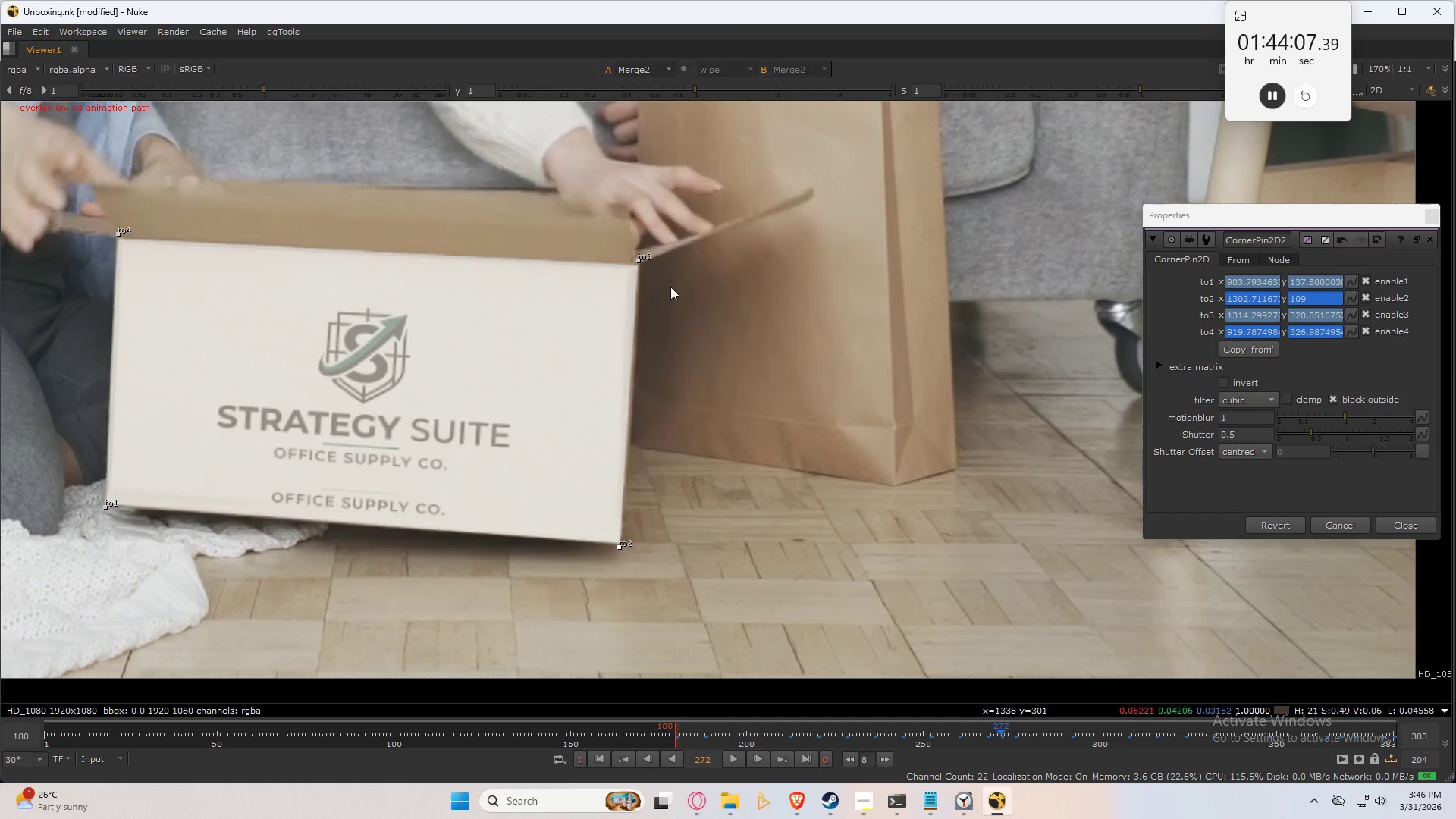 
left_click_drag(start_coordinate=[656, 228], to_coordinate=[557, 281])
 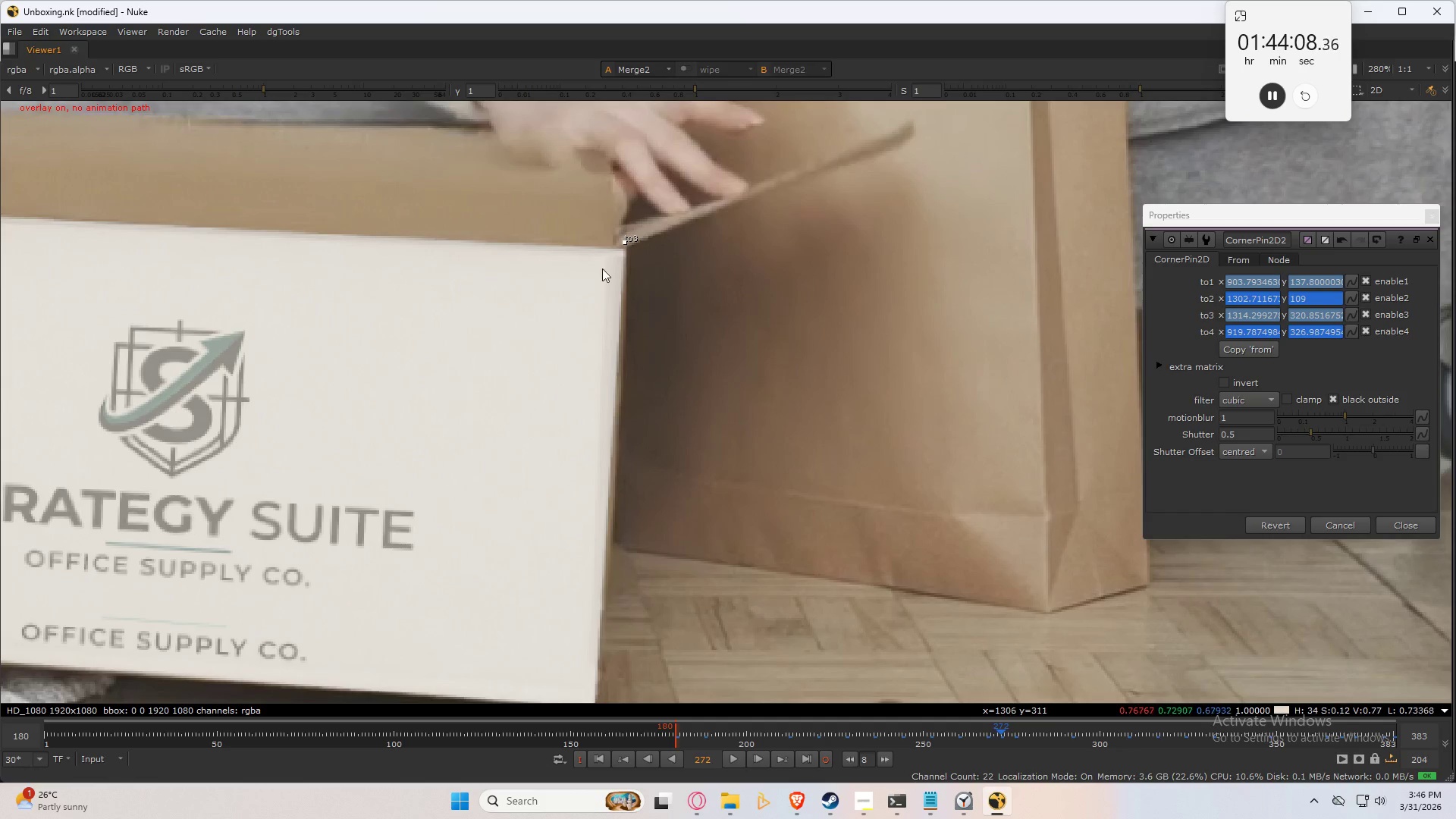 
scroll: coordinate [642, 268], scroll_direction: up, amount: 5.0
 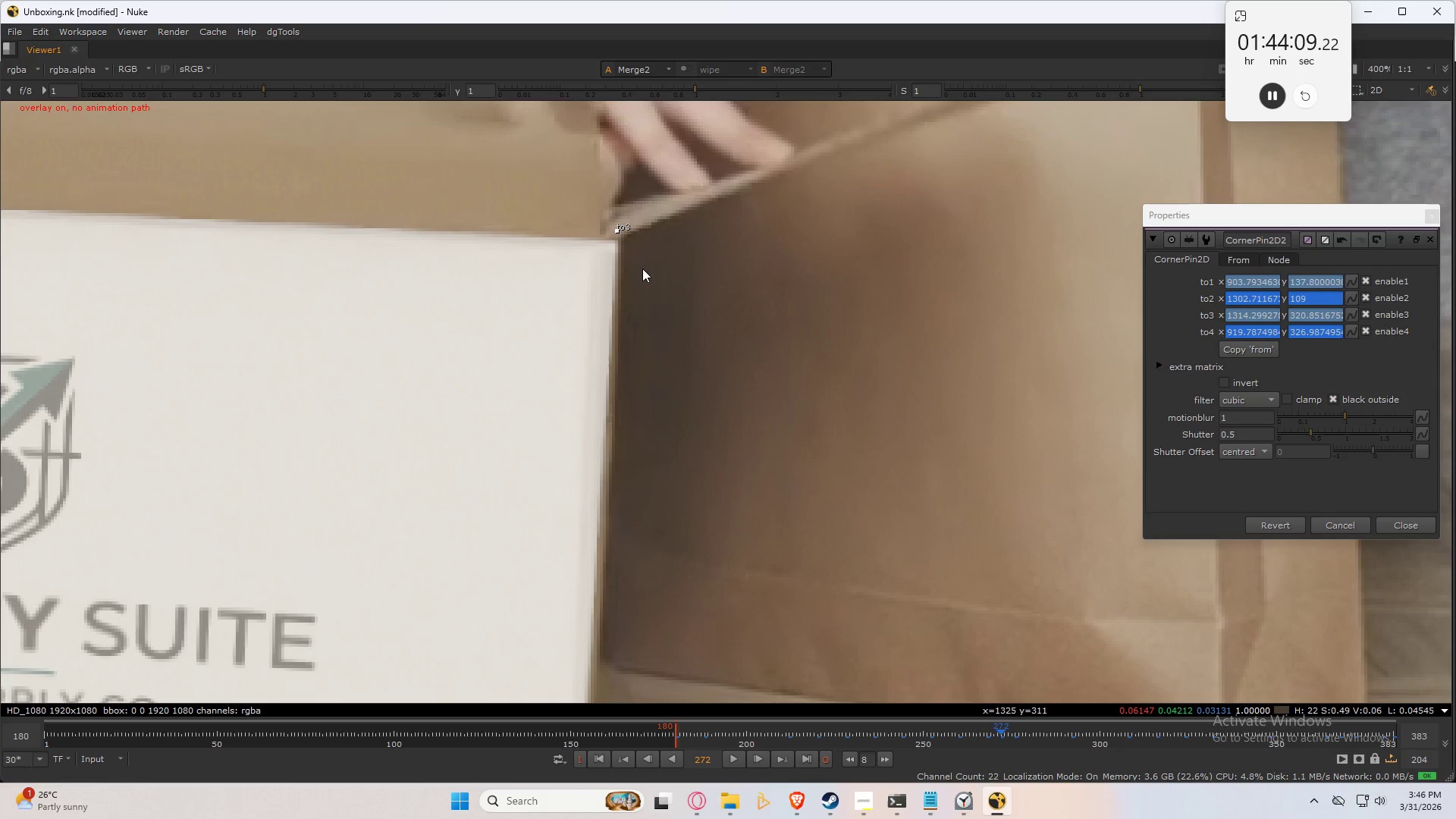 
key(Numpad4)
 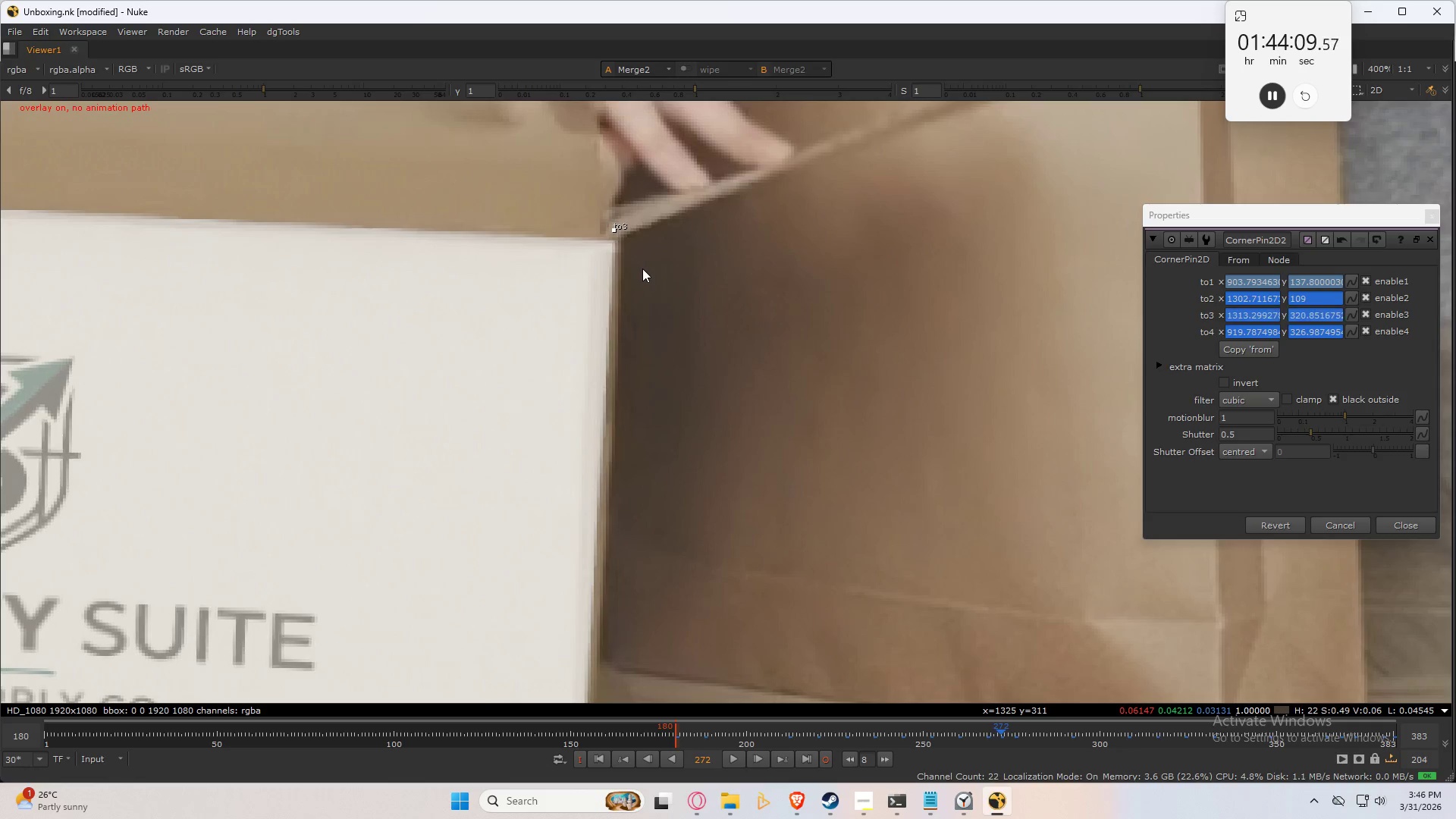 
key(Numpad4)
 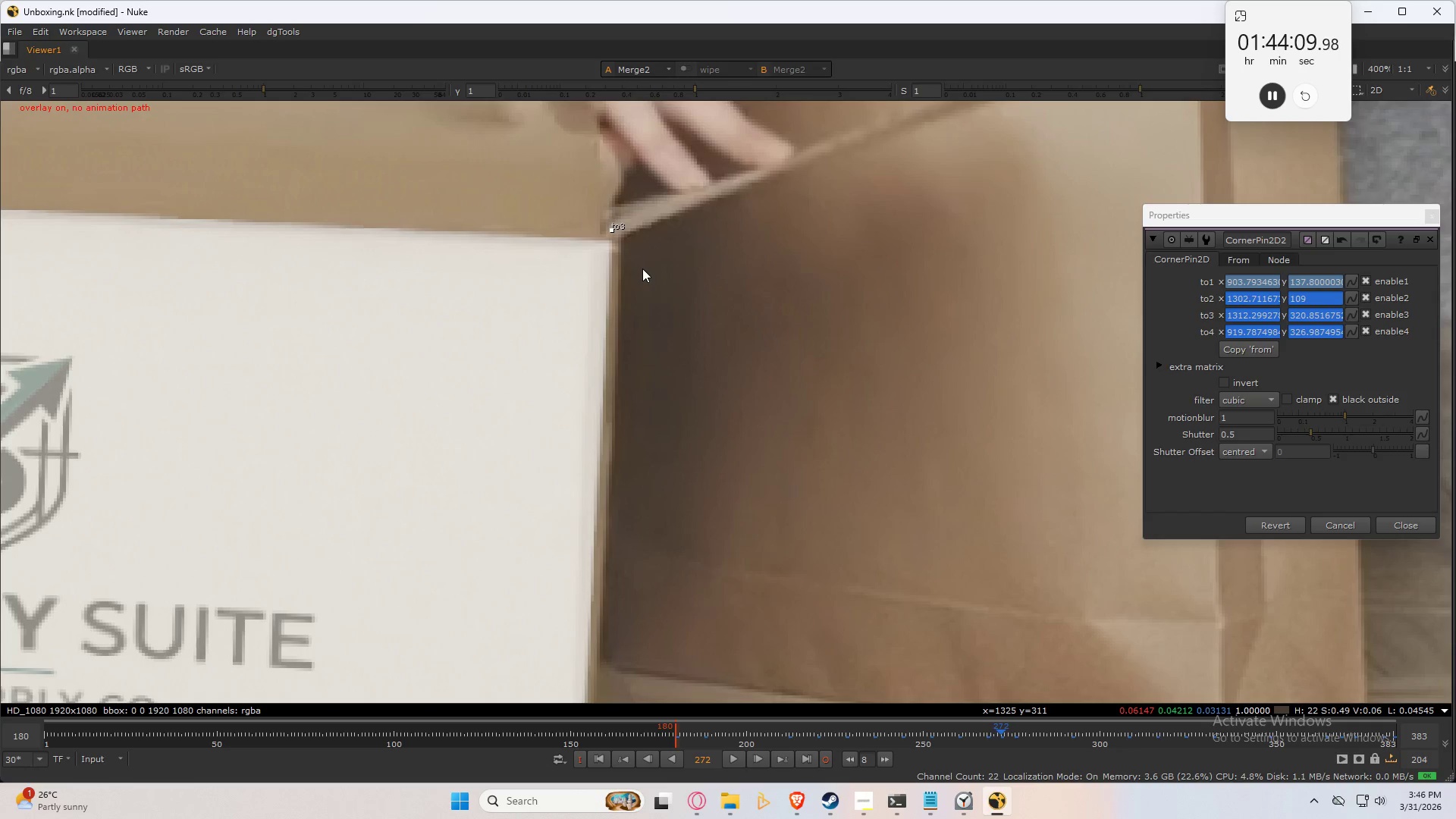 
key(Numpad4)
 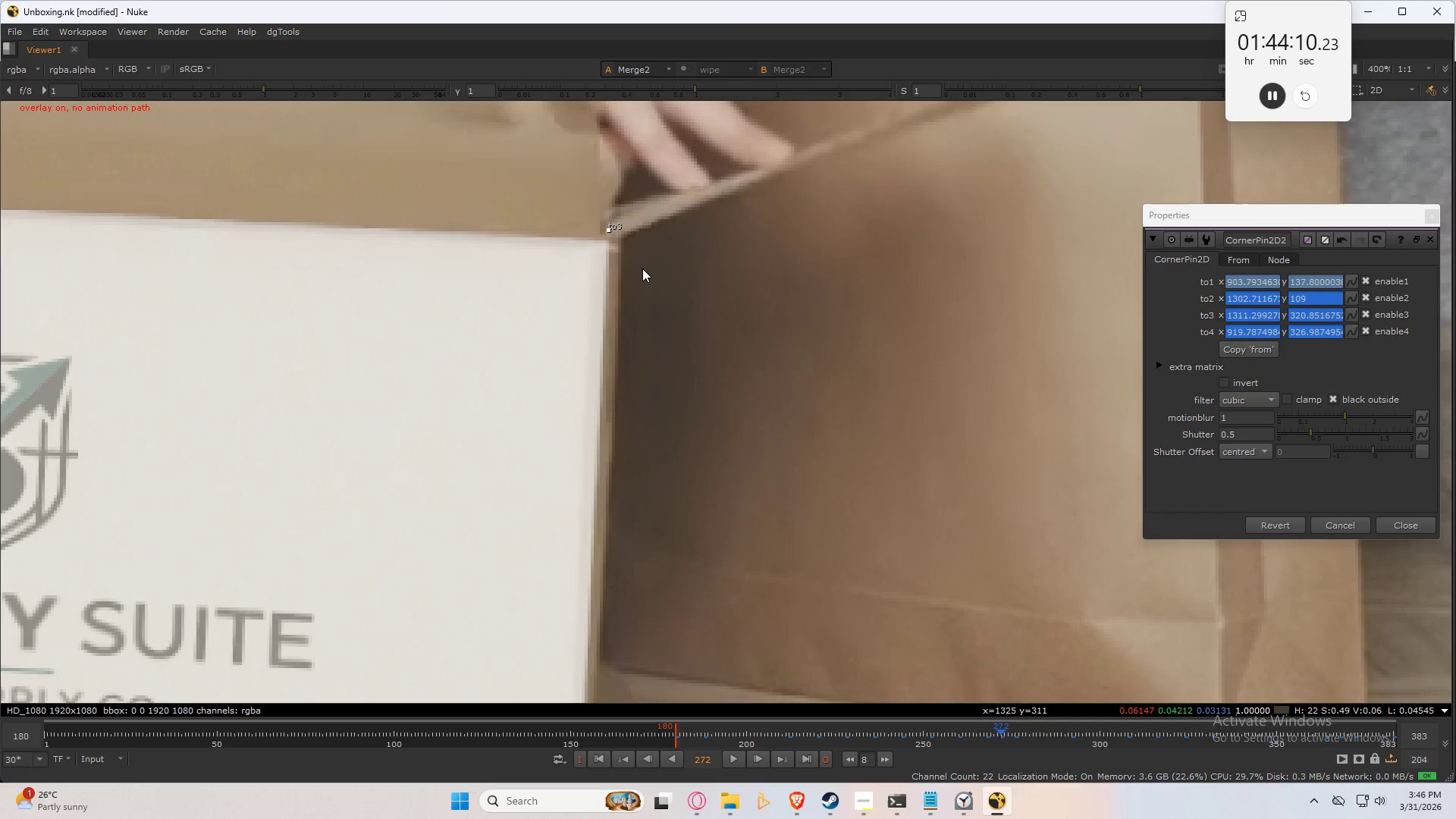 
key(Numpad4)
 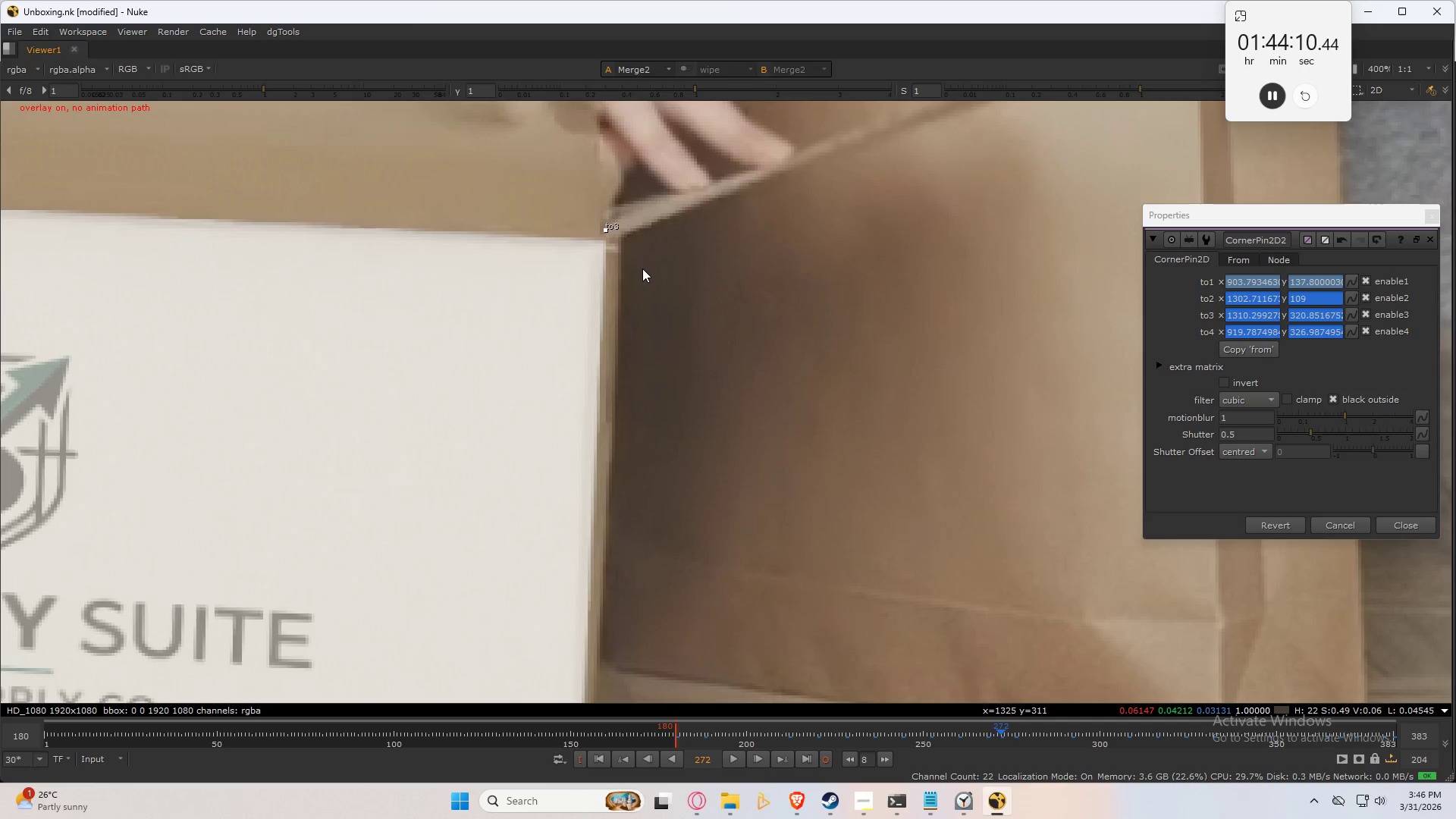 
key(Numpad4)
 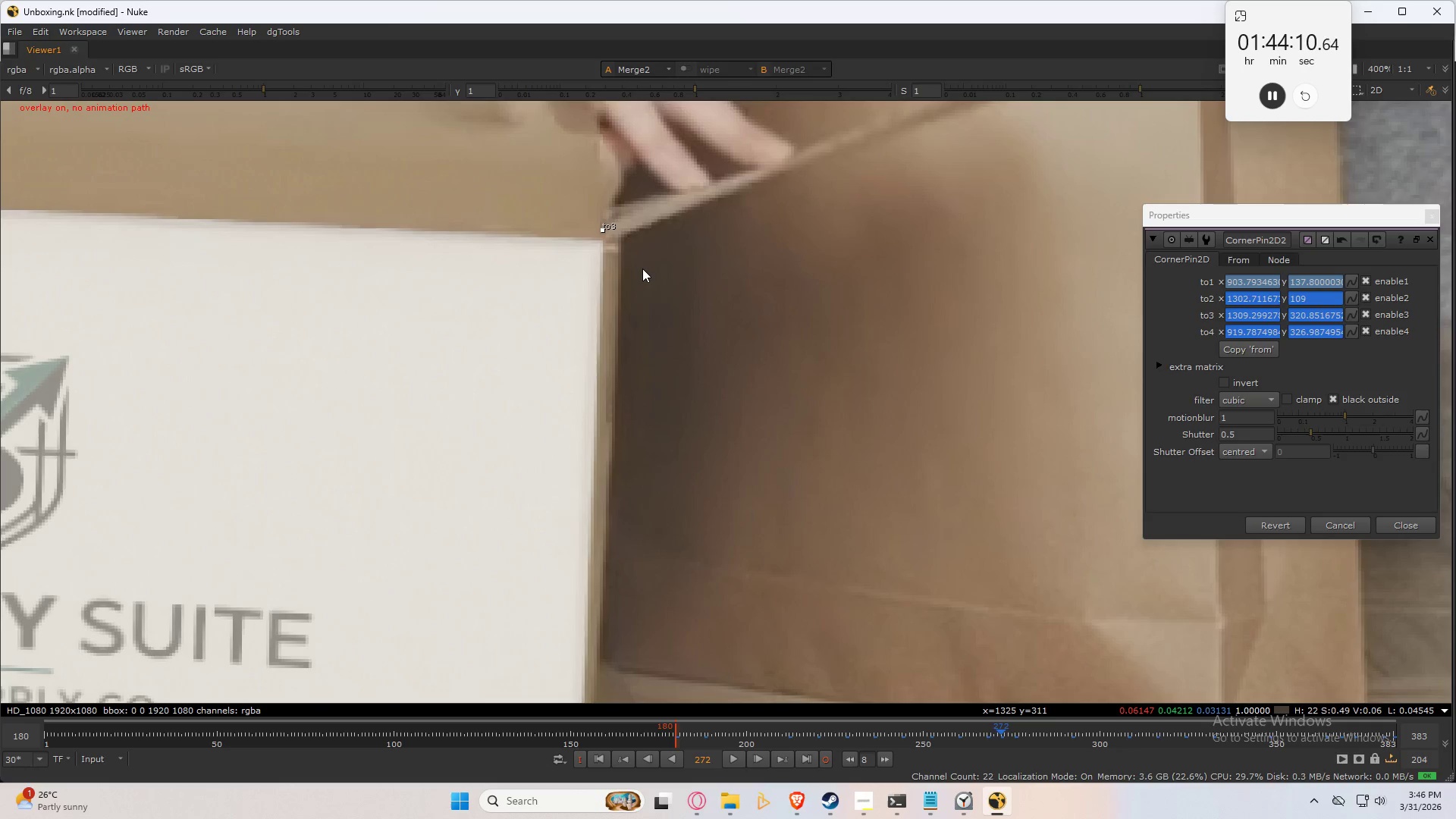 
key(Numpad4)
 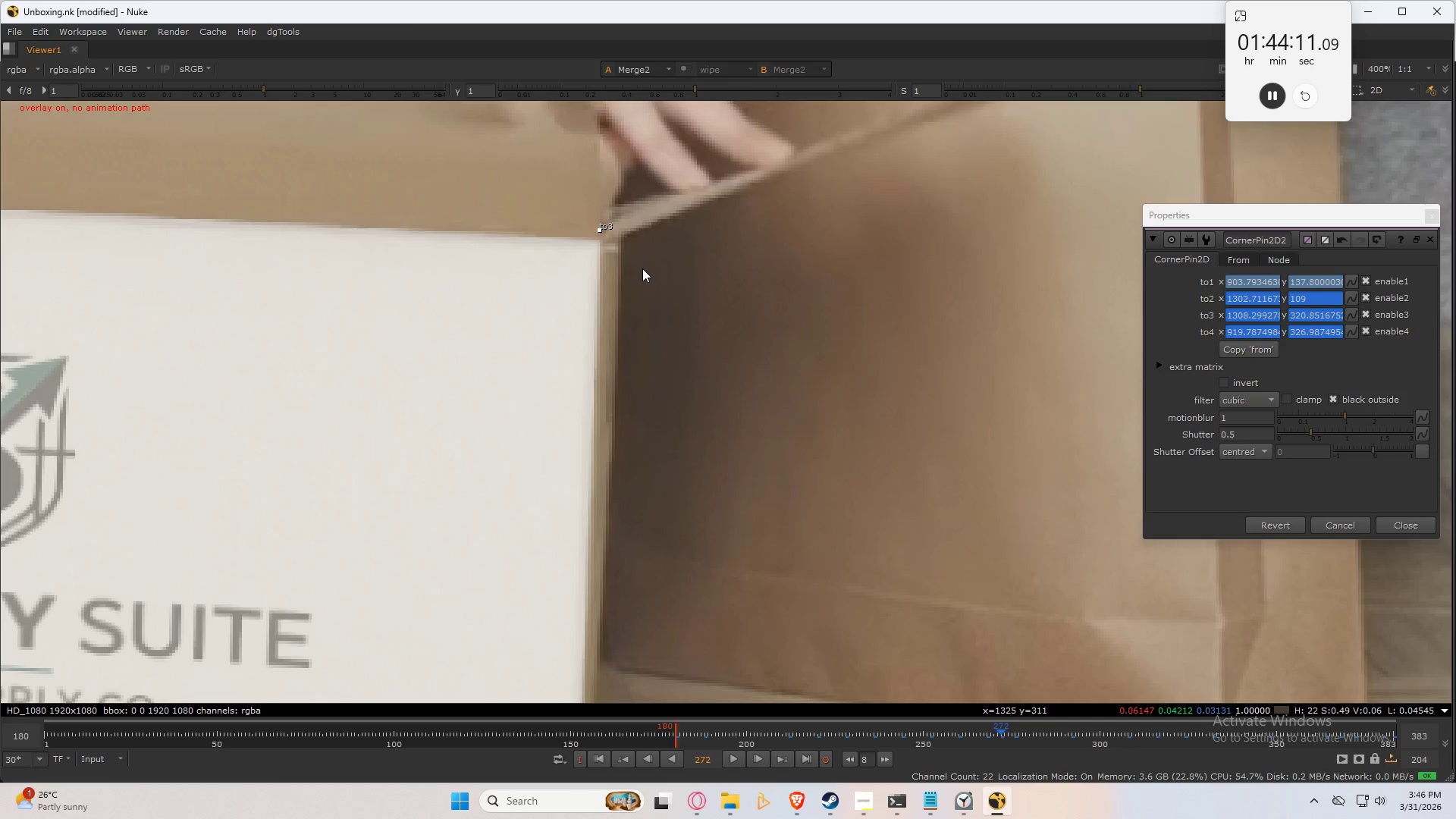 
key(Numpad4)
 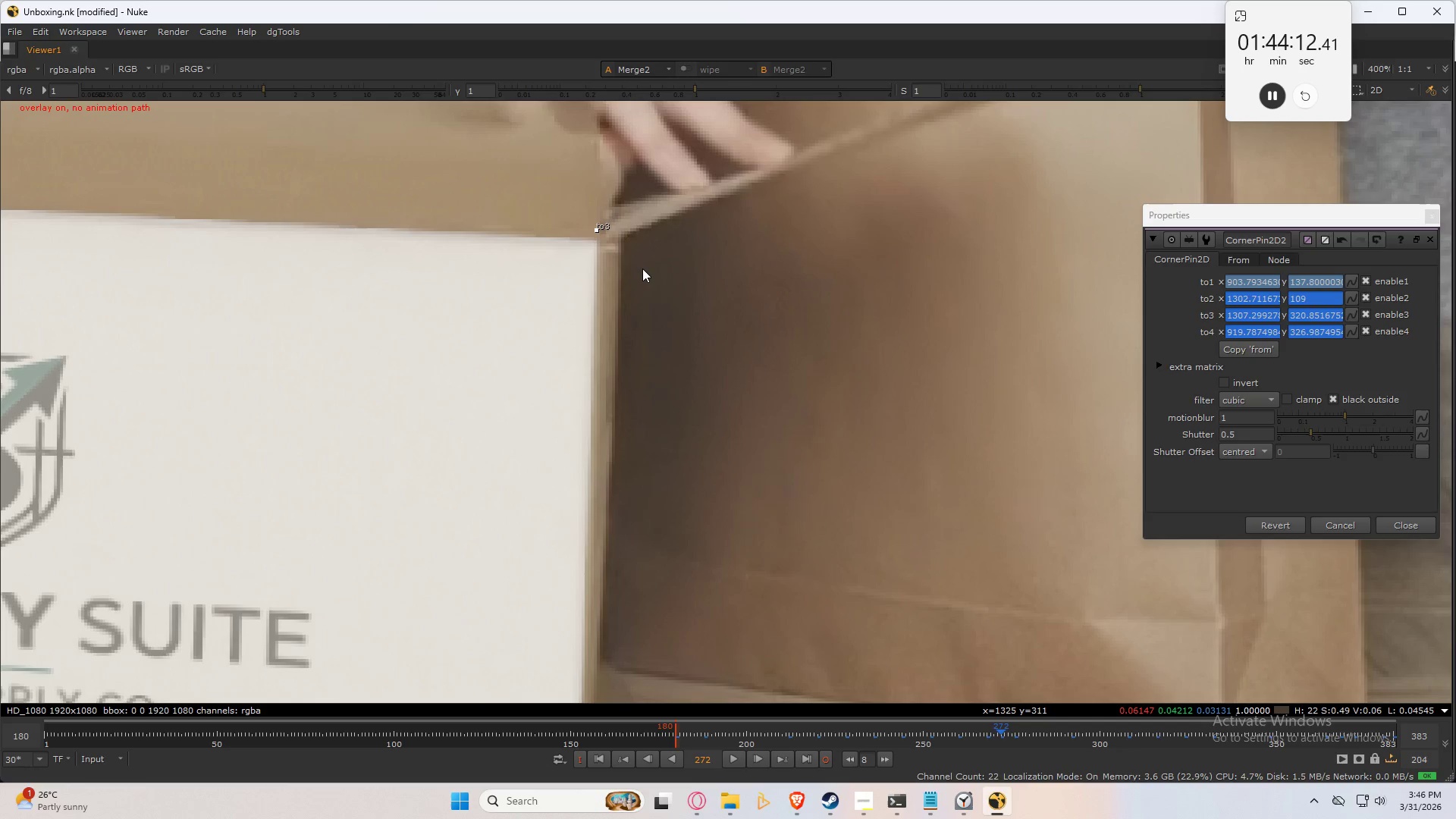 
key(Numpad2)
 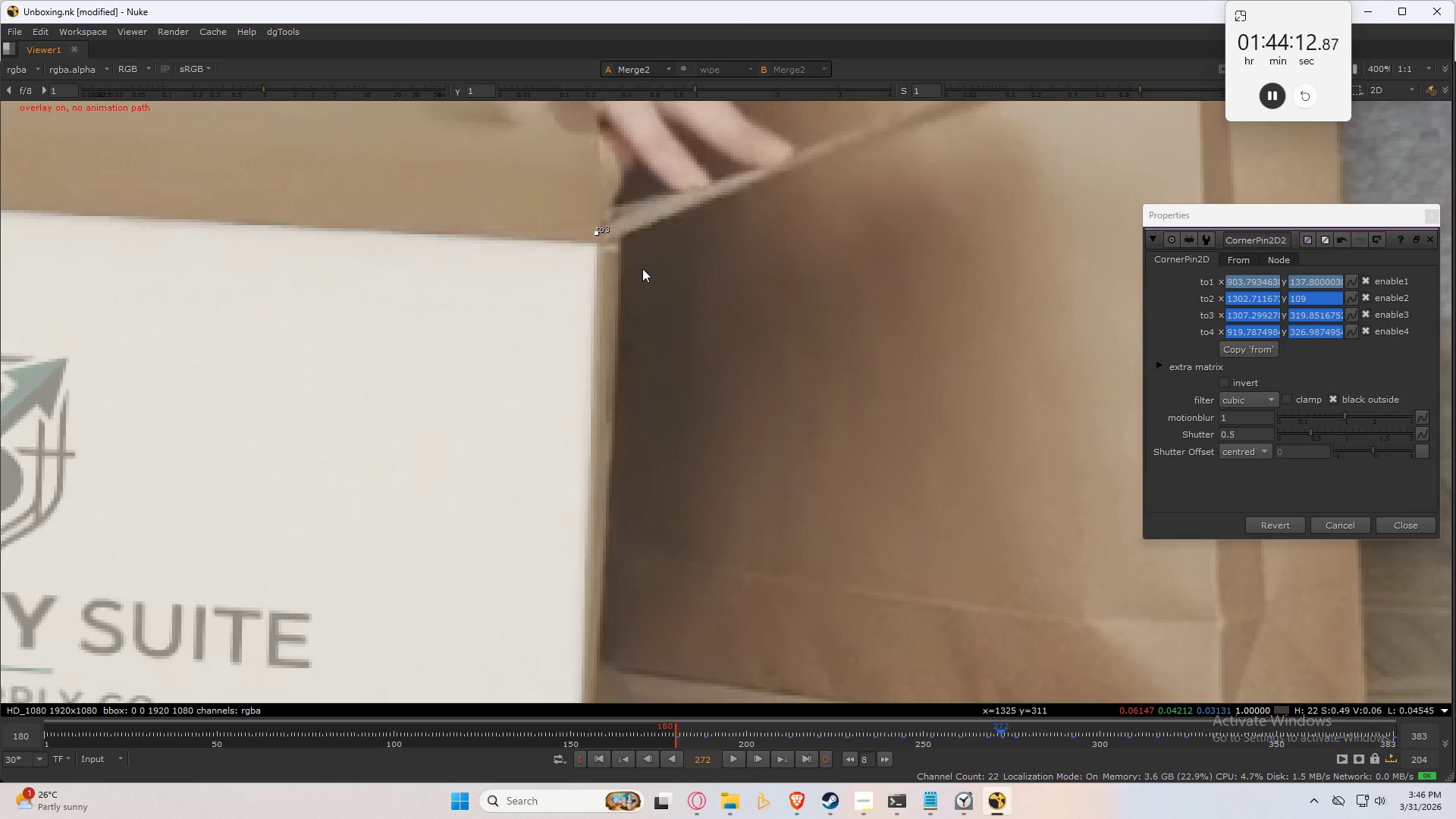 
key(Numpad2)
 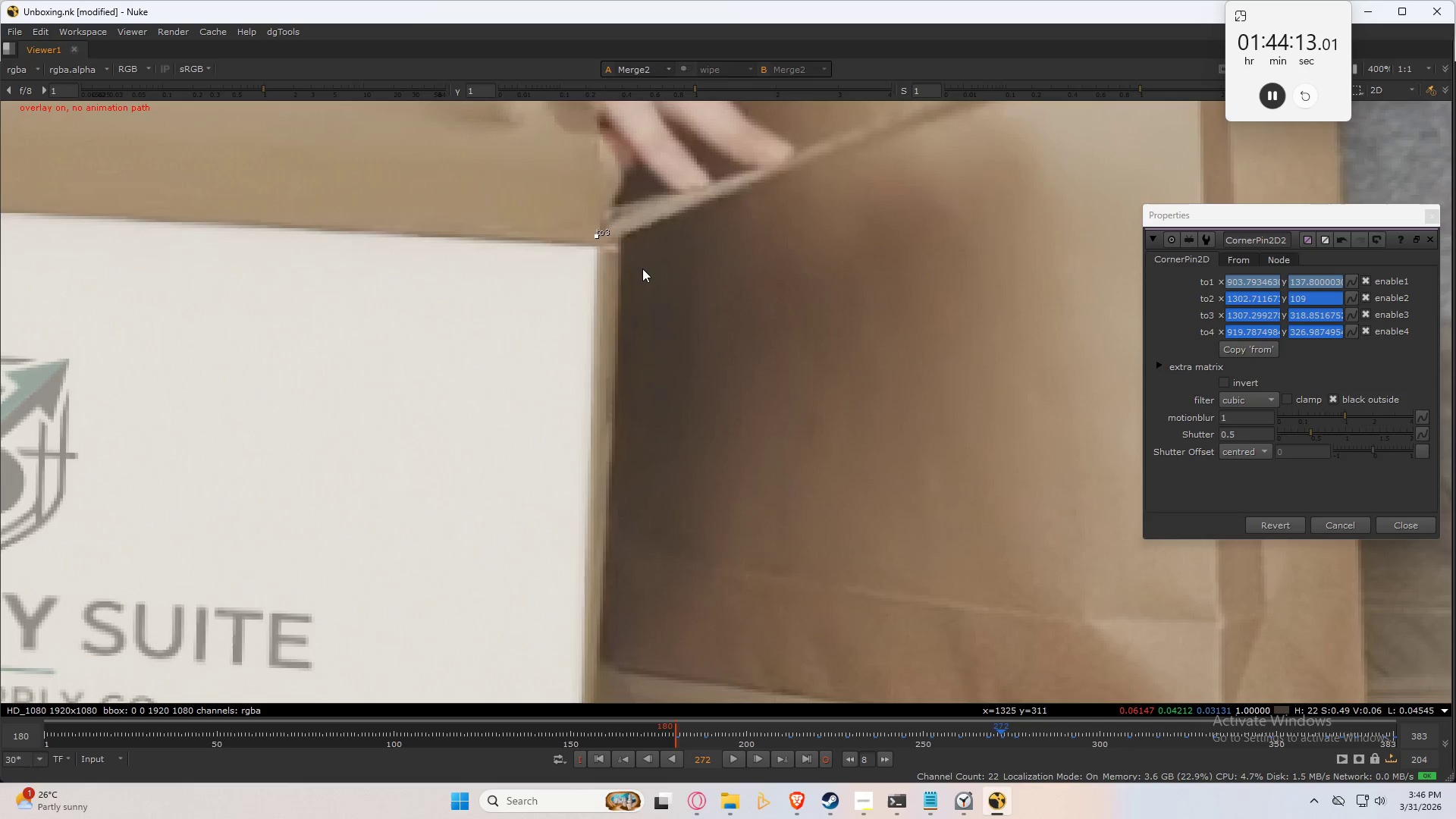 
key(Numpad3)
 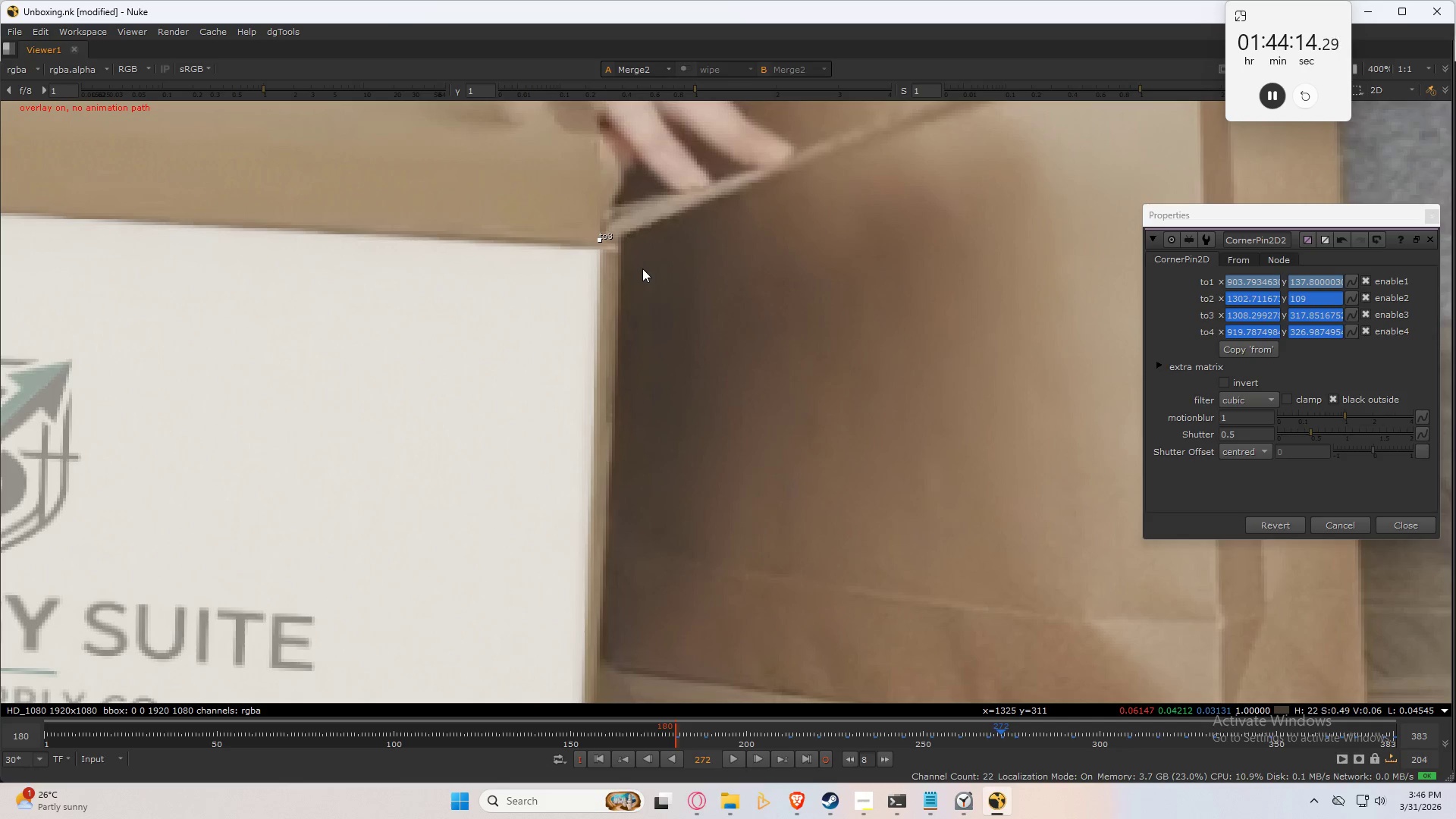 
left_click([675, 400])
 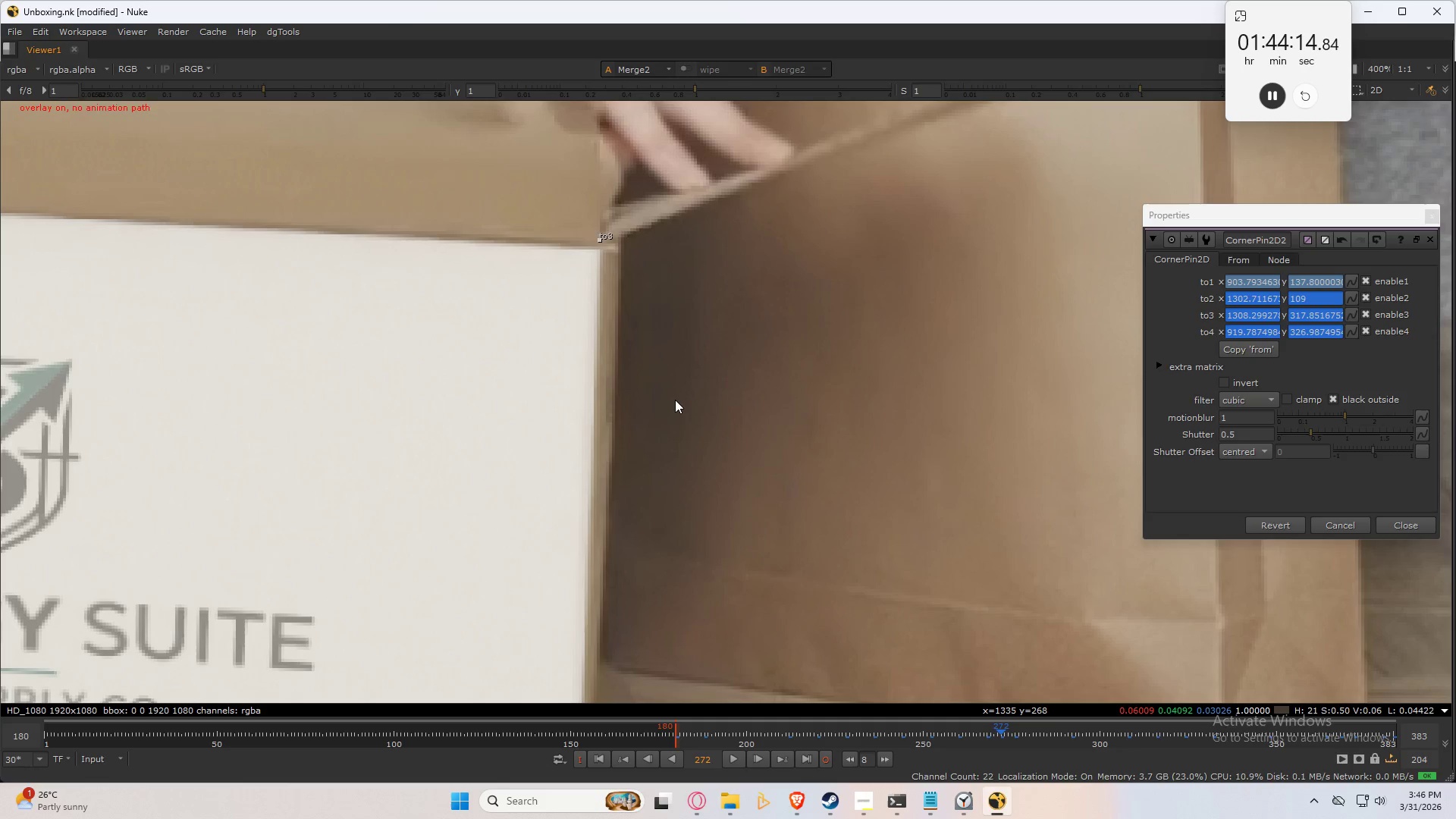 
key(Q)
 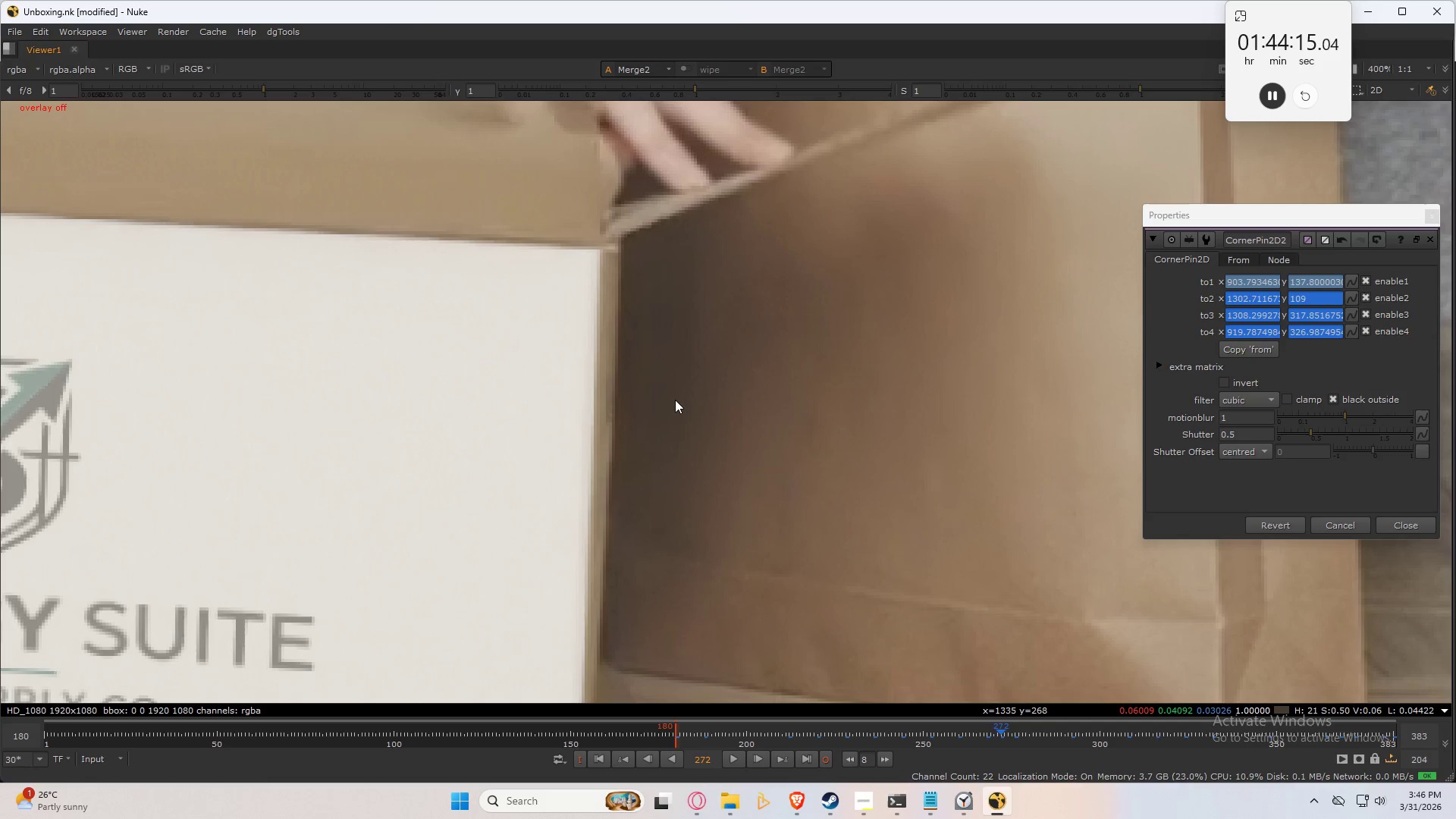 
double_click([675, 400])
 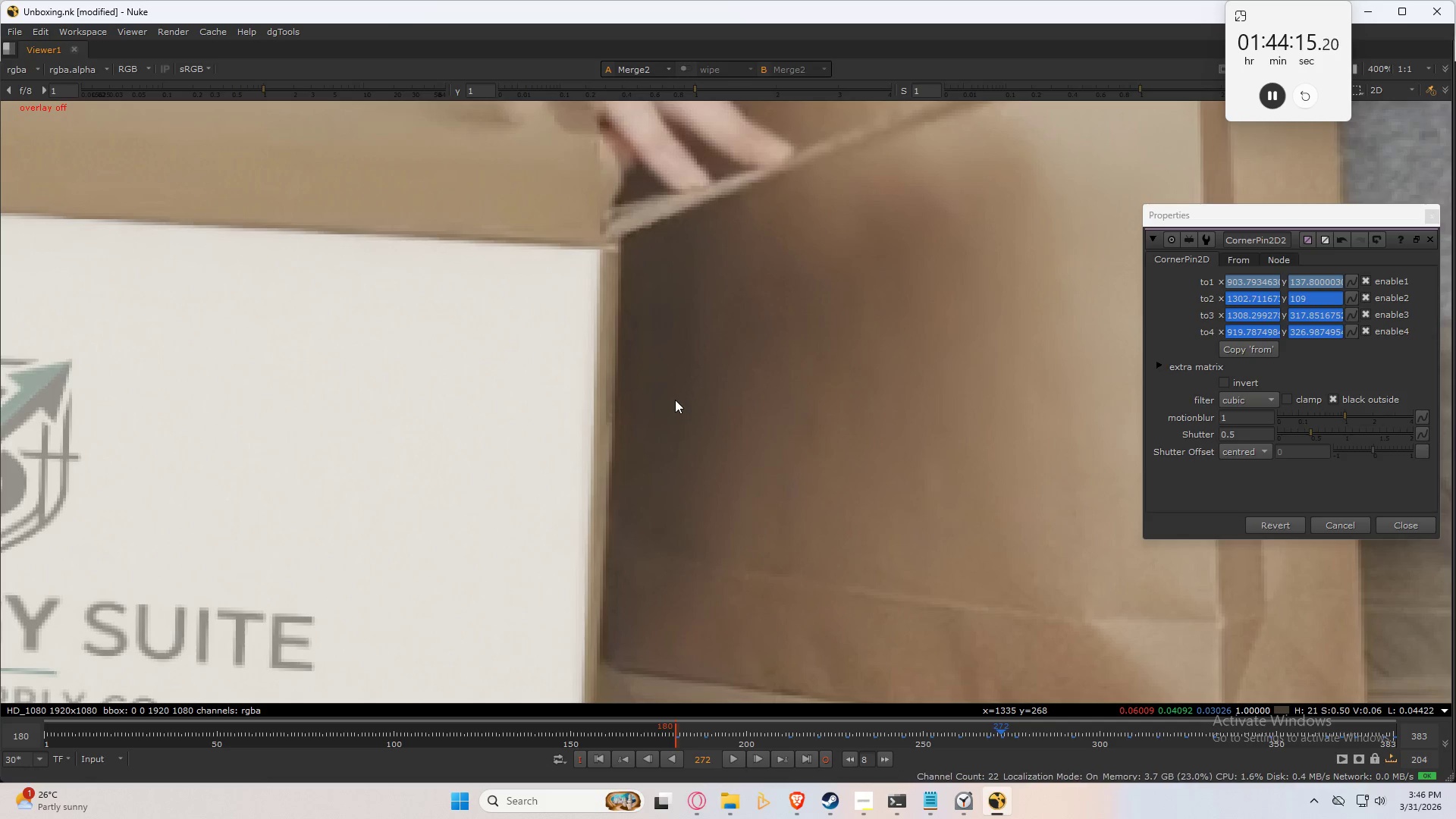 
key(3)
 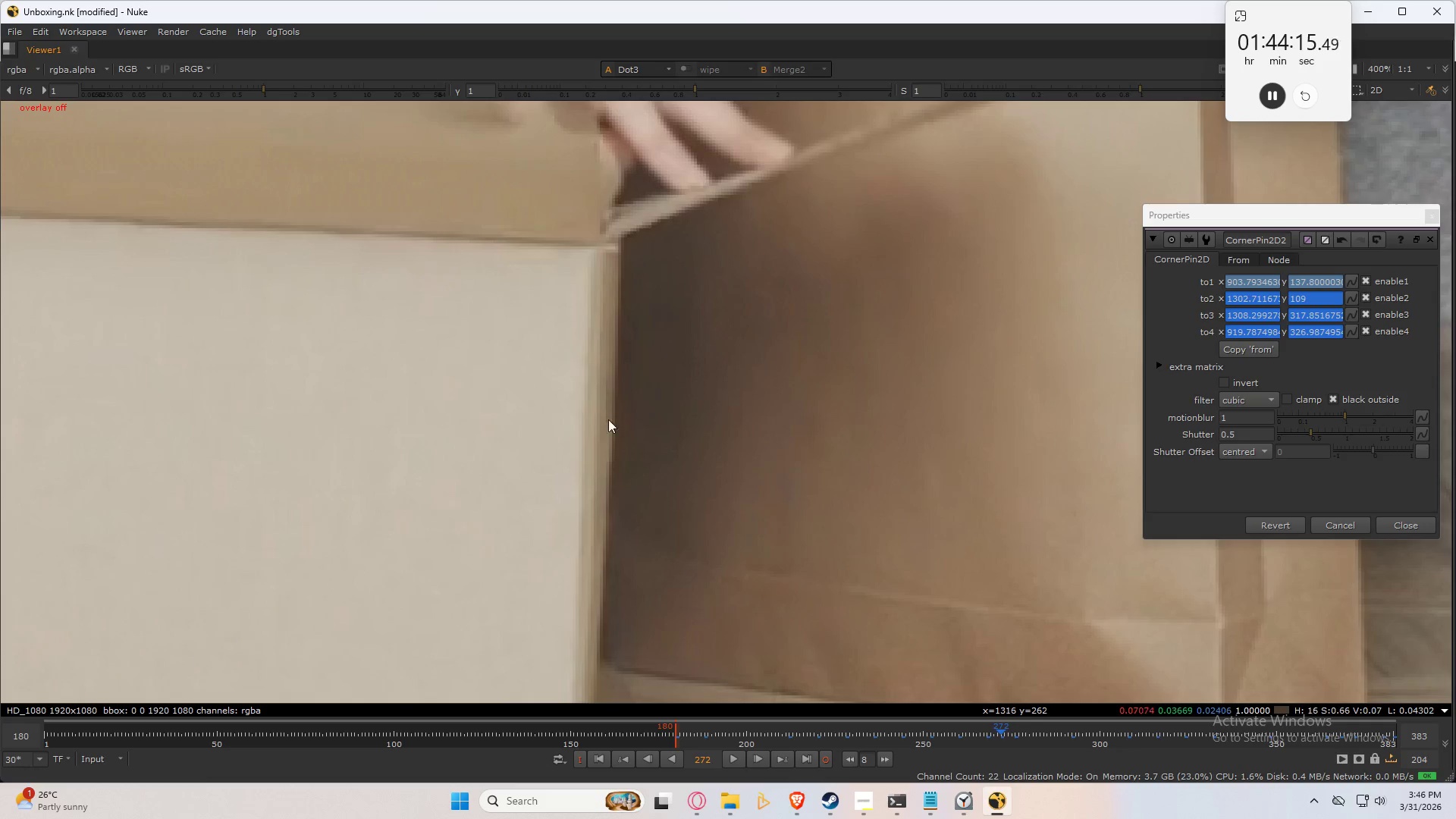 
scroll: coordinate [552, 441], scroll_direction: down, amount: 5.0
 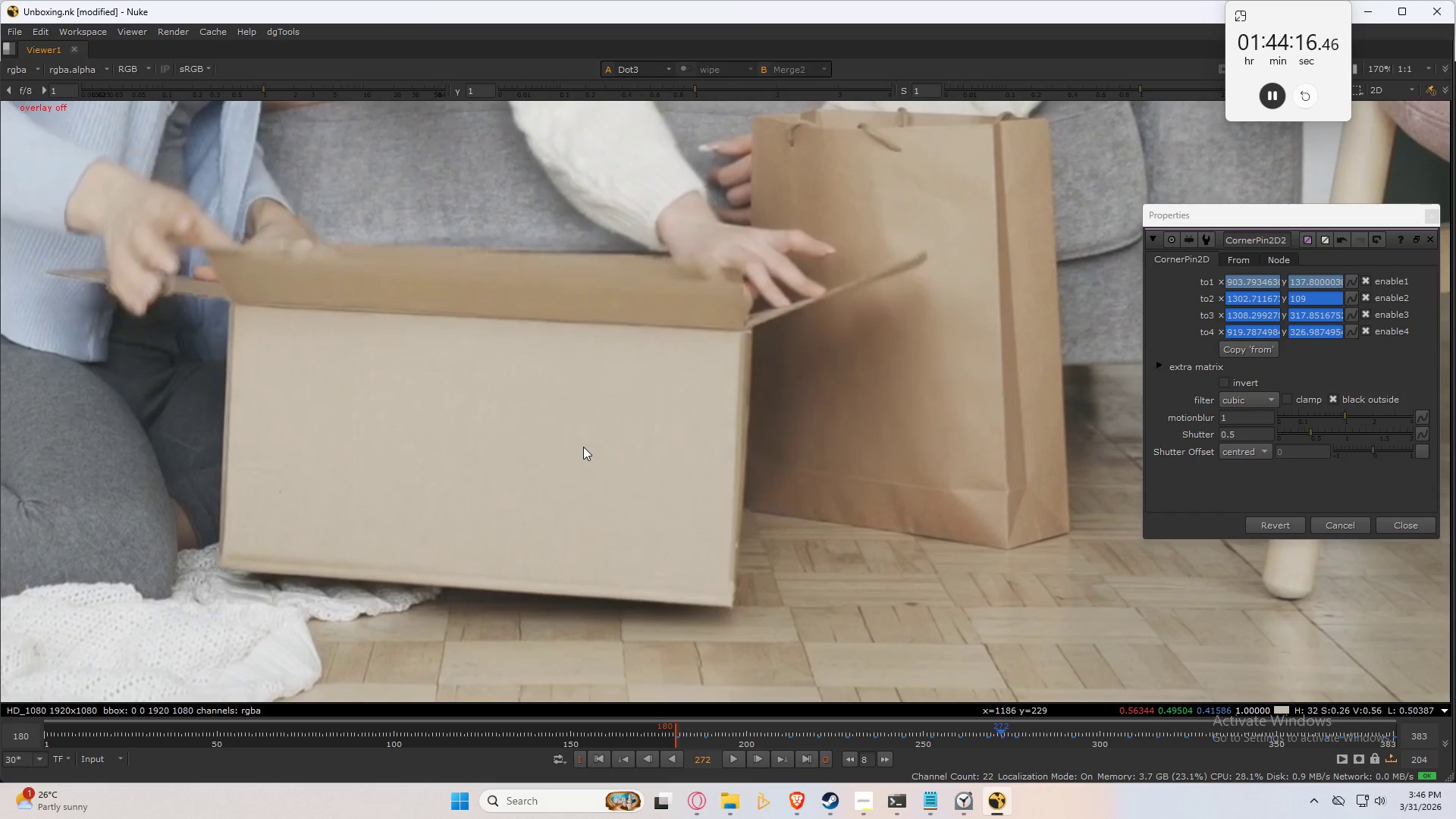 
key(2)
 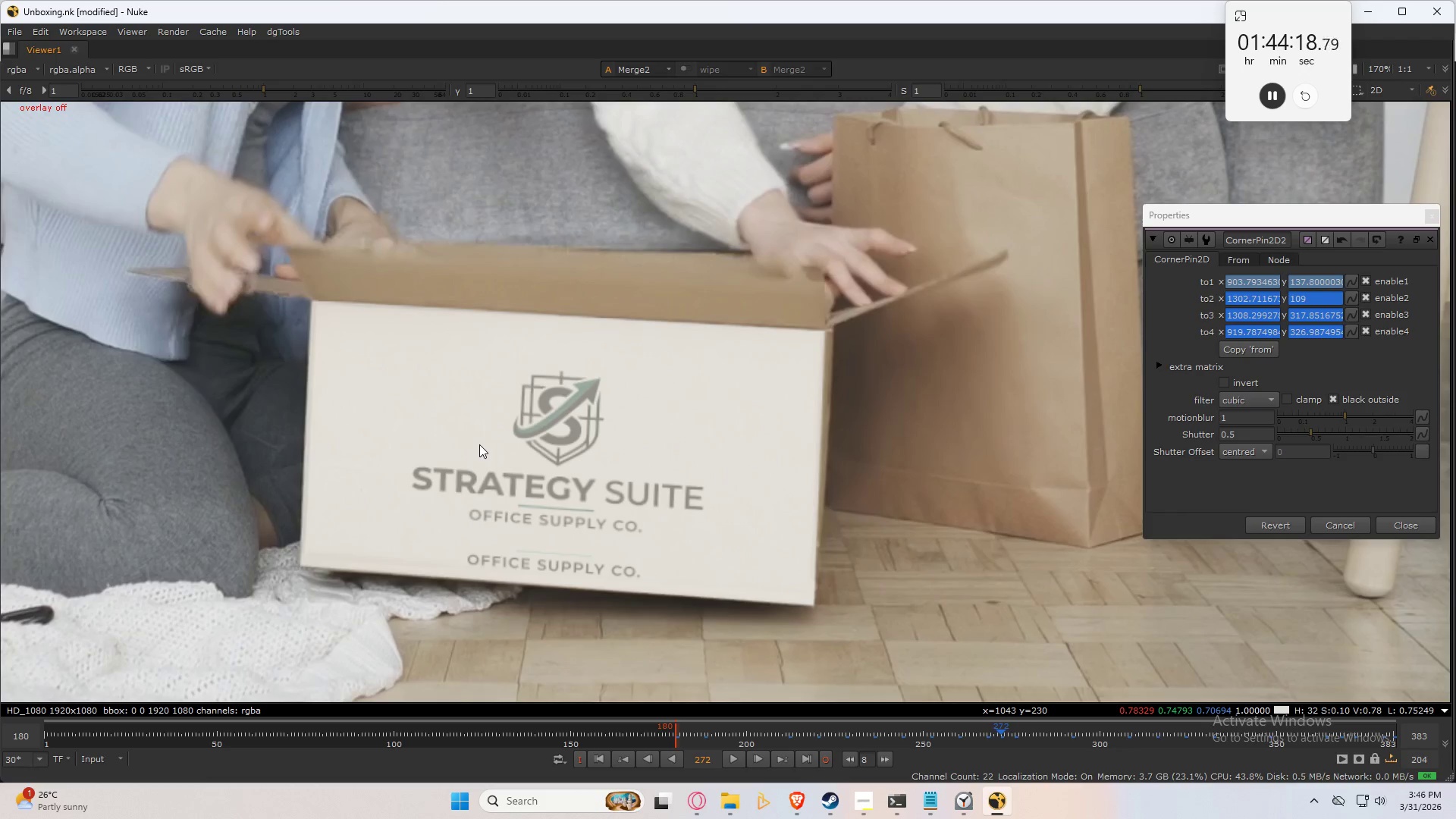 
key(Alt+ArrowRight)
 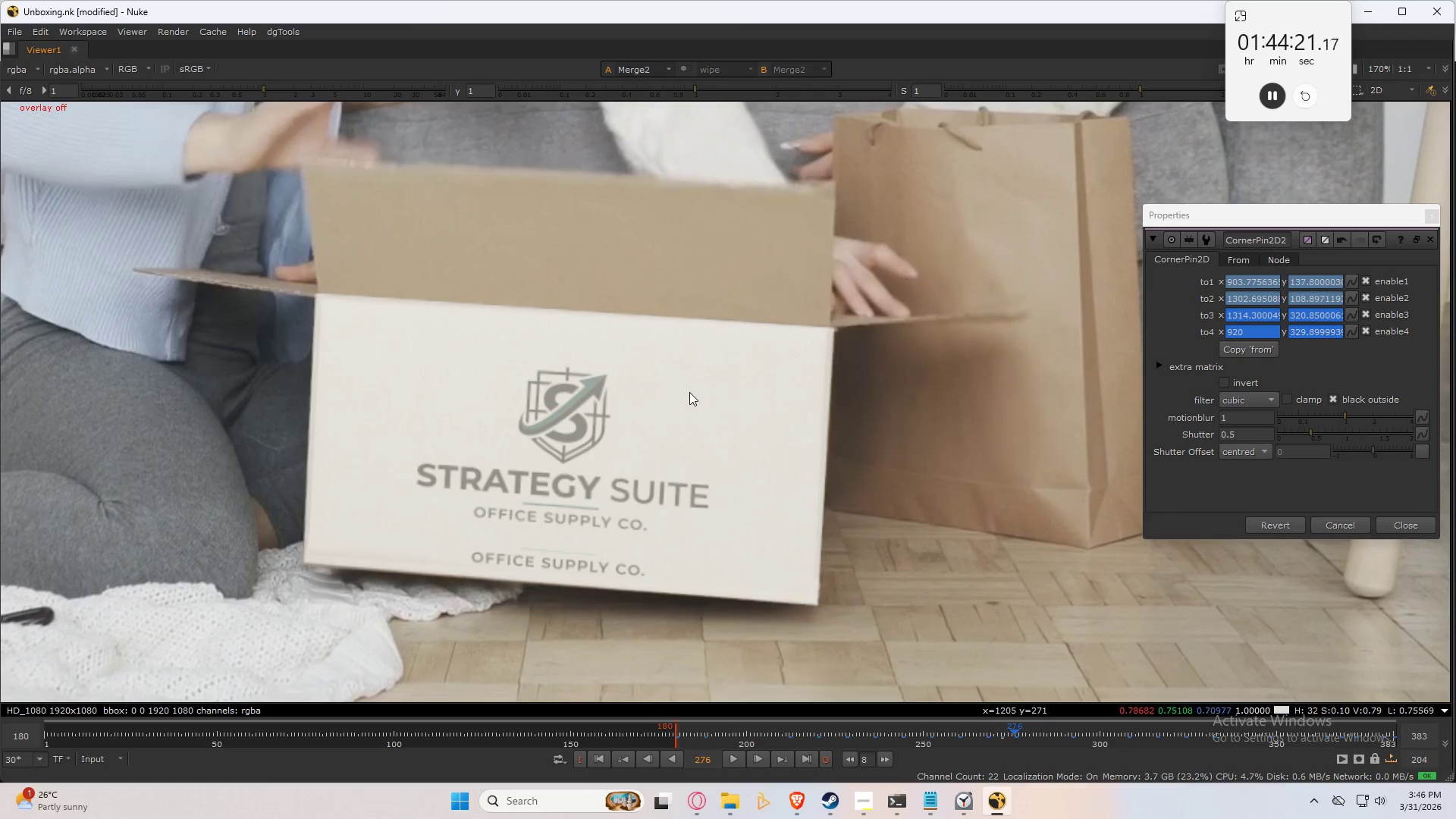 
key(Q)
 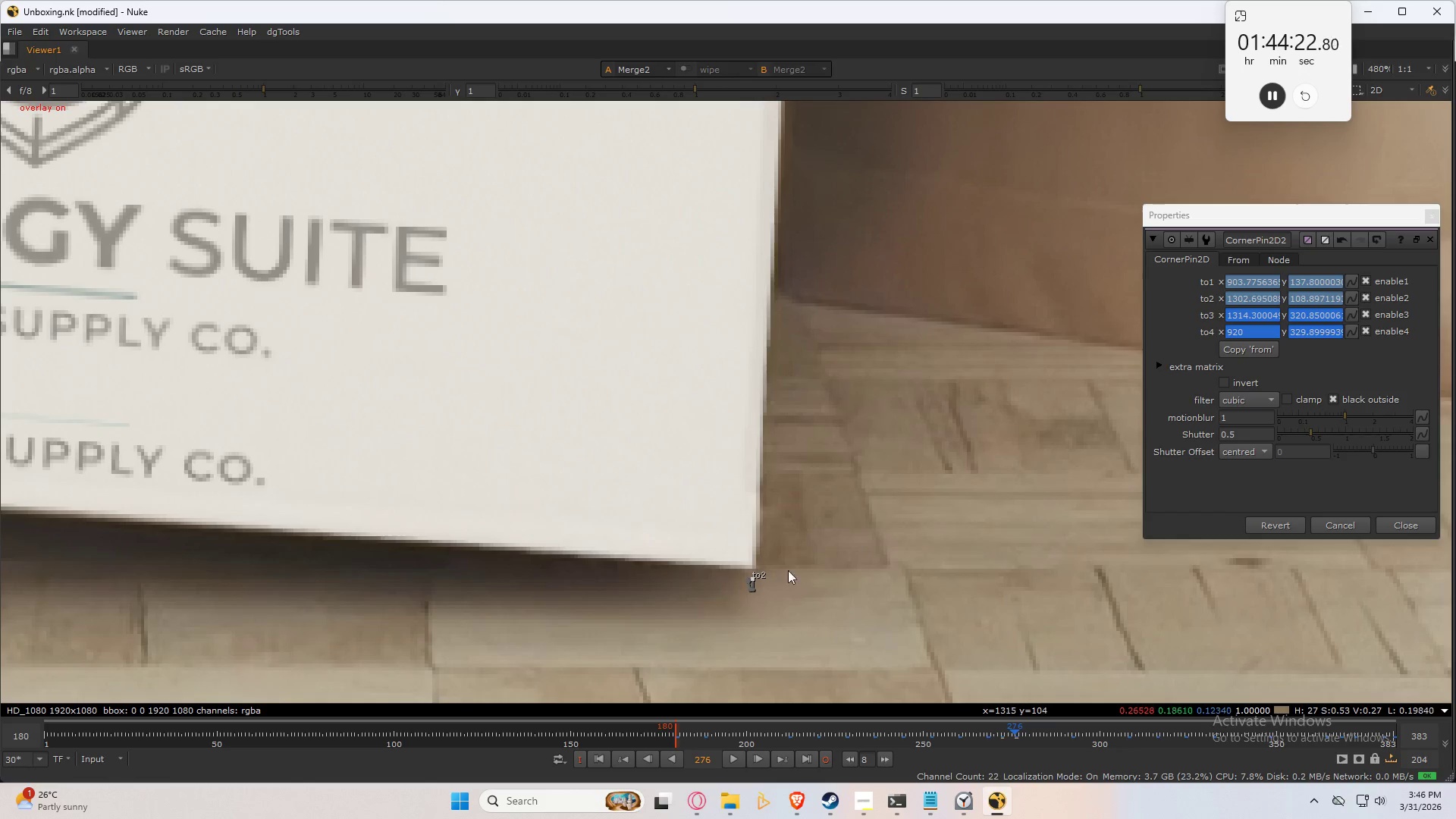 
scroll: coordinate [820, 586], scroll_direction: up, amount: 6.0
 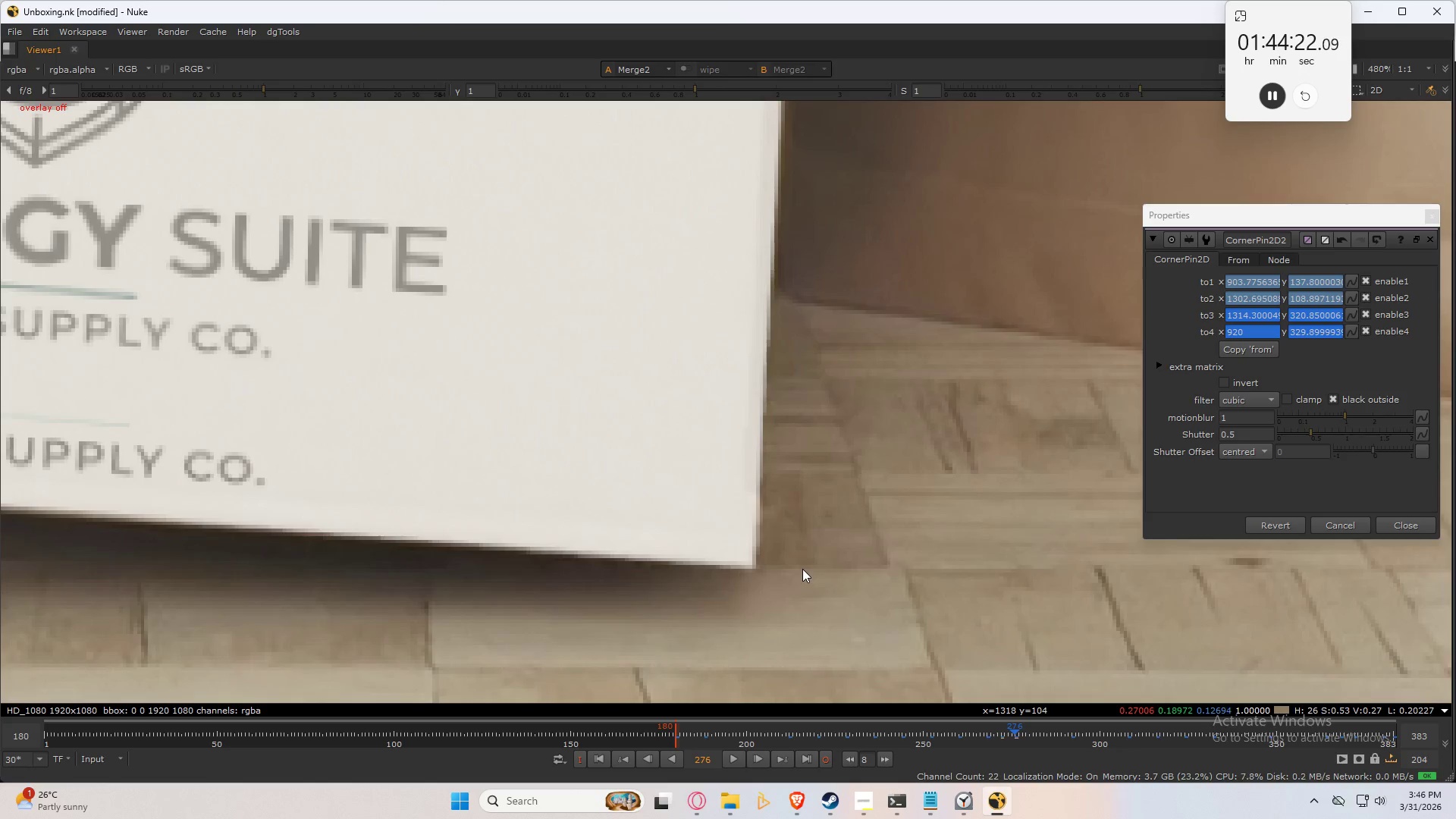 
left_click_drag(start_coordinate=[855, 557], to_coordinate=[620, 643])
 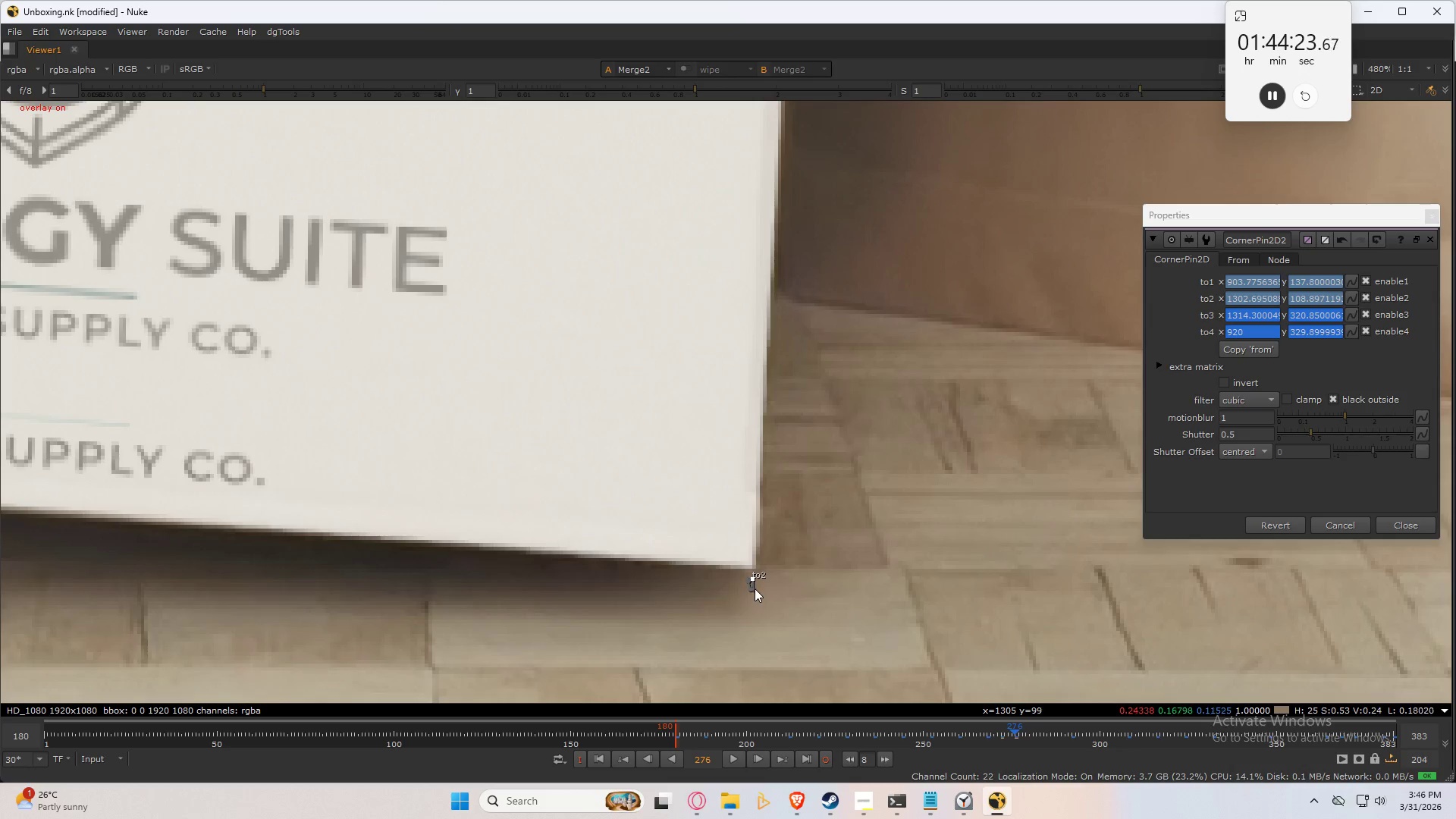 
left_click_drag(start_coordinate=[752, 580], to_coordinate=[744, 573])
 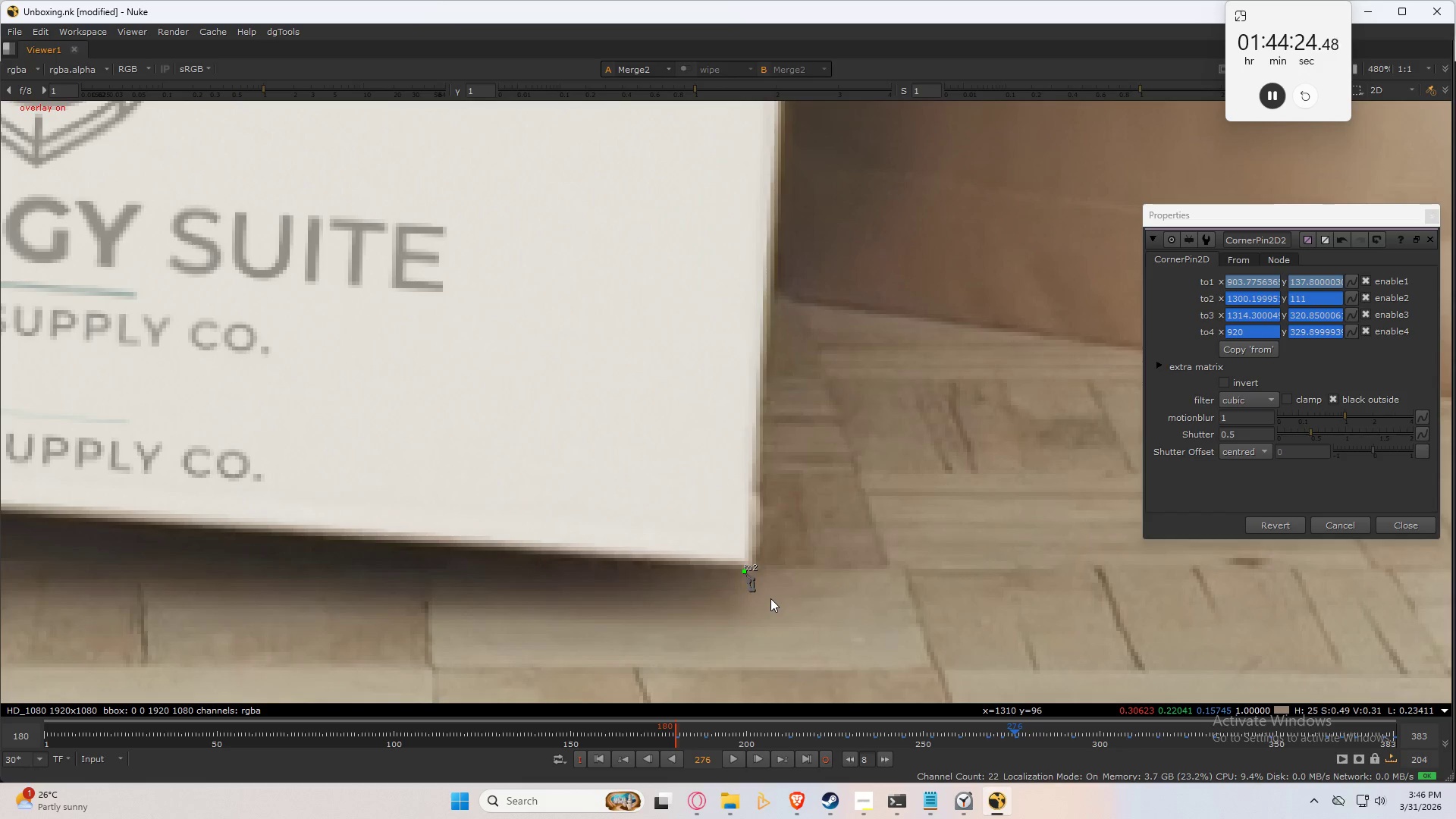 
key(Control+ControlLeft)
 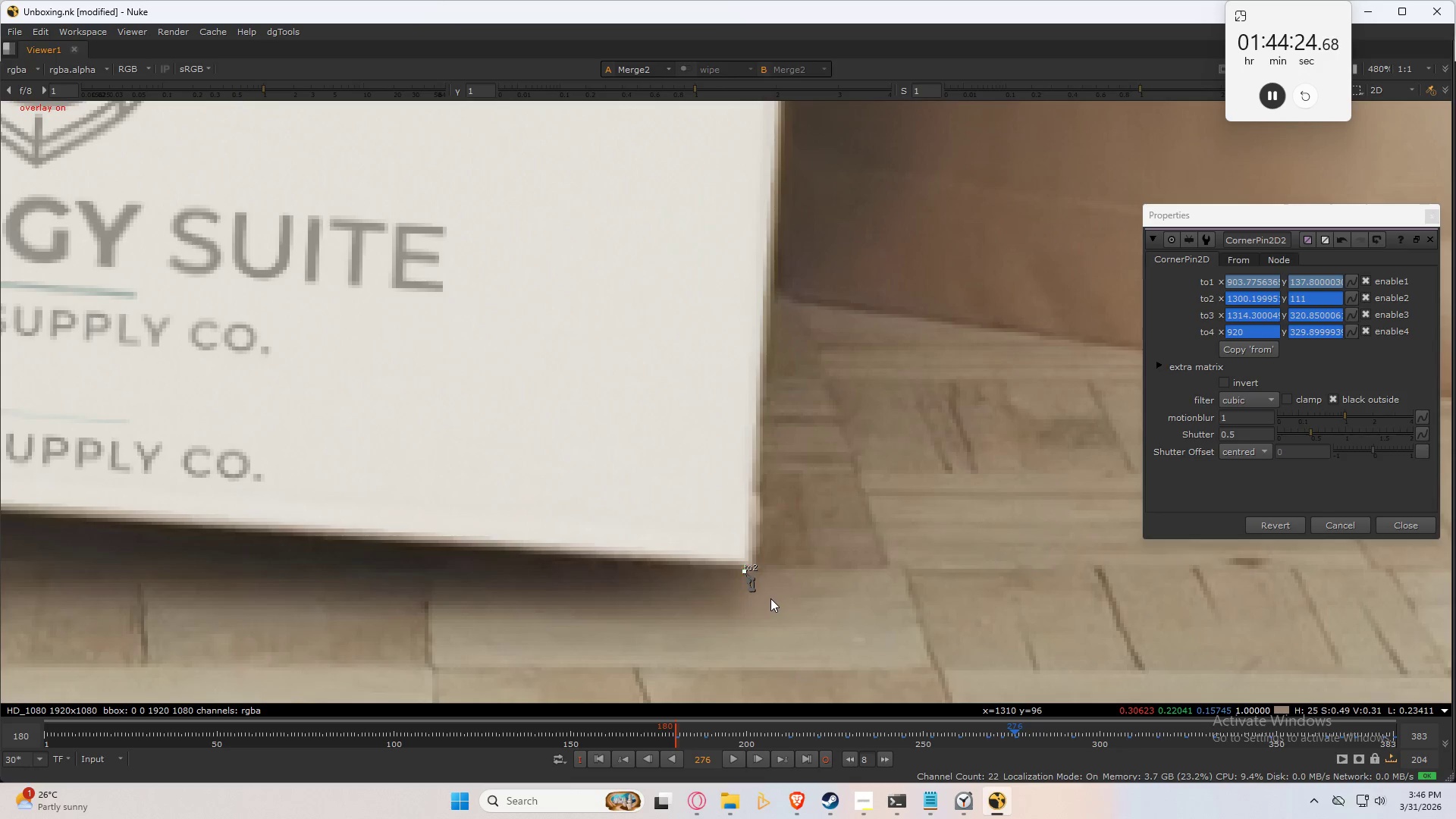 
key(Control+Z)
 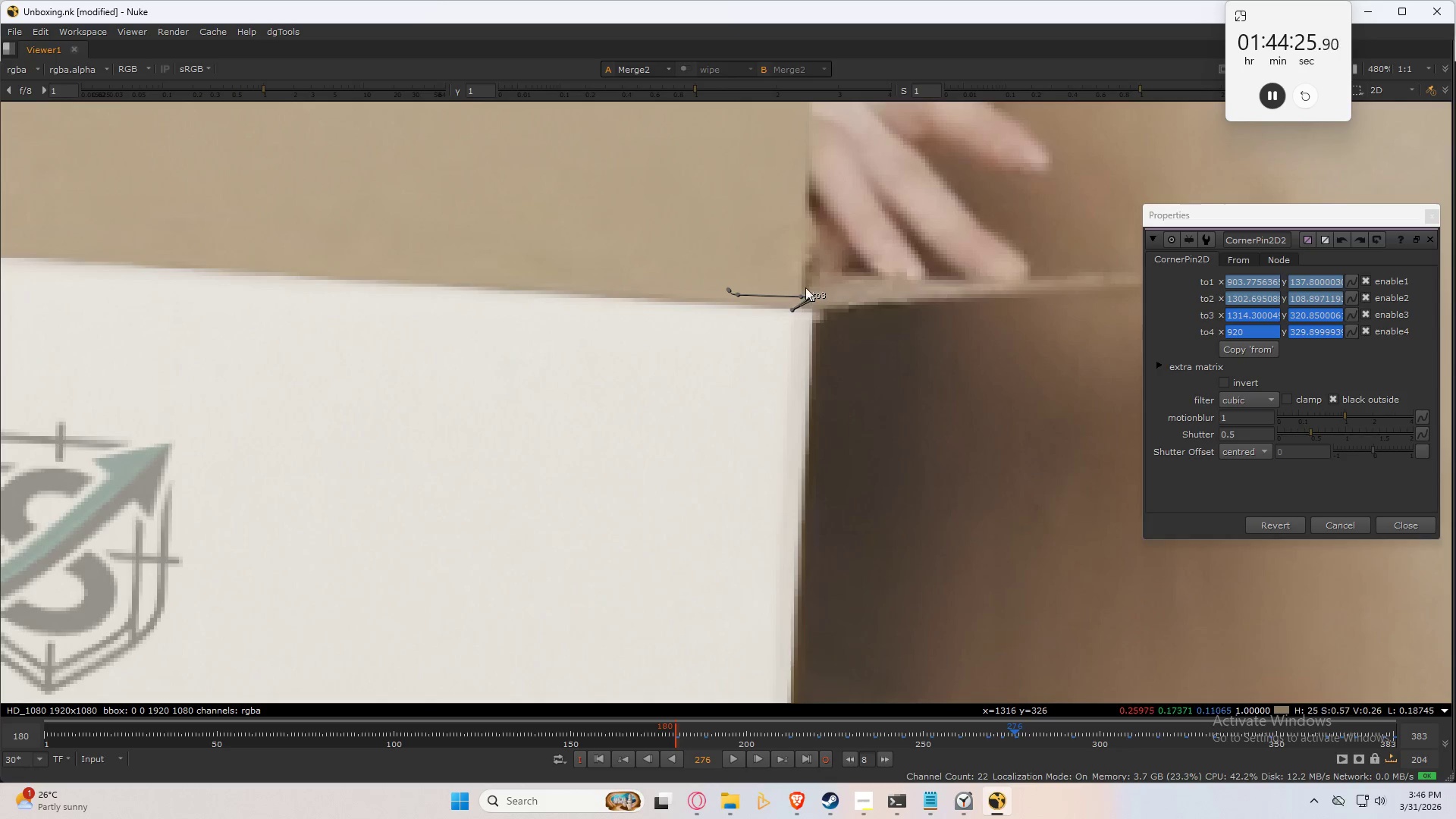 
left_click_drag(start_coordinate=[840, 287], to_coordinate=[682, 374])
 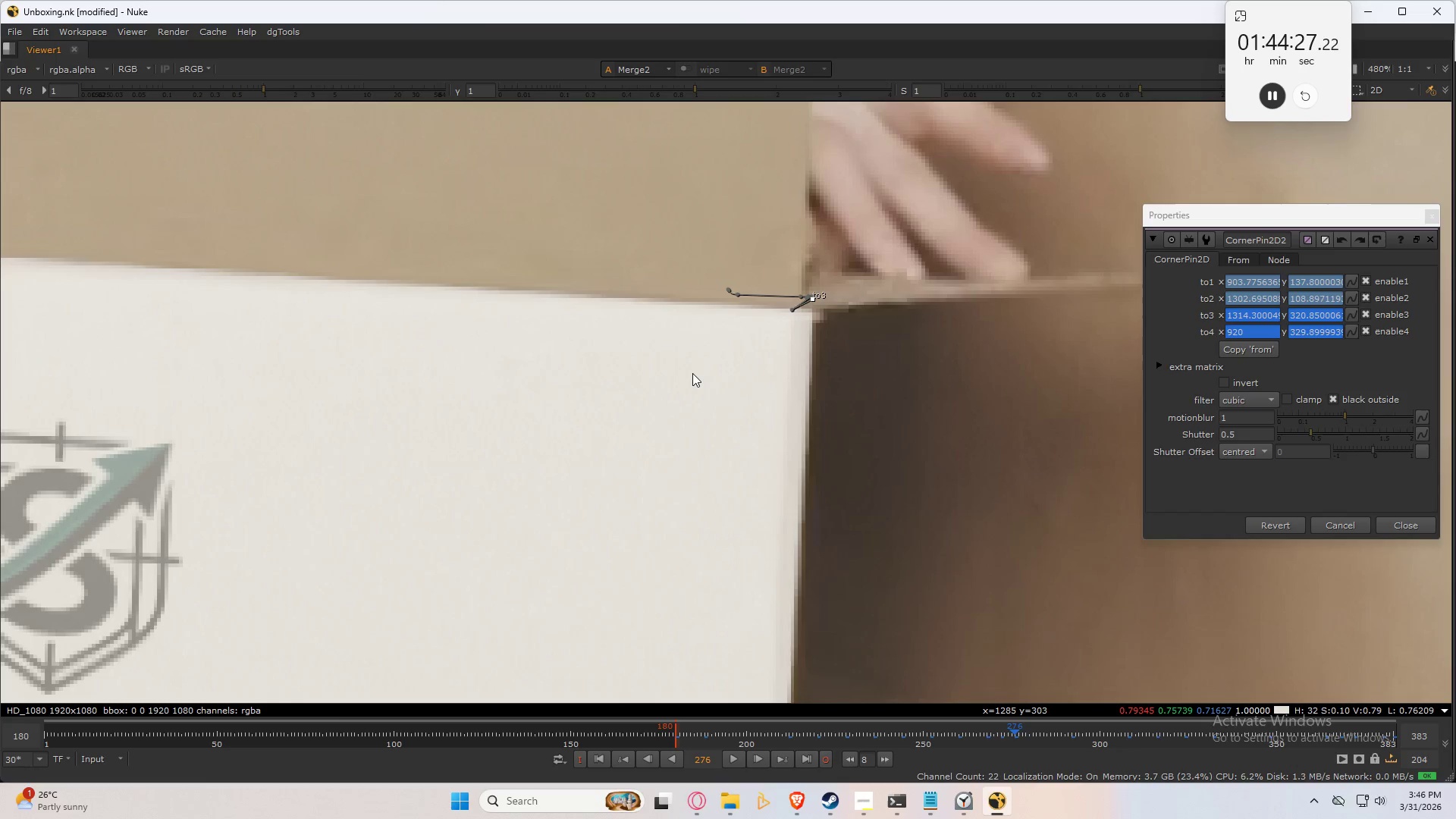 
key(Numpad4)
 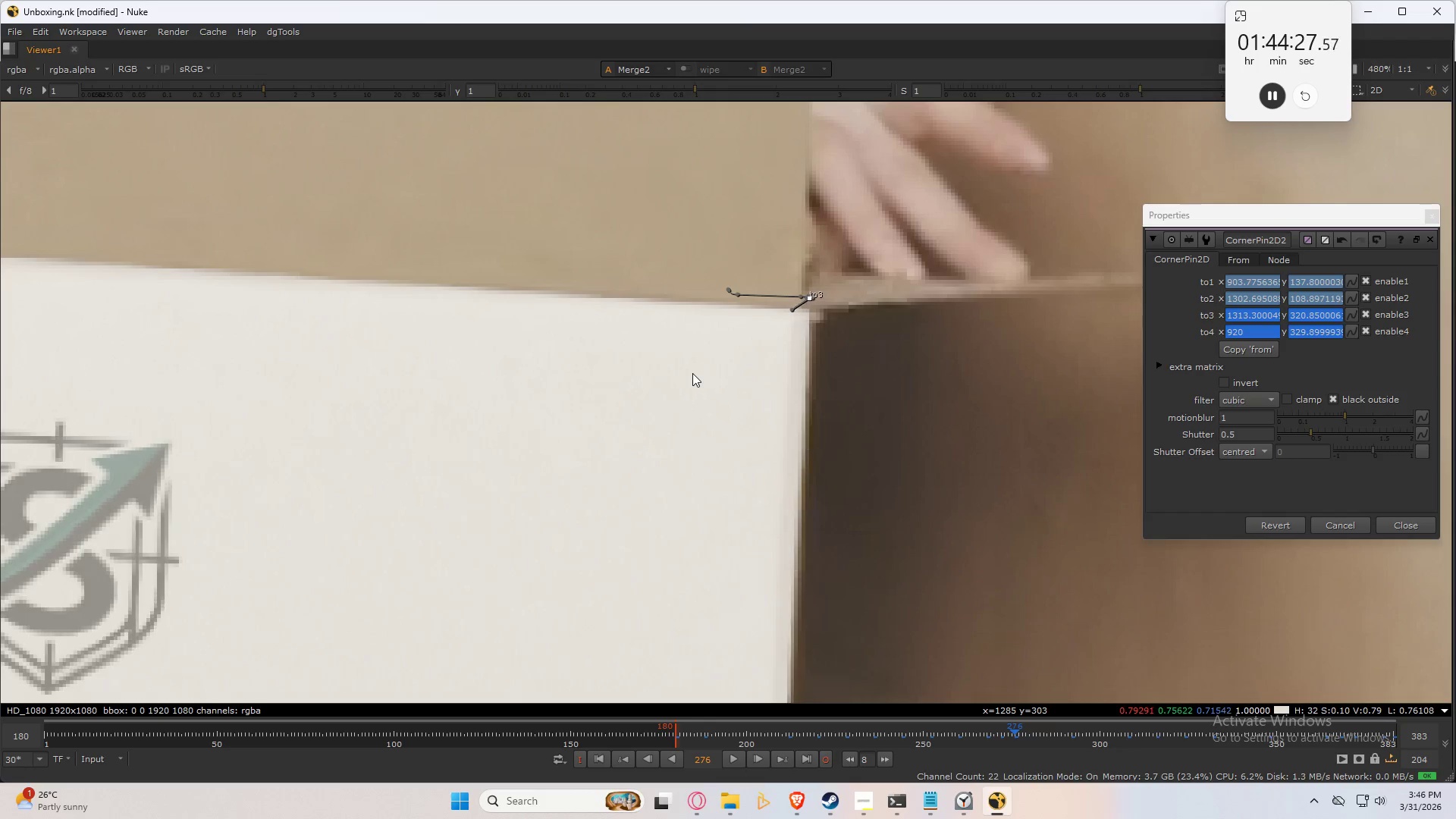 
key(Numpad4)
 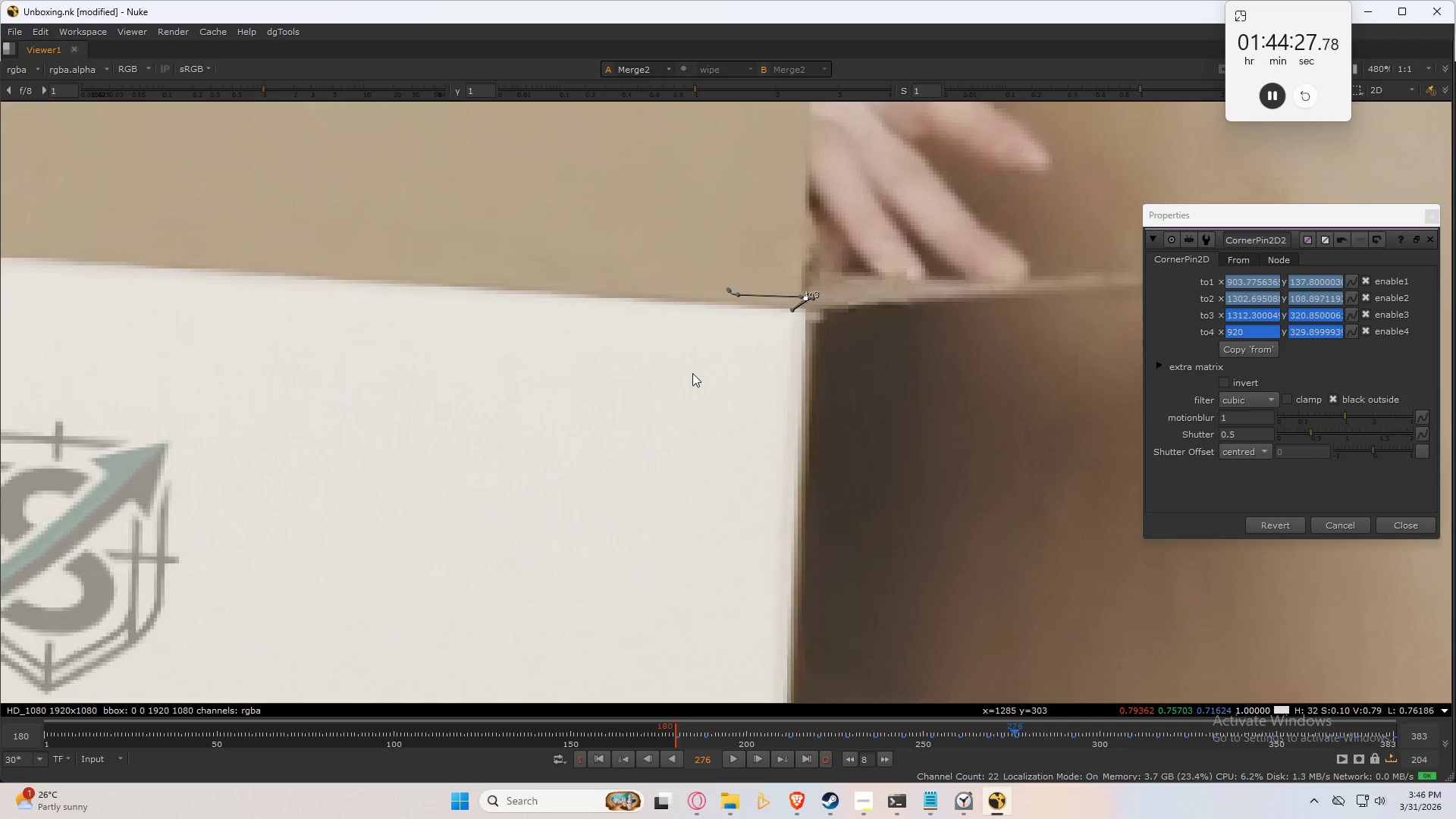 
key(Numpad4)
 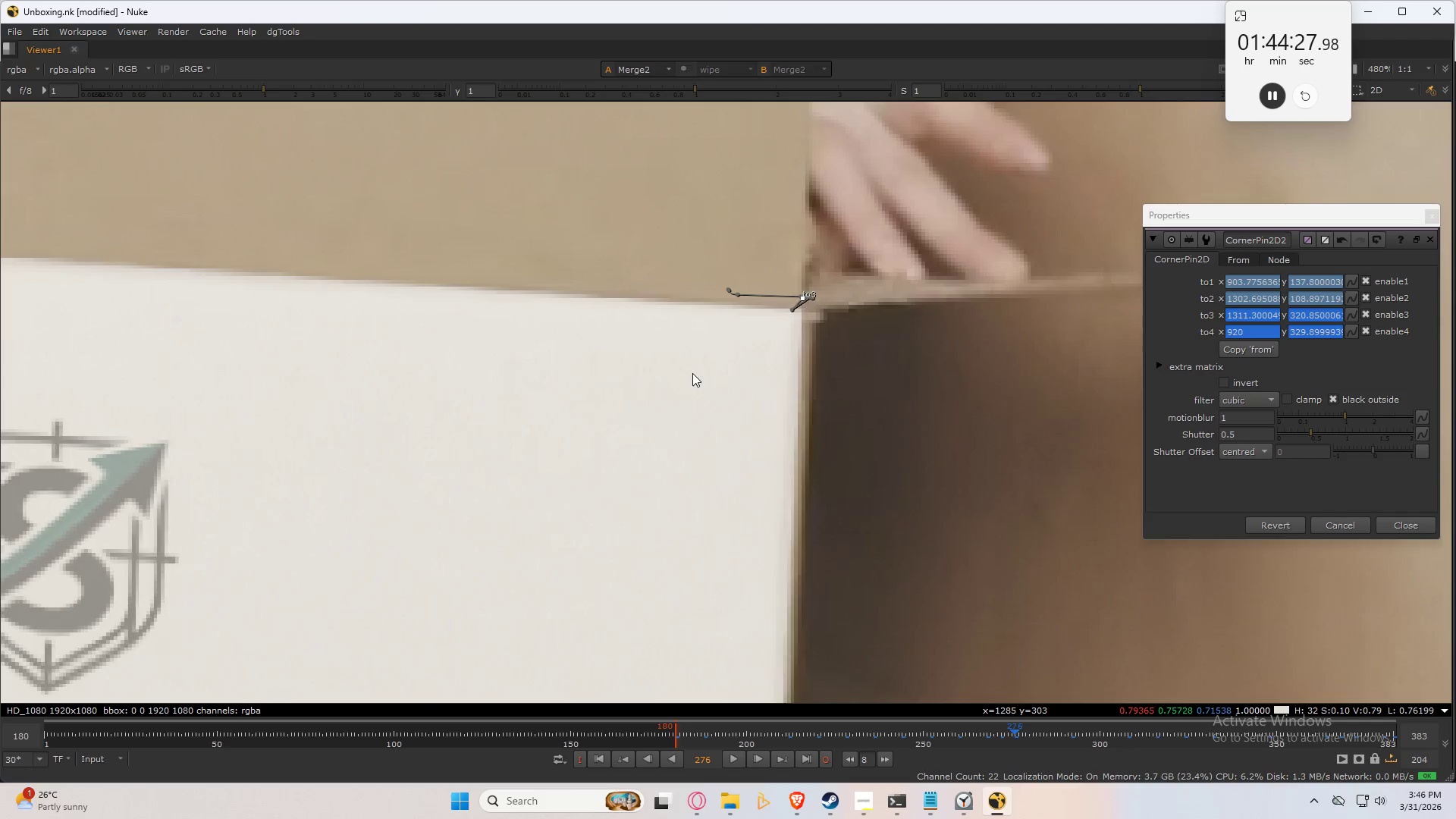 
key(Numpad4)
 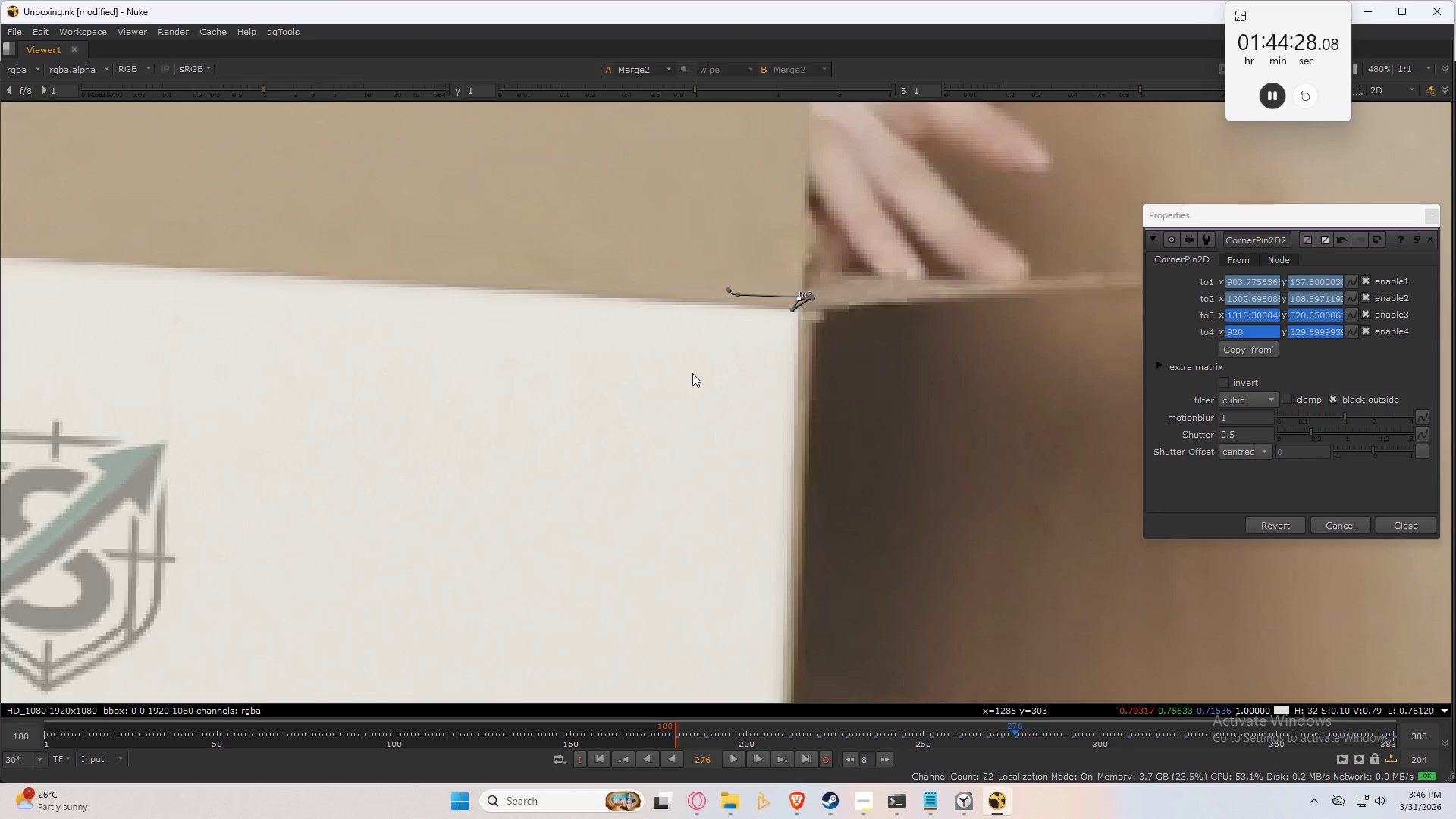 
key(Numpad4)
 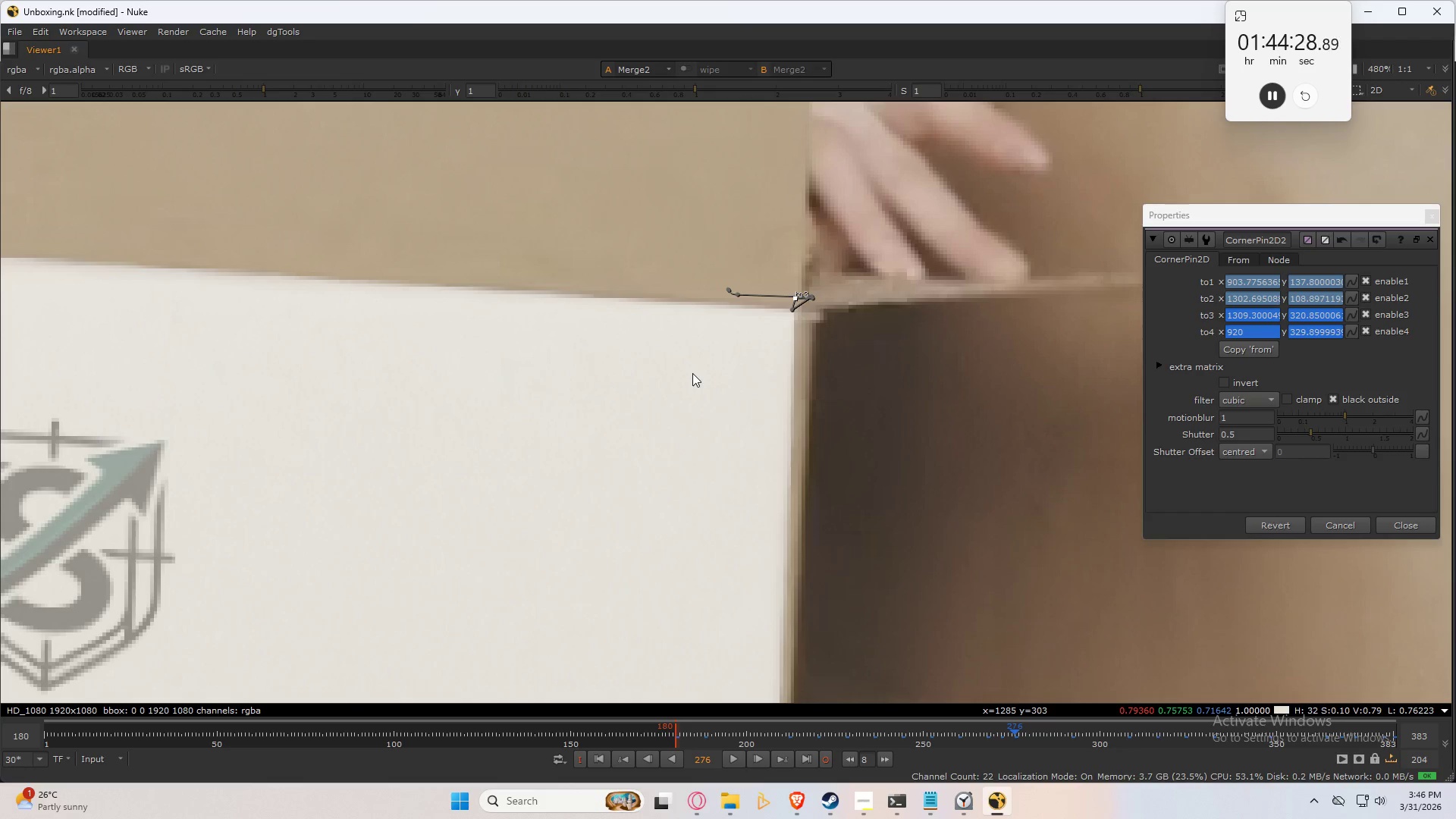 
key(Numpad2)
 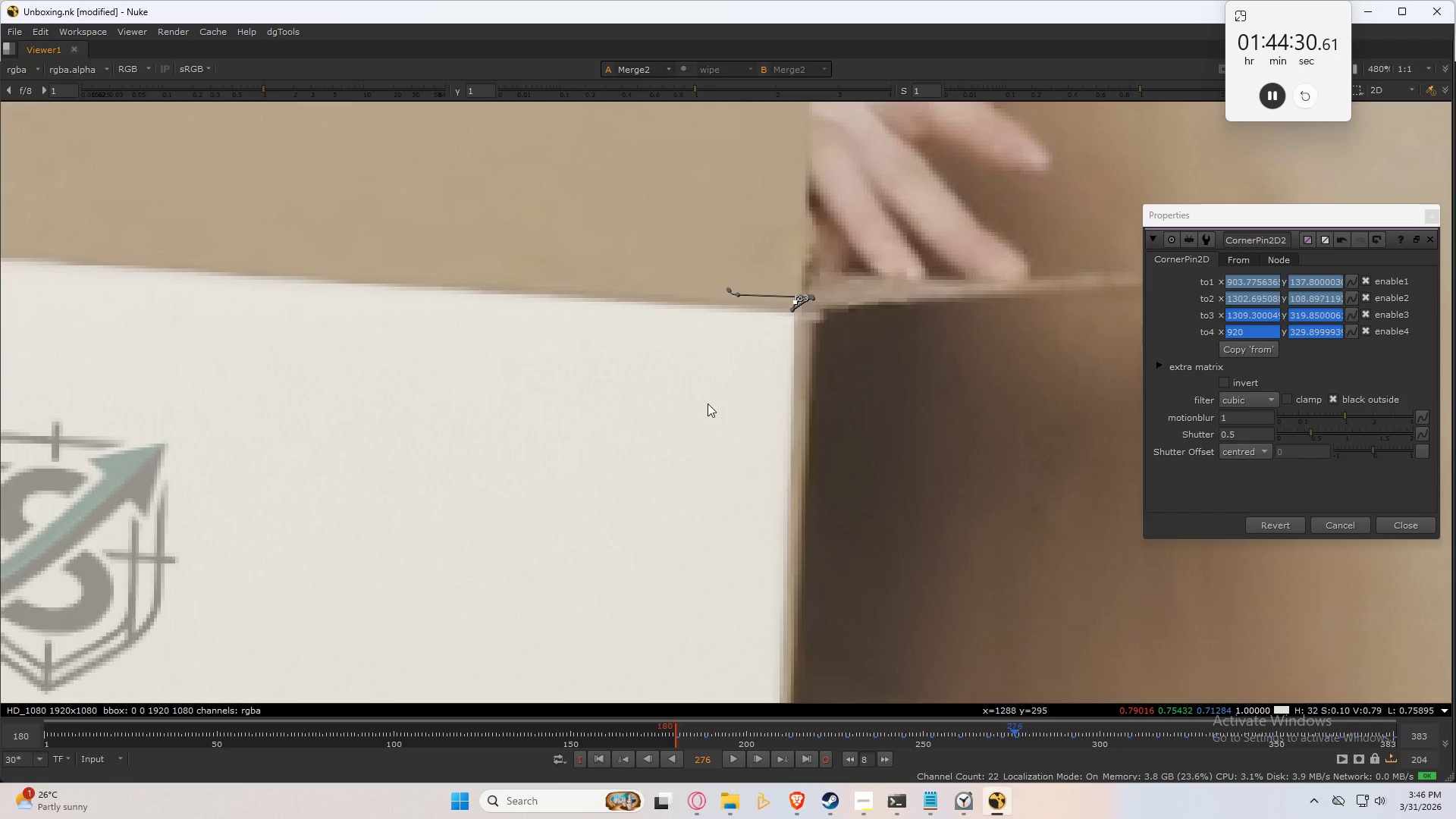 
left_click([880, 406])
 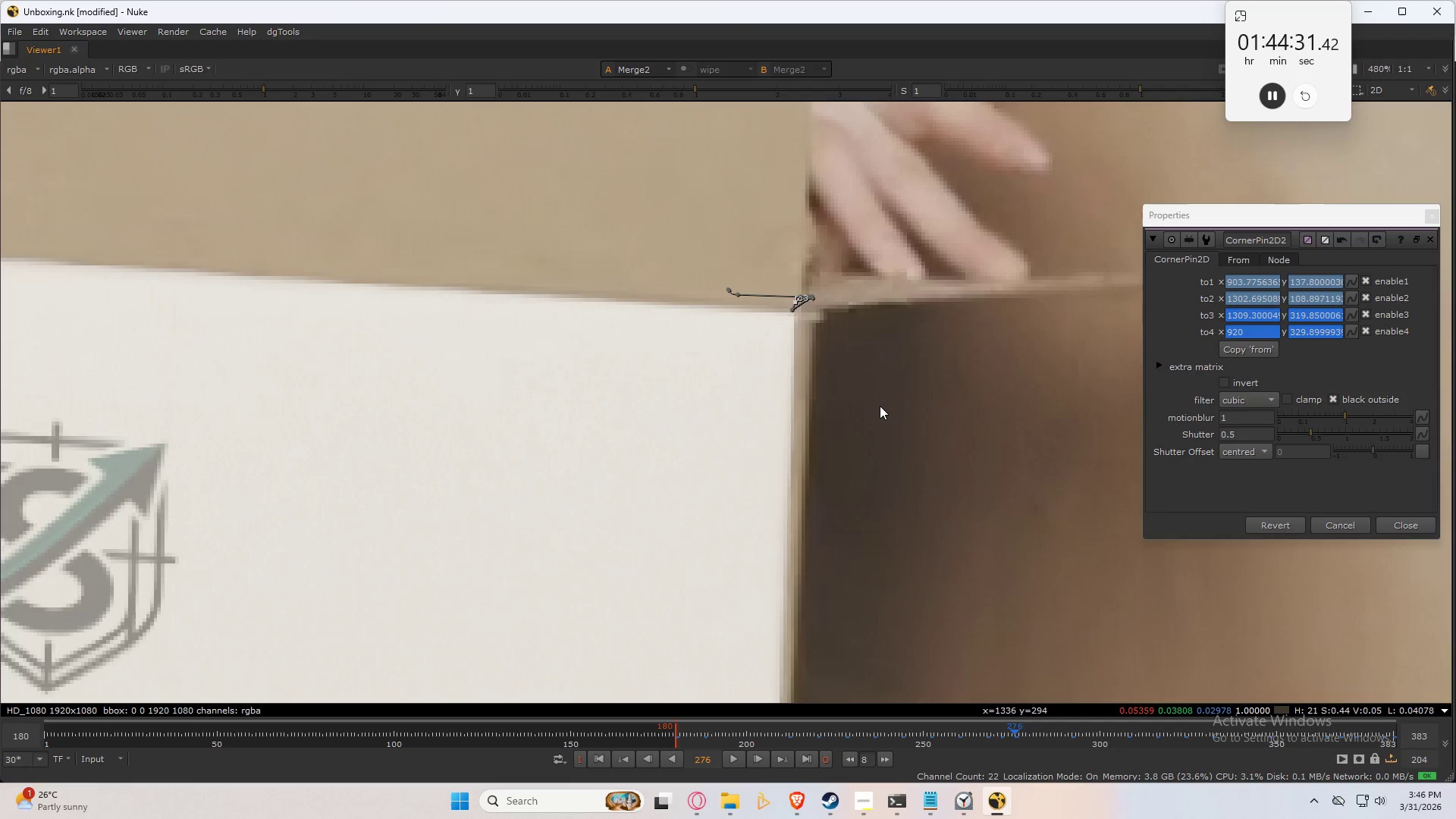 
scroll: coordinate [880, 406], scroll_direction: down, amount: 1.0
 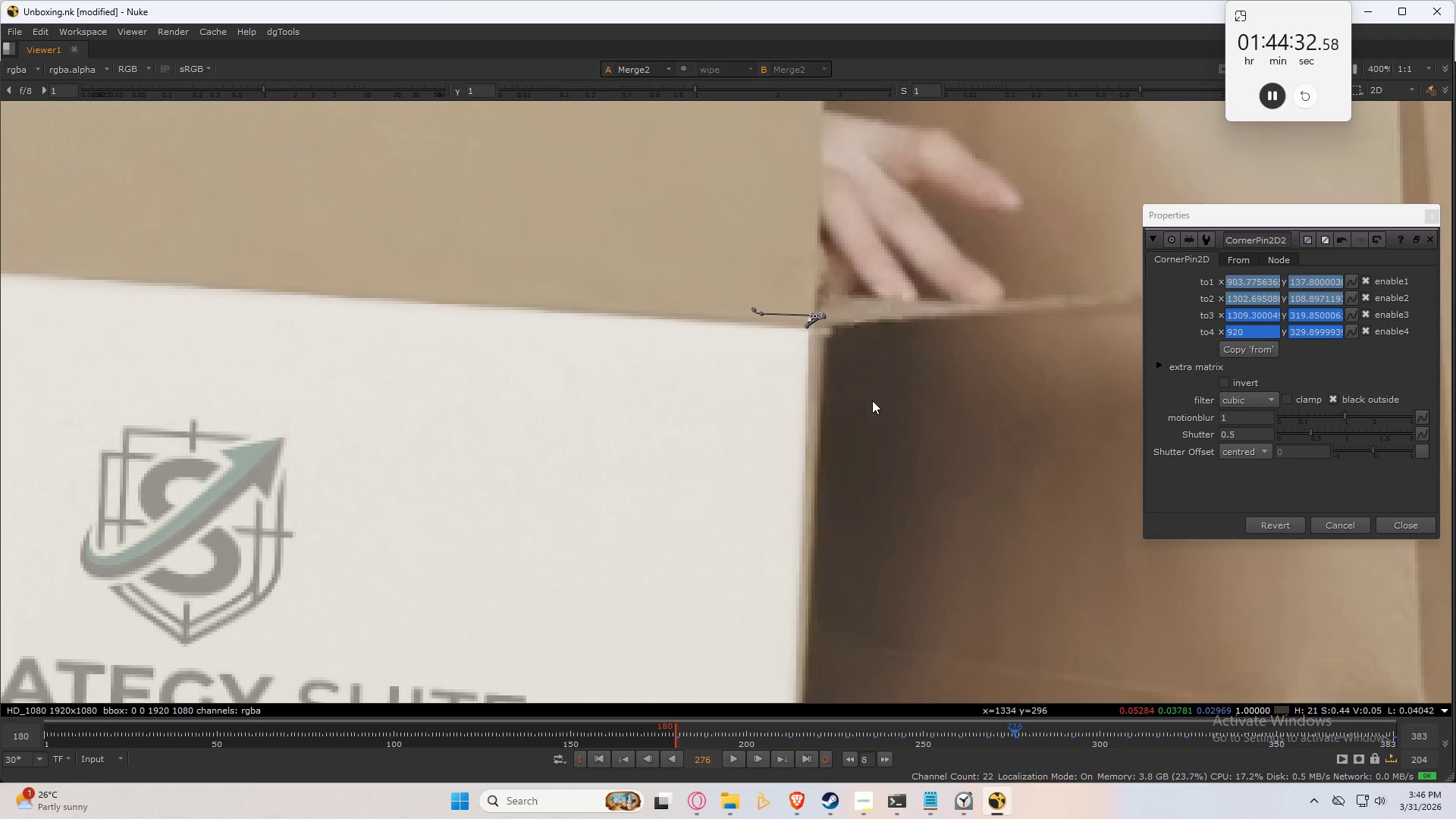 
key(Alt+ArrowLeft)
 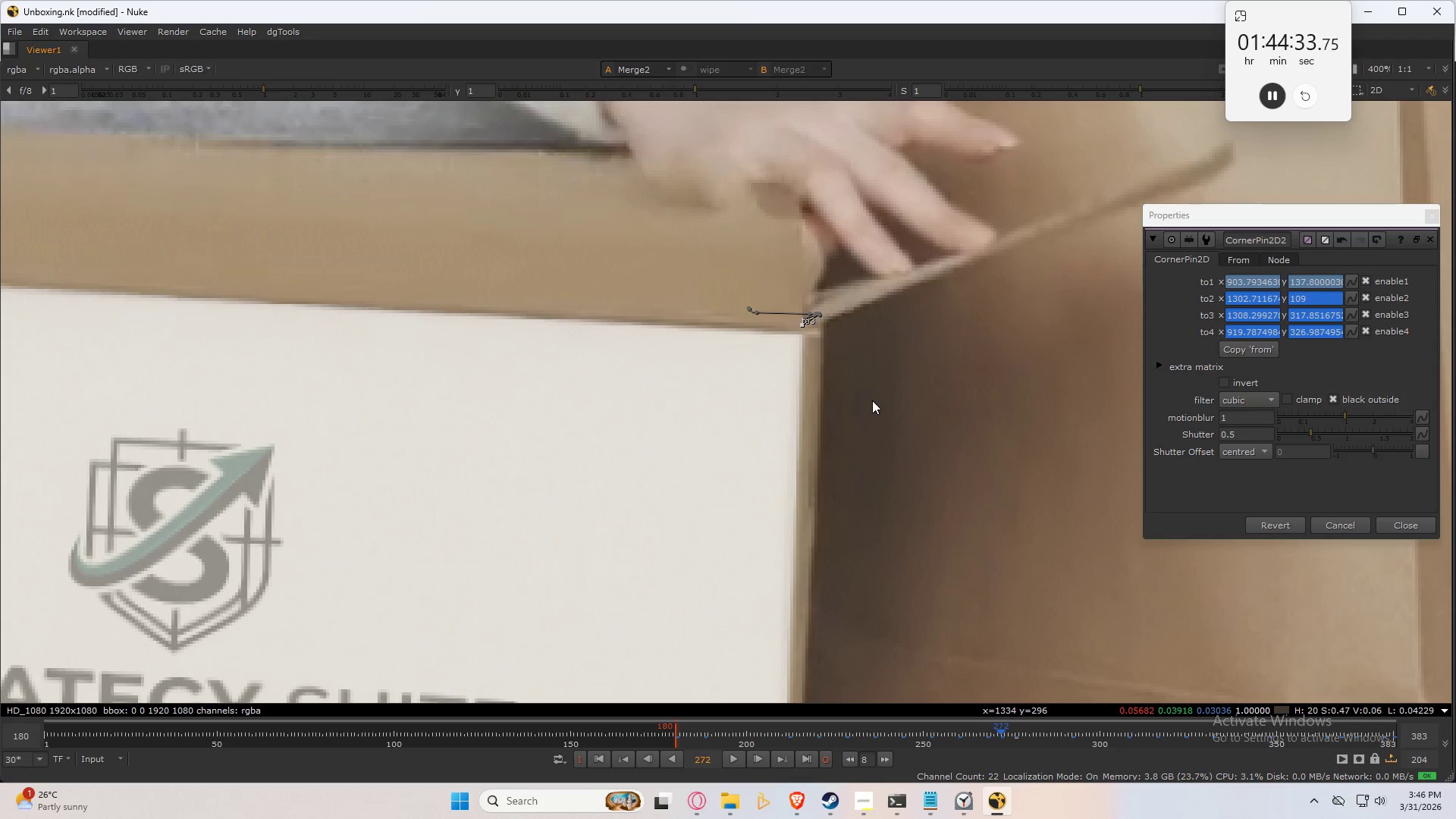 
key(Alt+ArrowRight)
 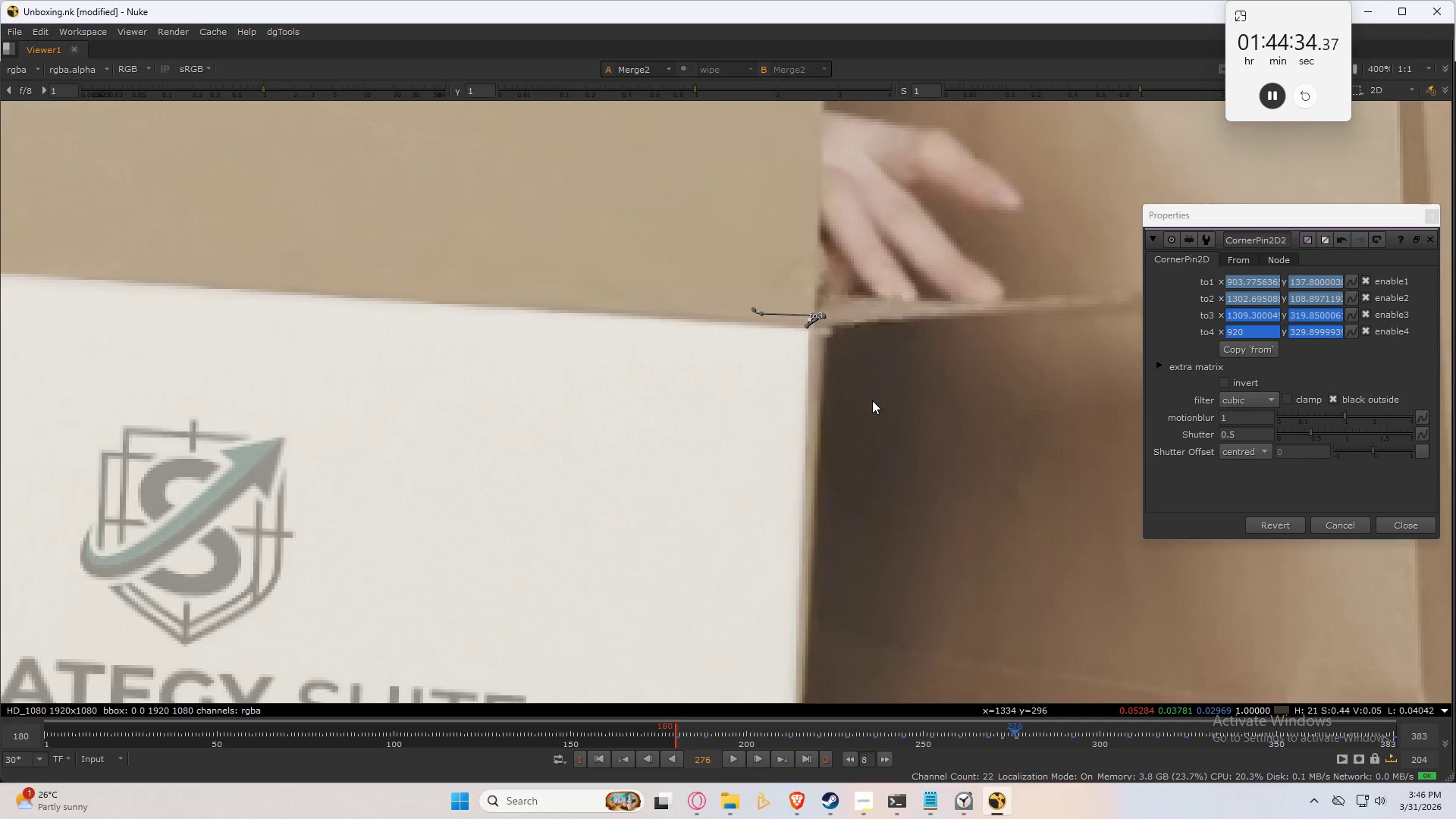 
key(Alt+ArrowLeft)
 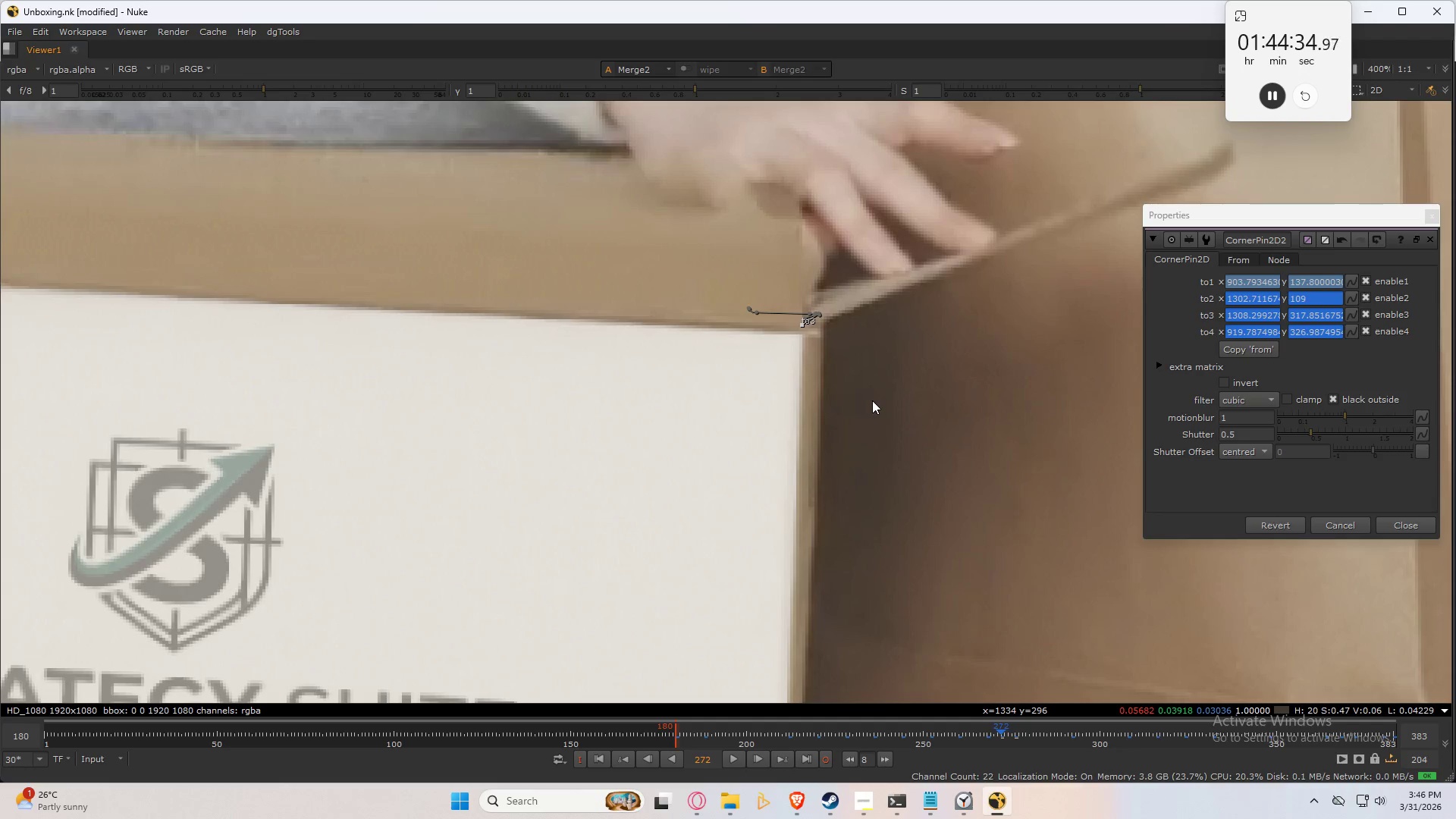 
key(Alt+ArrowRight)
 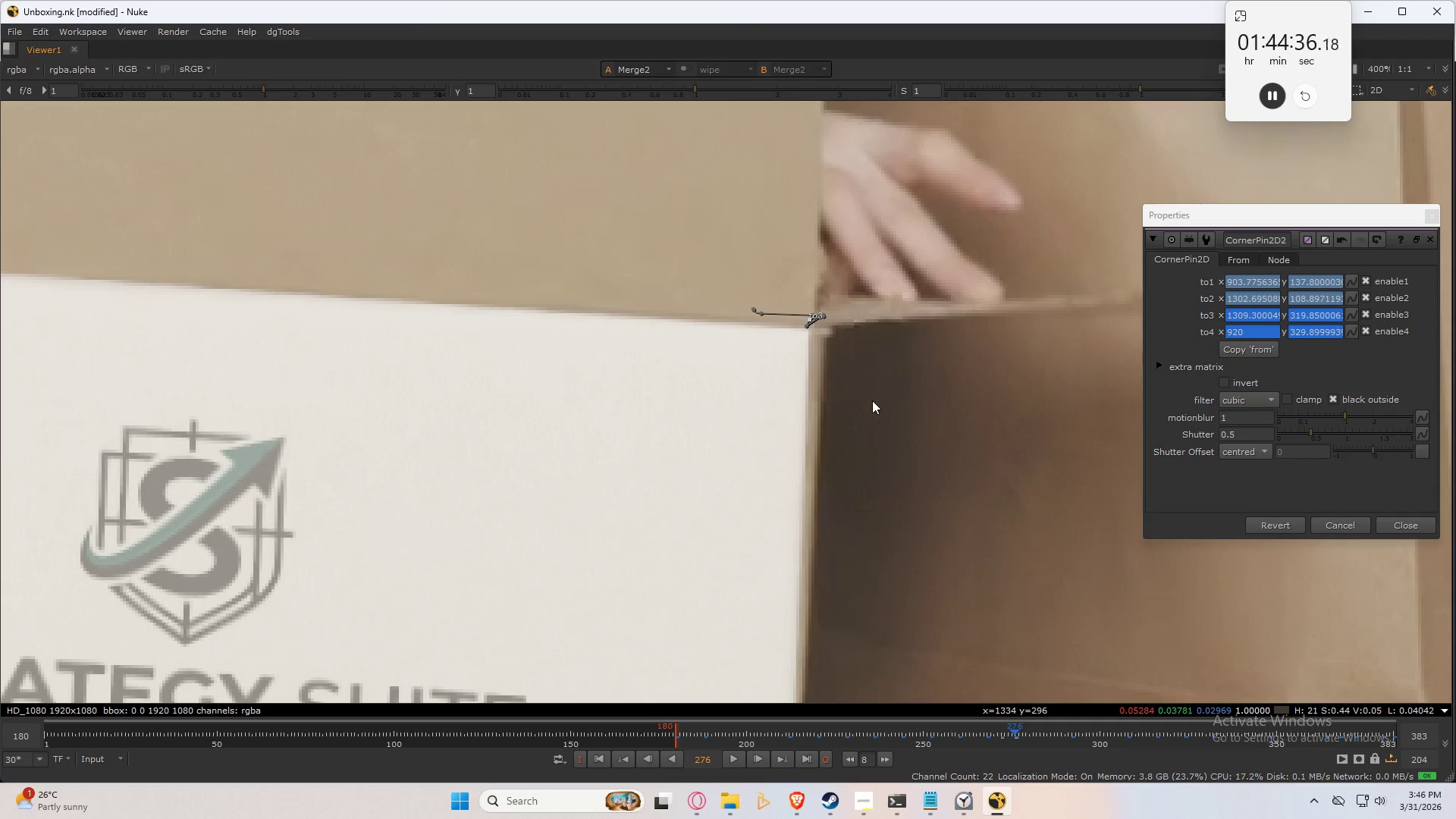 
left_click_drag(start_coordinate=[841, 274], to_coordinate=[758, 375])
 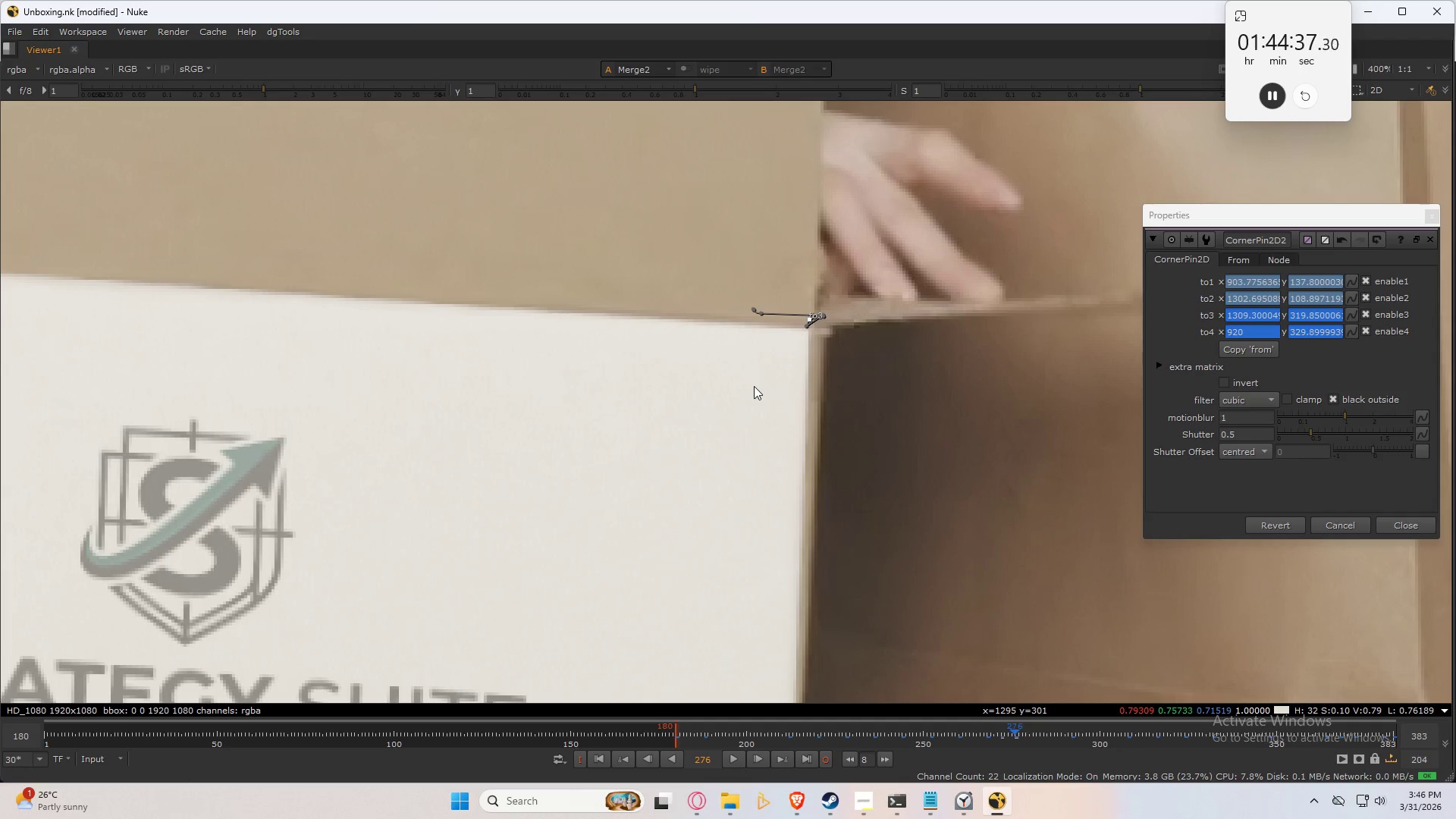 
key(Numpad1)
 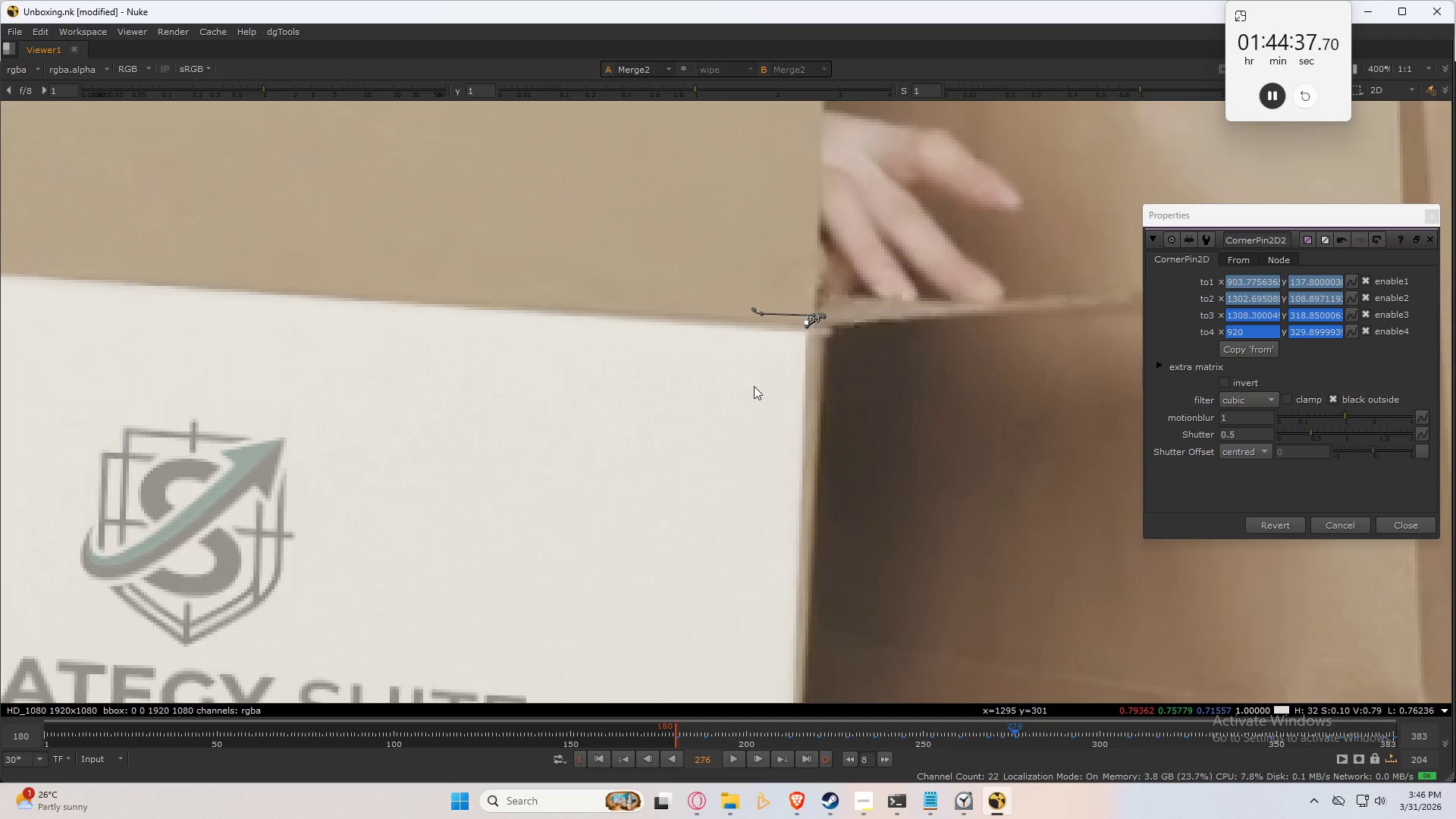 
key(Numpad4)
 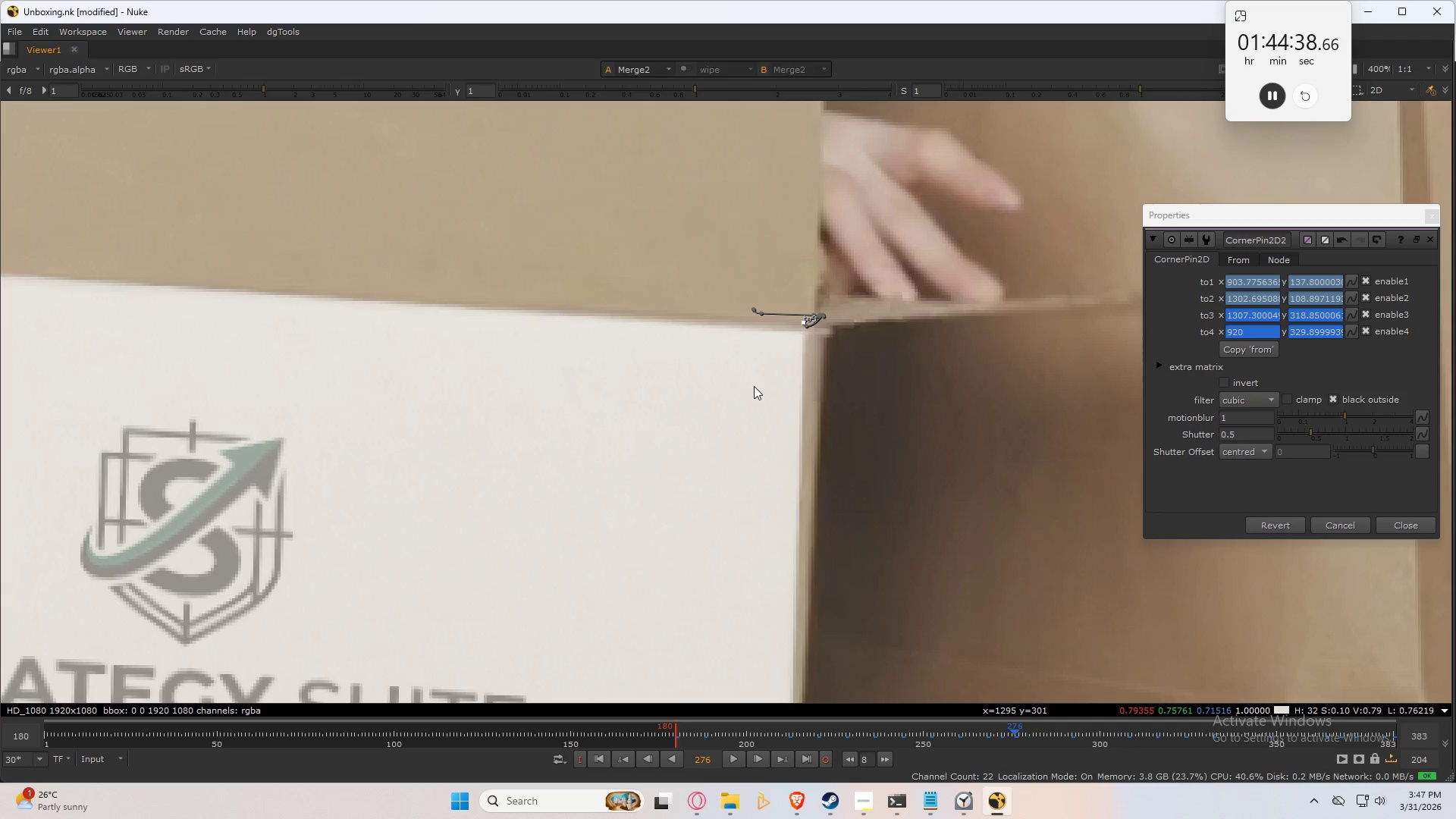 
scroll: coordinate [790, 488], scroll_direction: down, amount: 3.0
 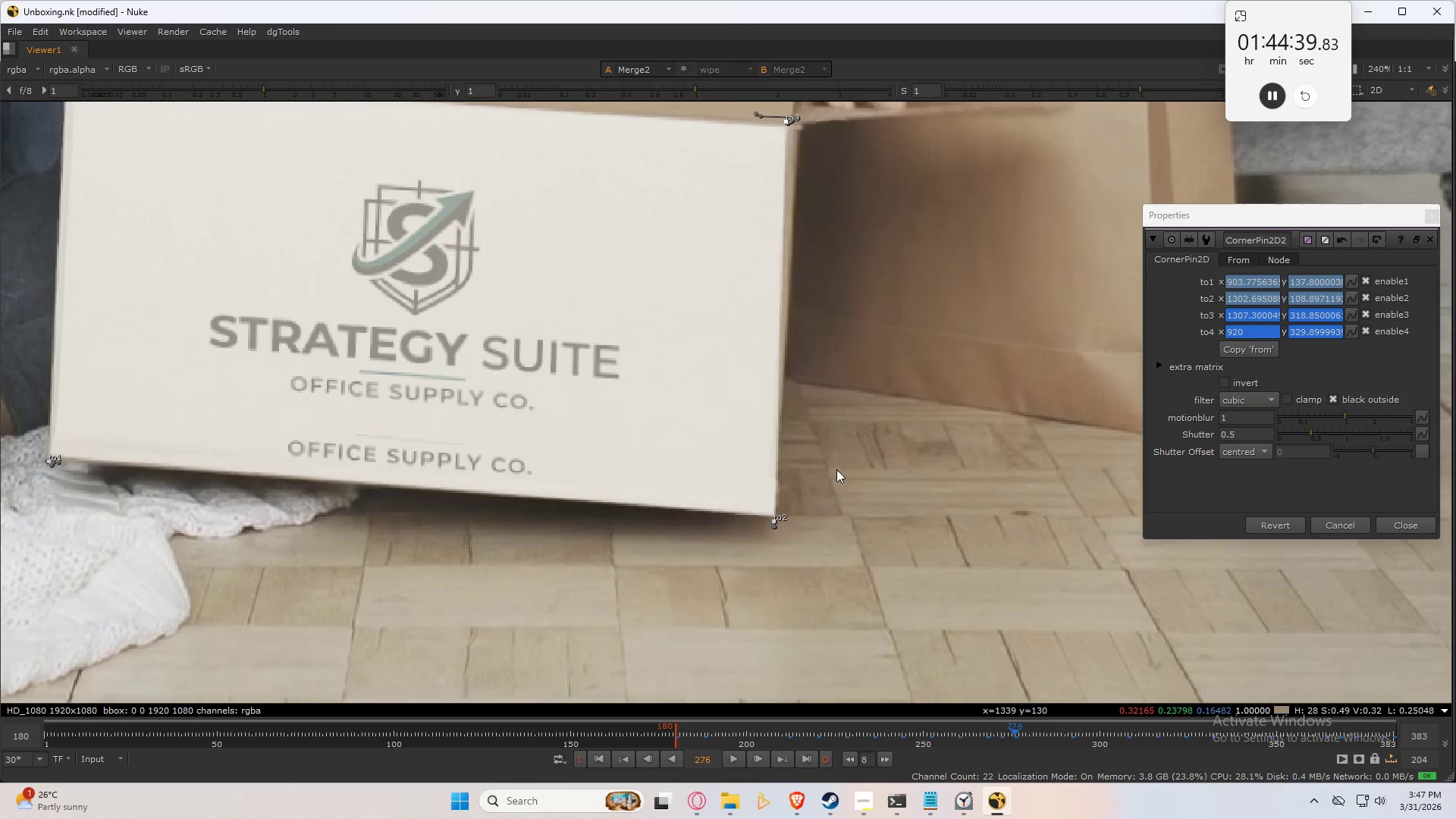 
scroll: coordinate [816, 473], scroll_direction: up, amount: 3.0
 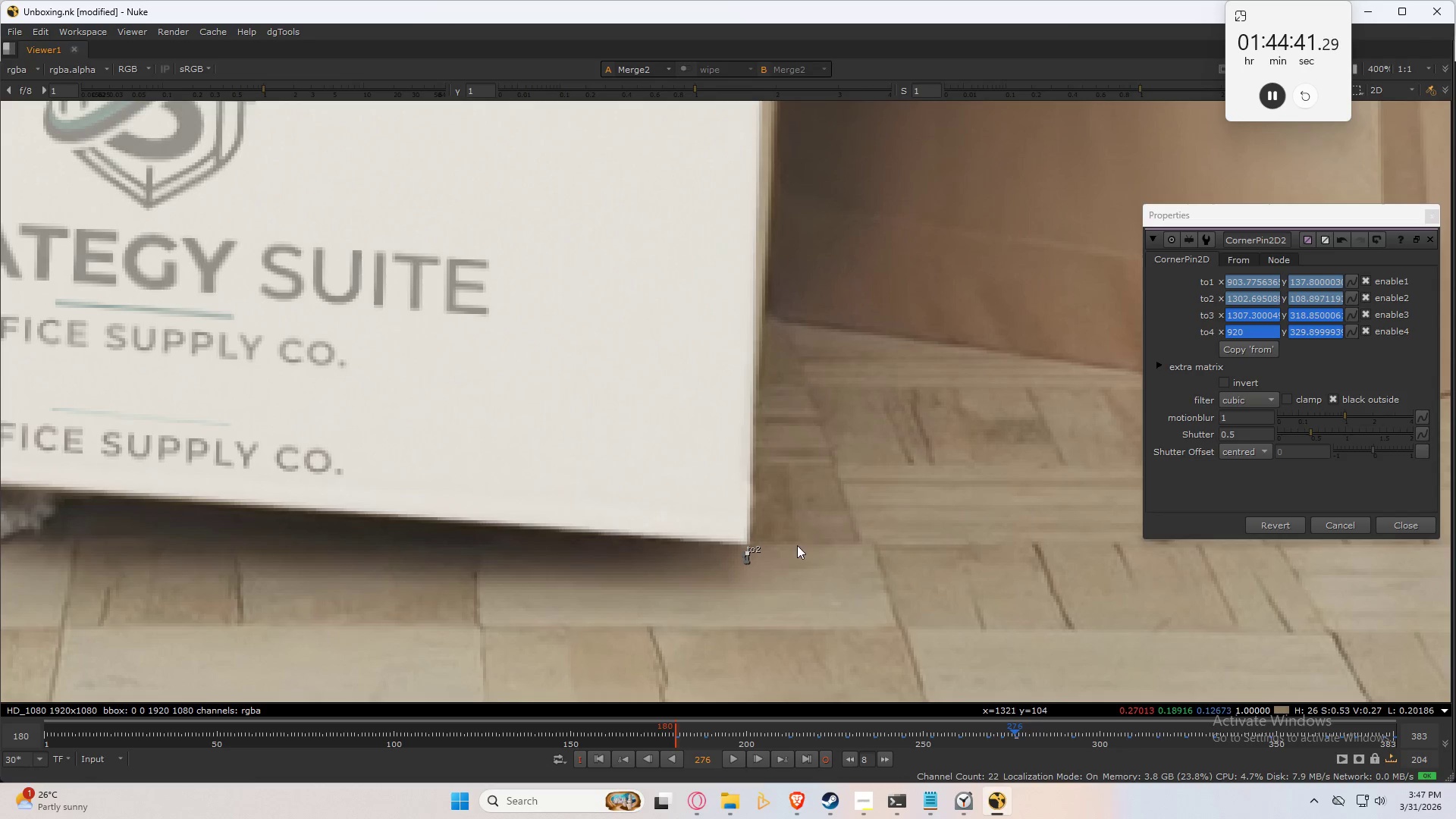 
left_click_drag(start_coordinate=[789, 545], to_coordinate=[645, 546])
 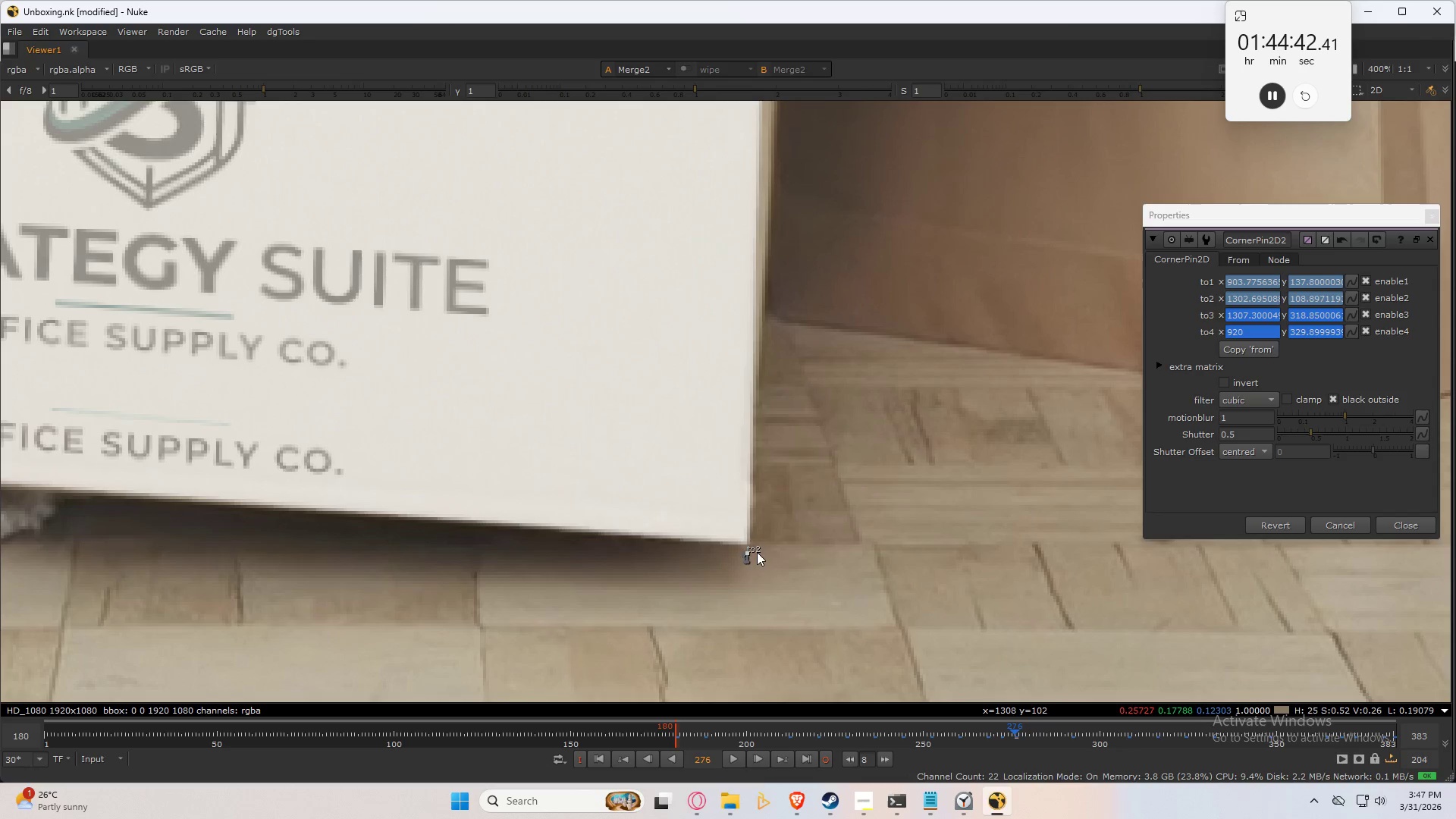 
left_click_drag(start_coordinate=[743, 551], to_coordinate=[699, 518])
 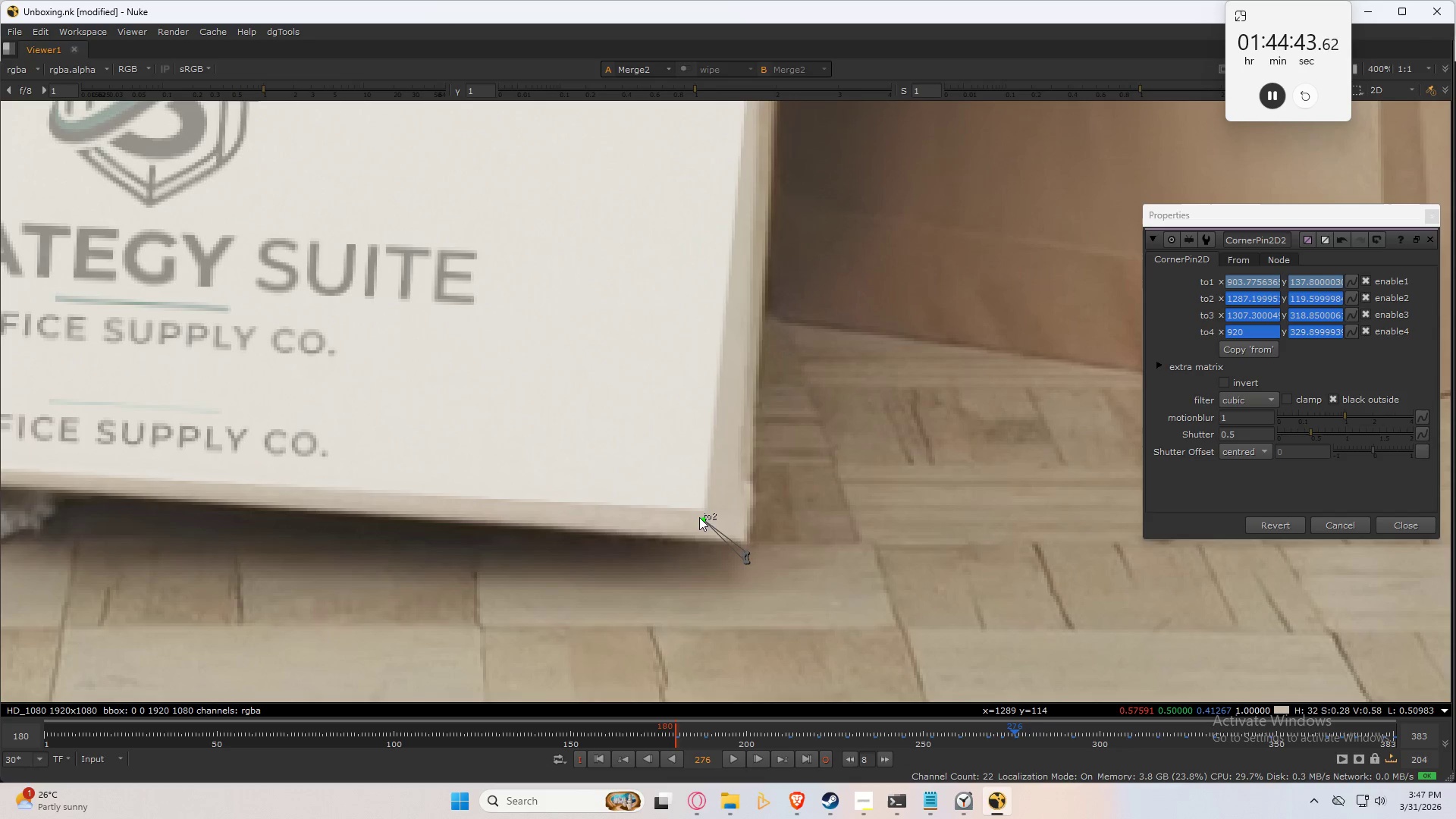 
key(Control+Z)
 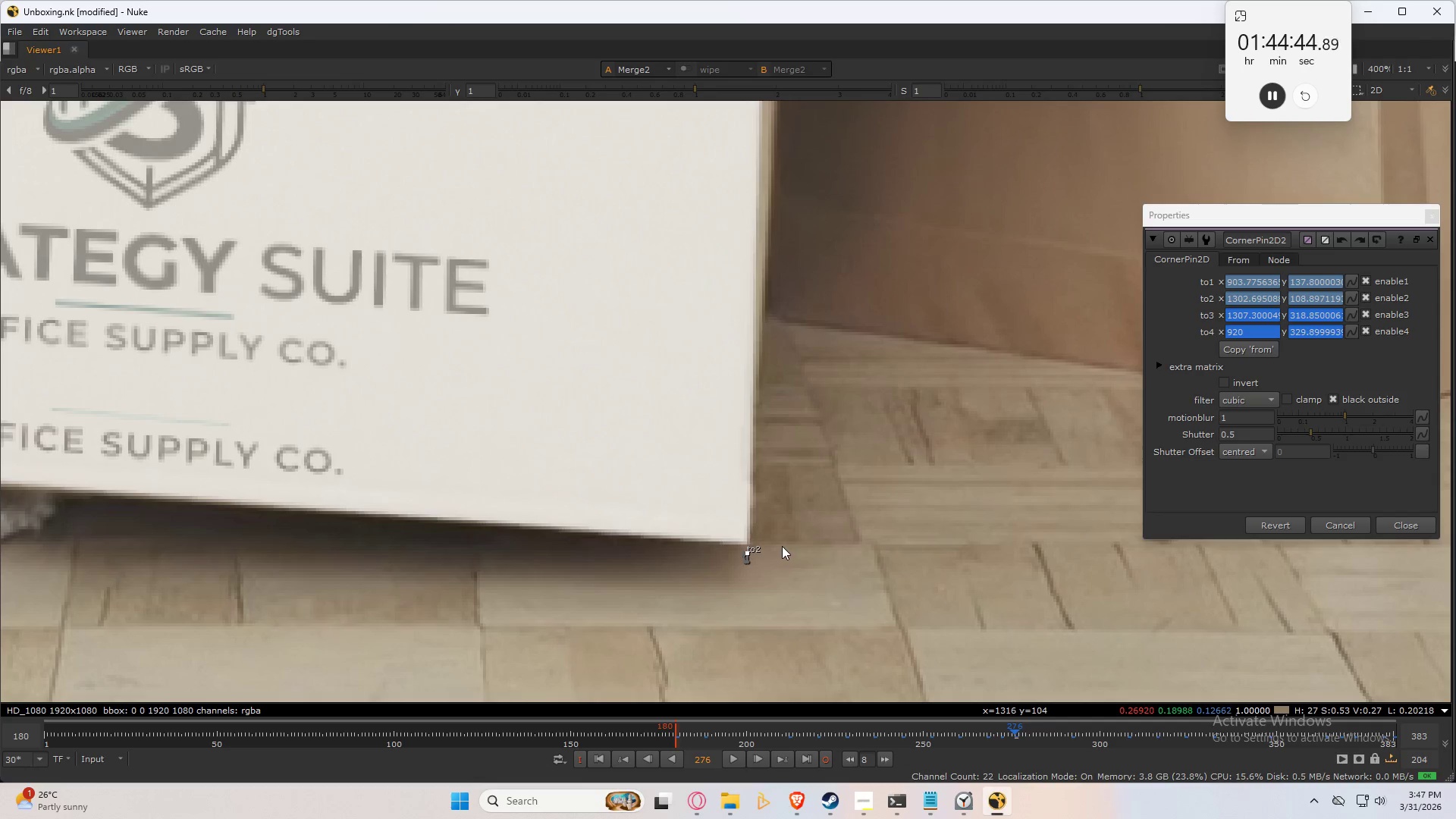 
left_click_drag(start_coordinate=[786, 535], to_coordinate=[702, 563])
 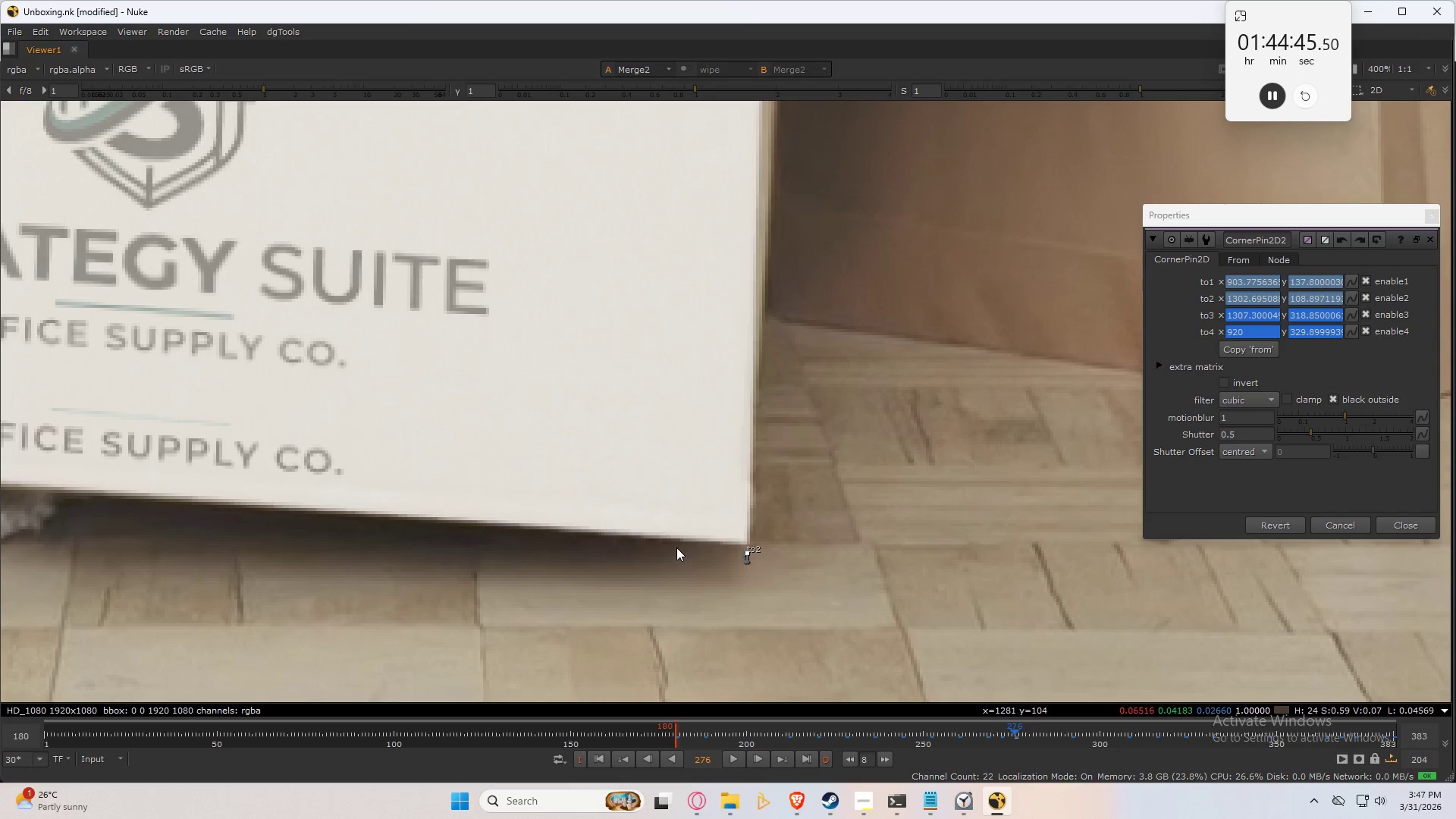 
key(Control+Numpad7)
 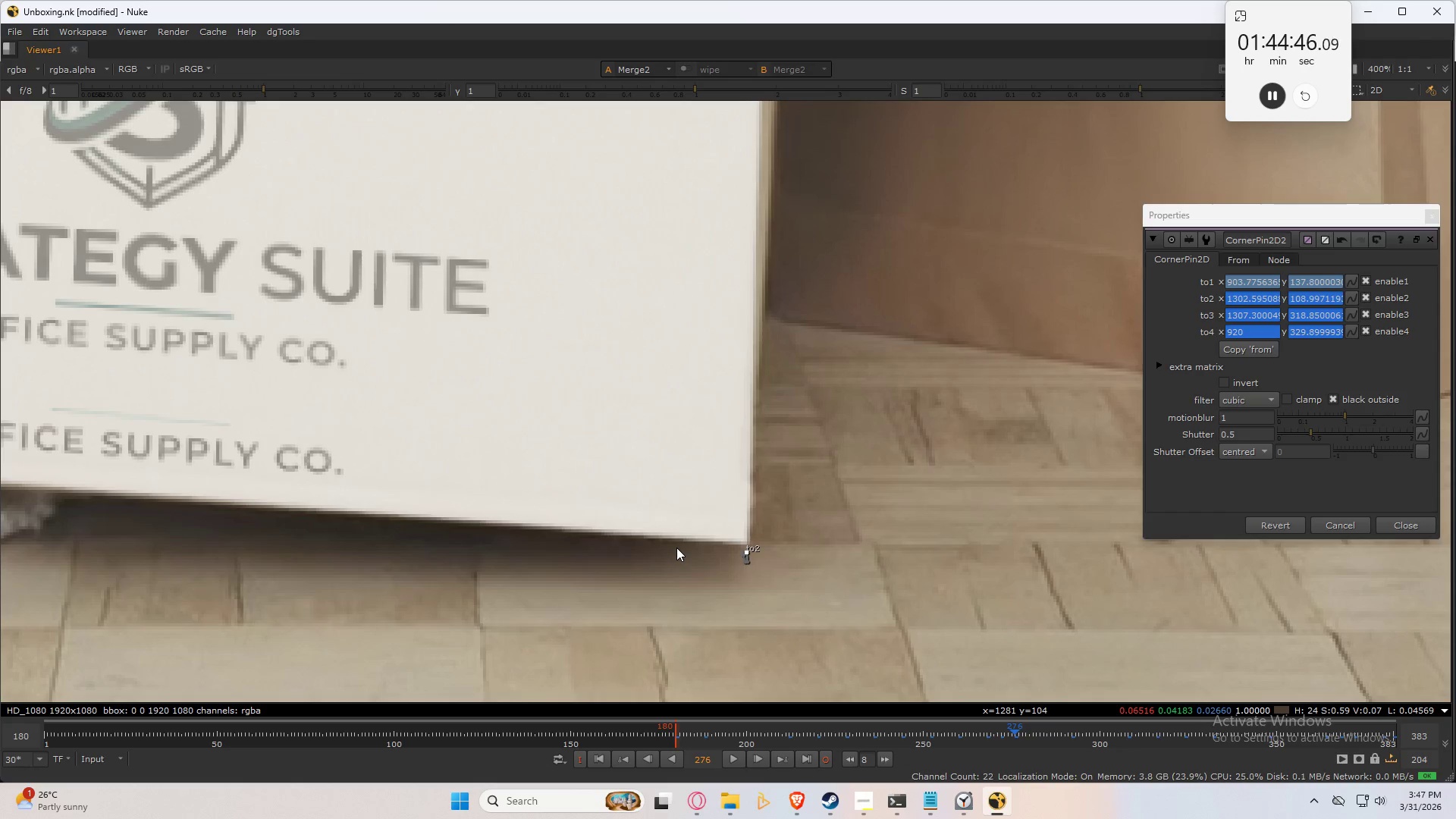 
key(Control+Numpad7)
 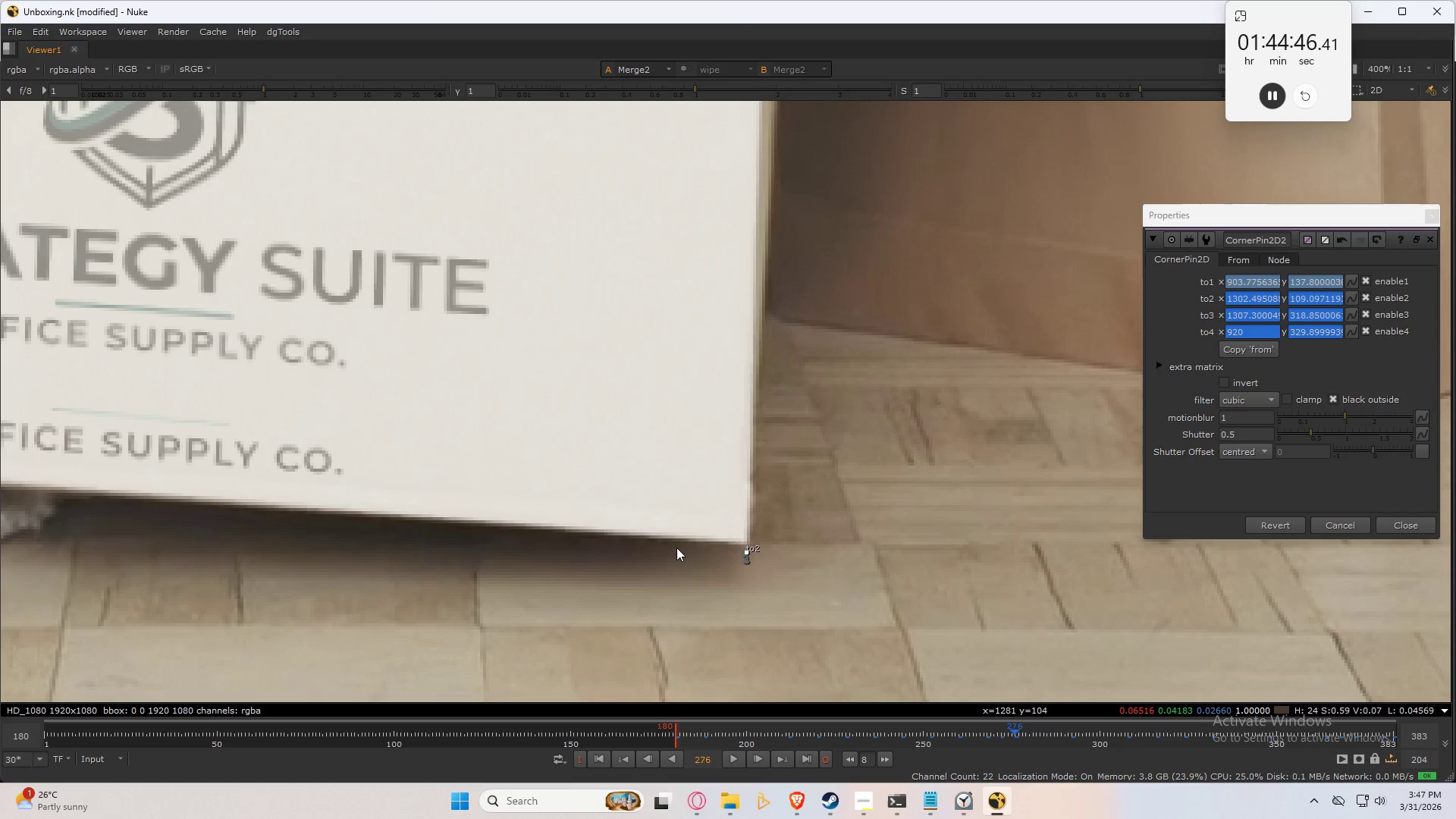 
key(Control+Numpad7)
 